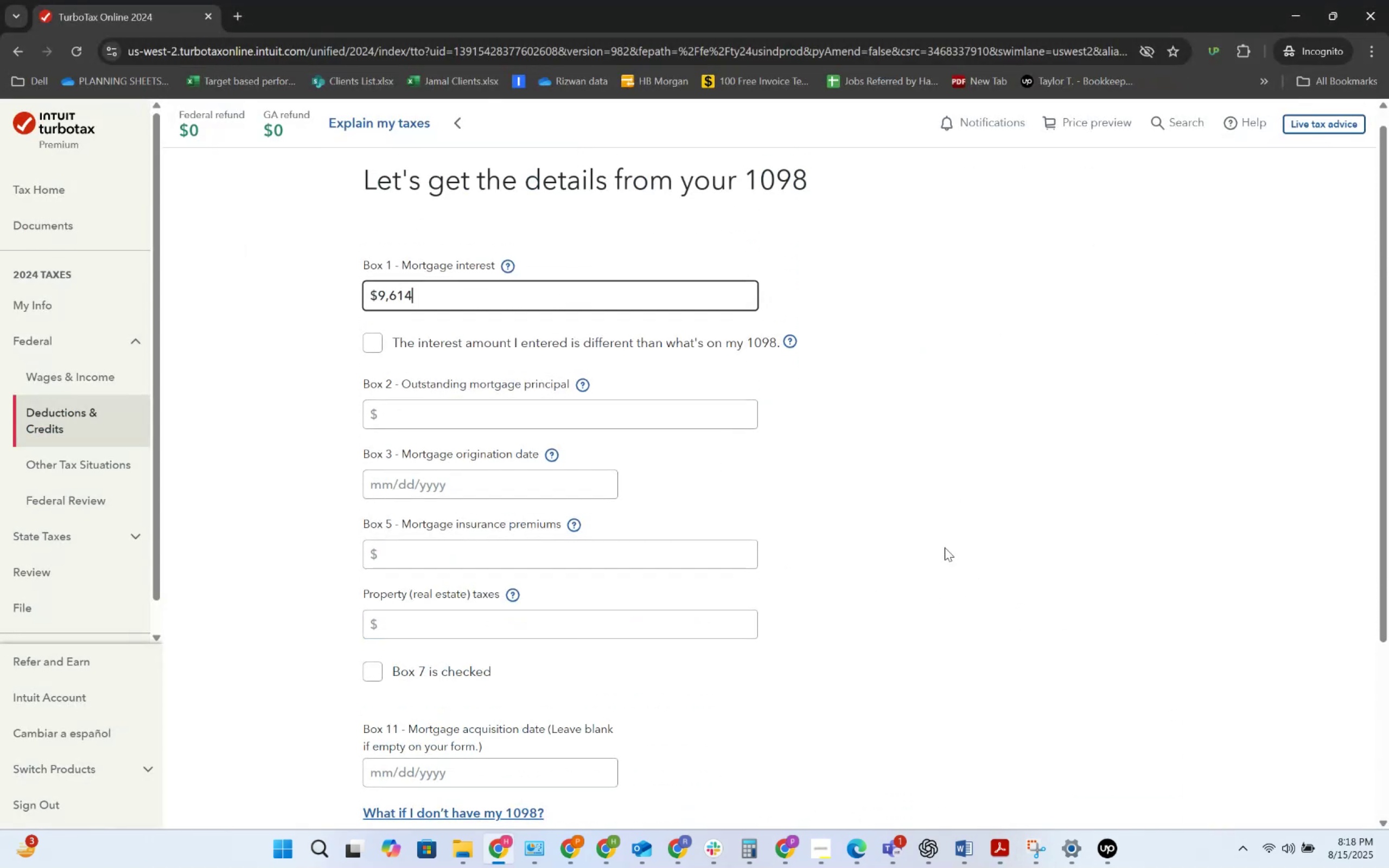 
key(Alt+Tab)
 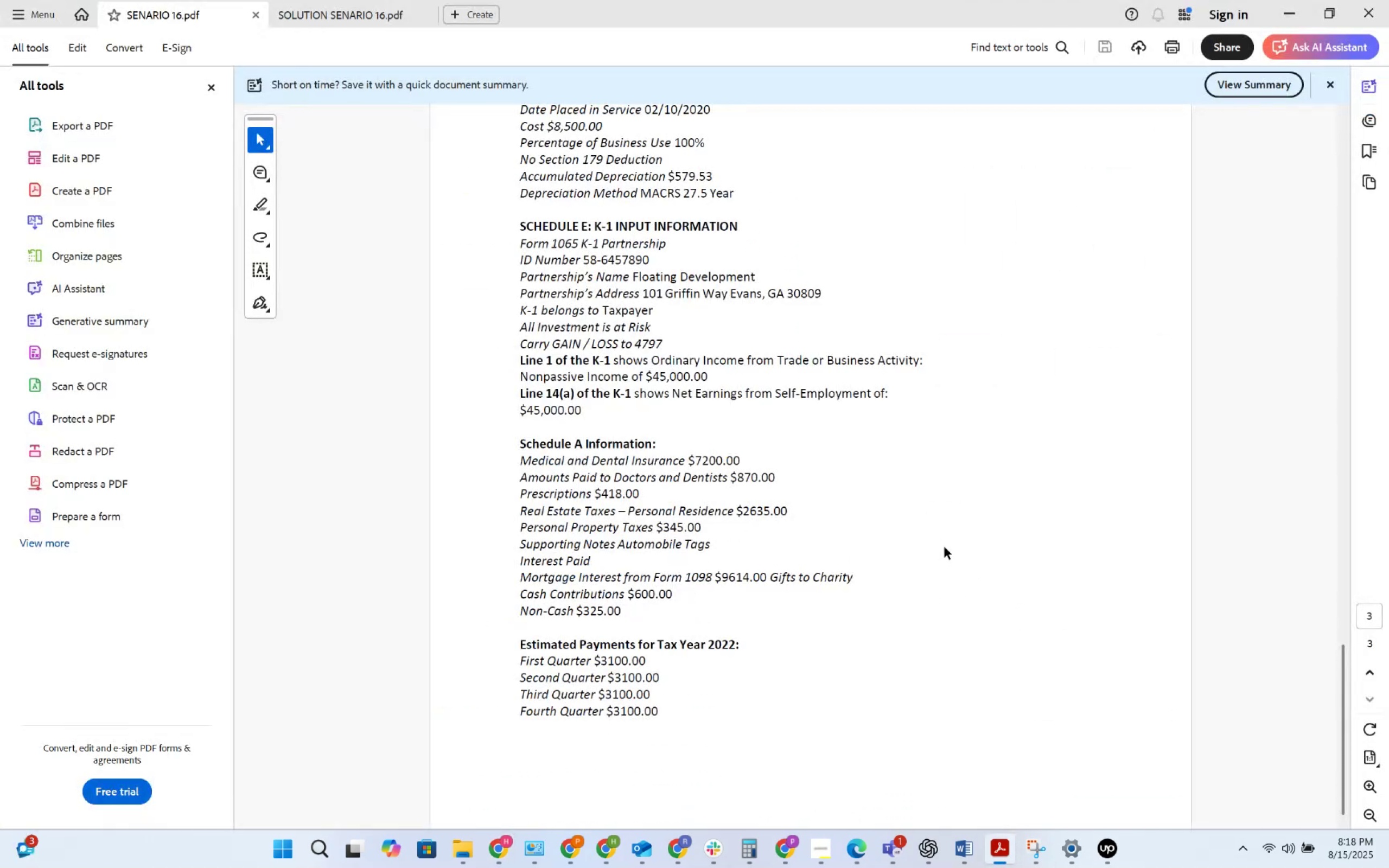 
key(Alt+AltLeft)
 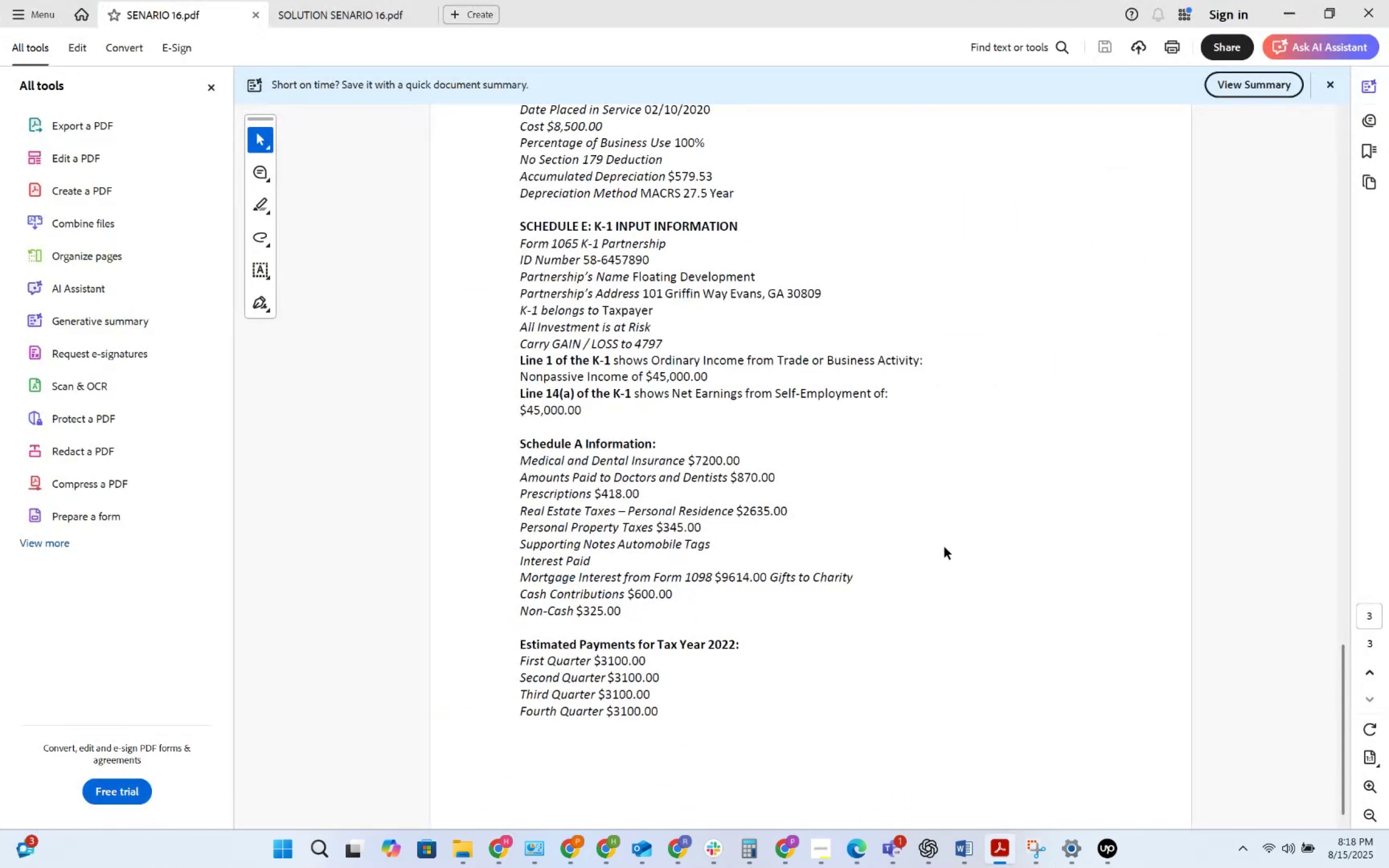 
key(Alt+Tab)
 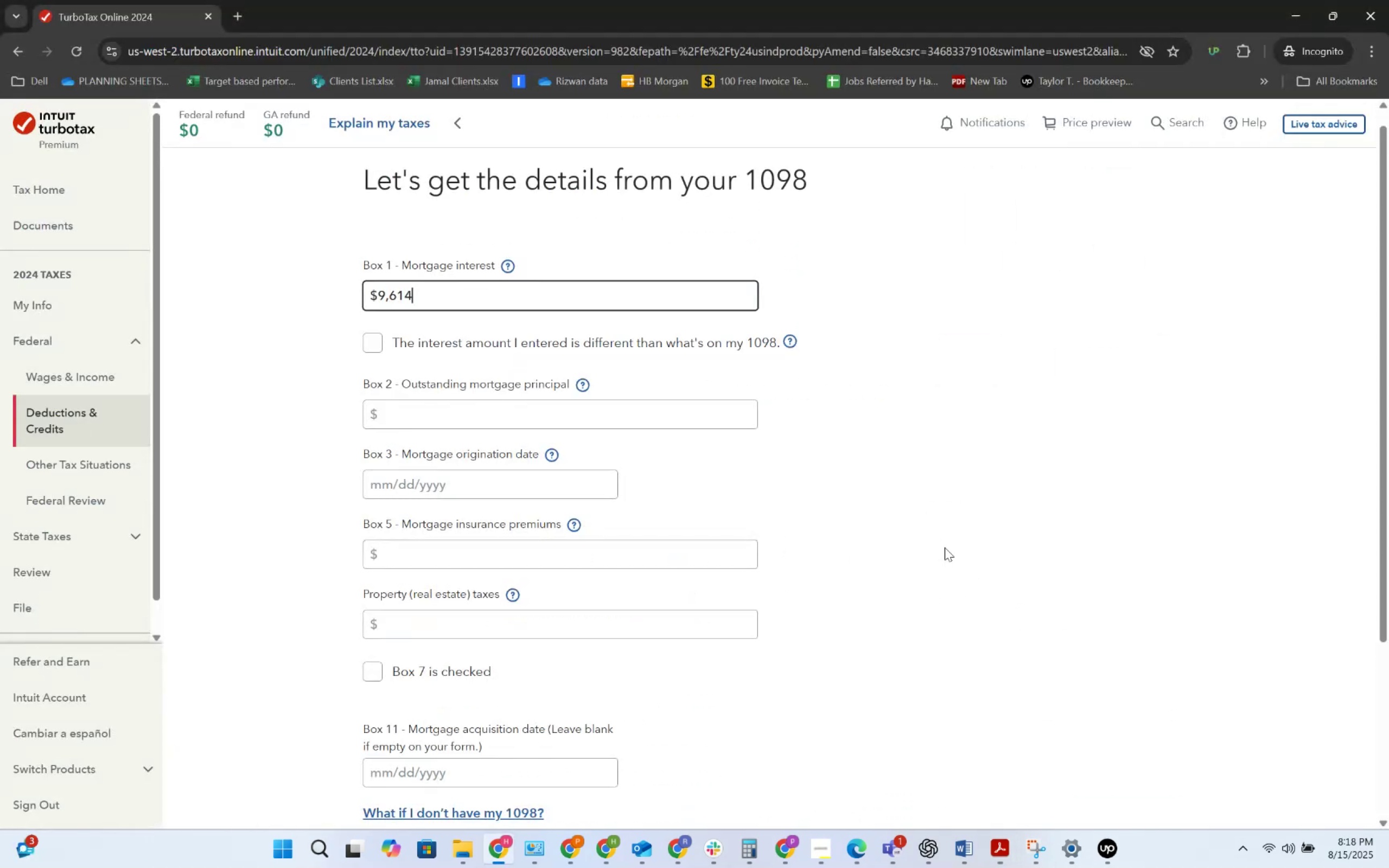 
scroll: coordinate [945, 547], scroll_direction: down, amount: 2.0
 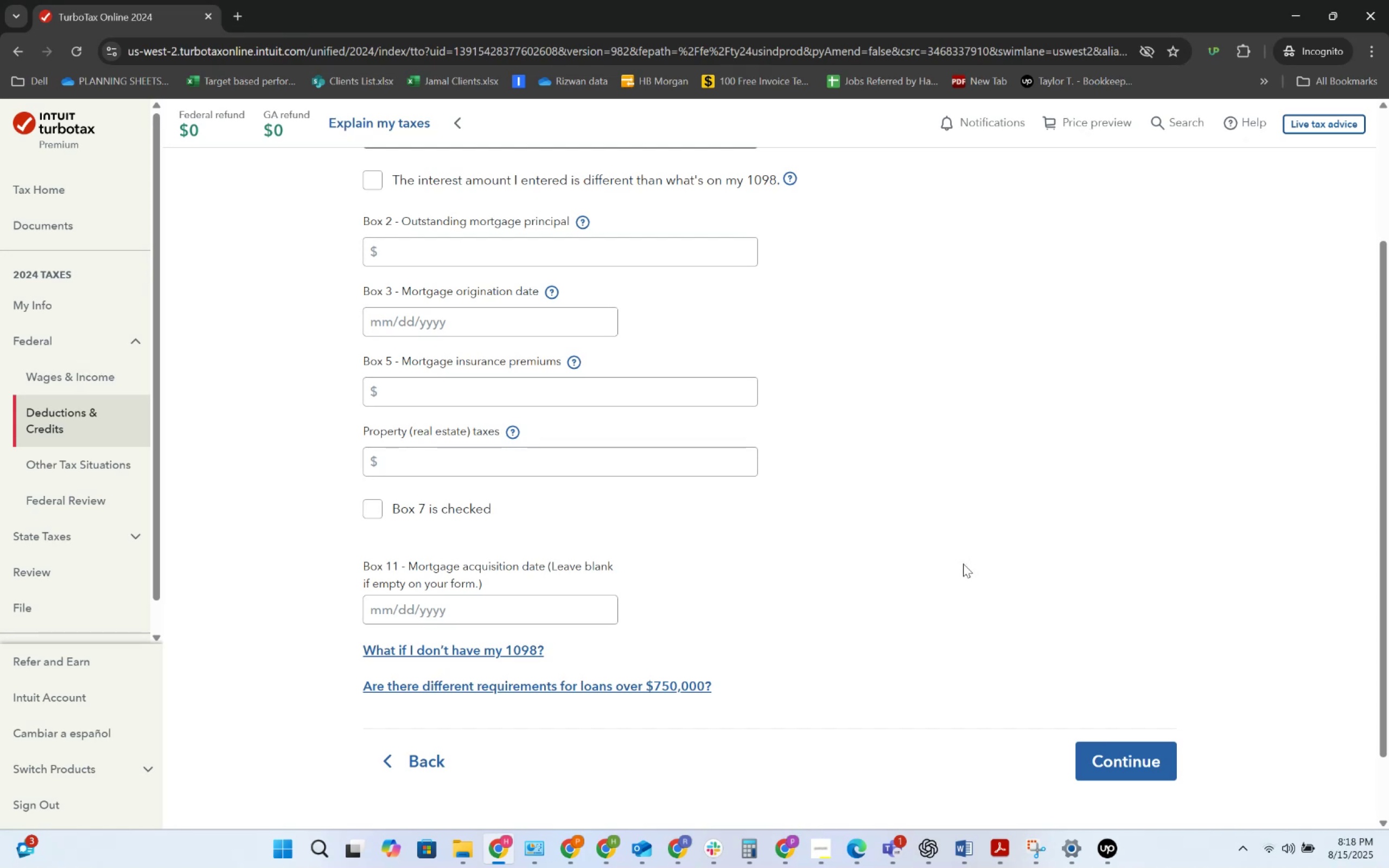 
wait(5.53)
 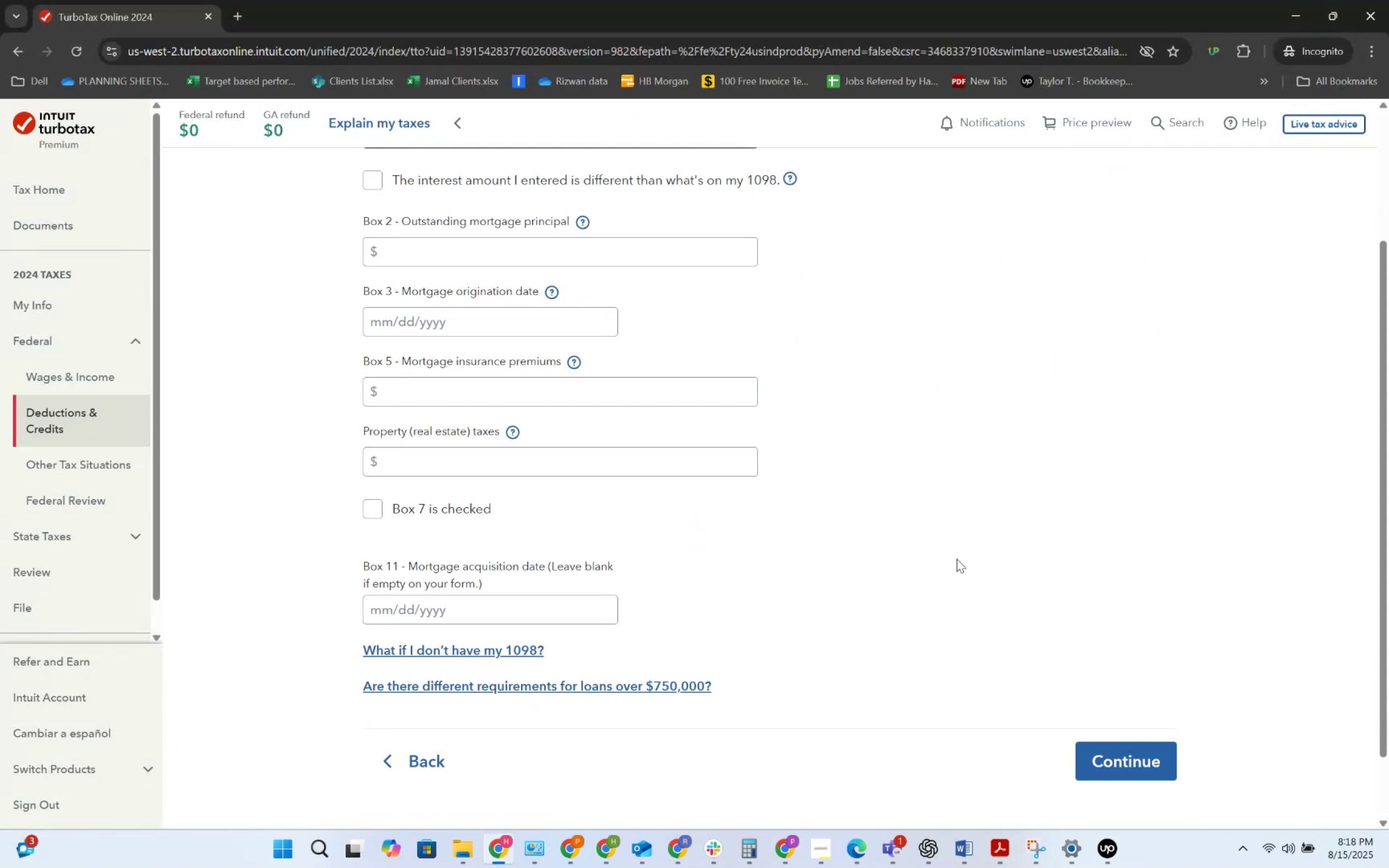 
scroll: coordinate [956, 562], scroll_direction: up, amount: 1.0
 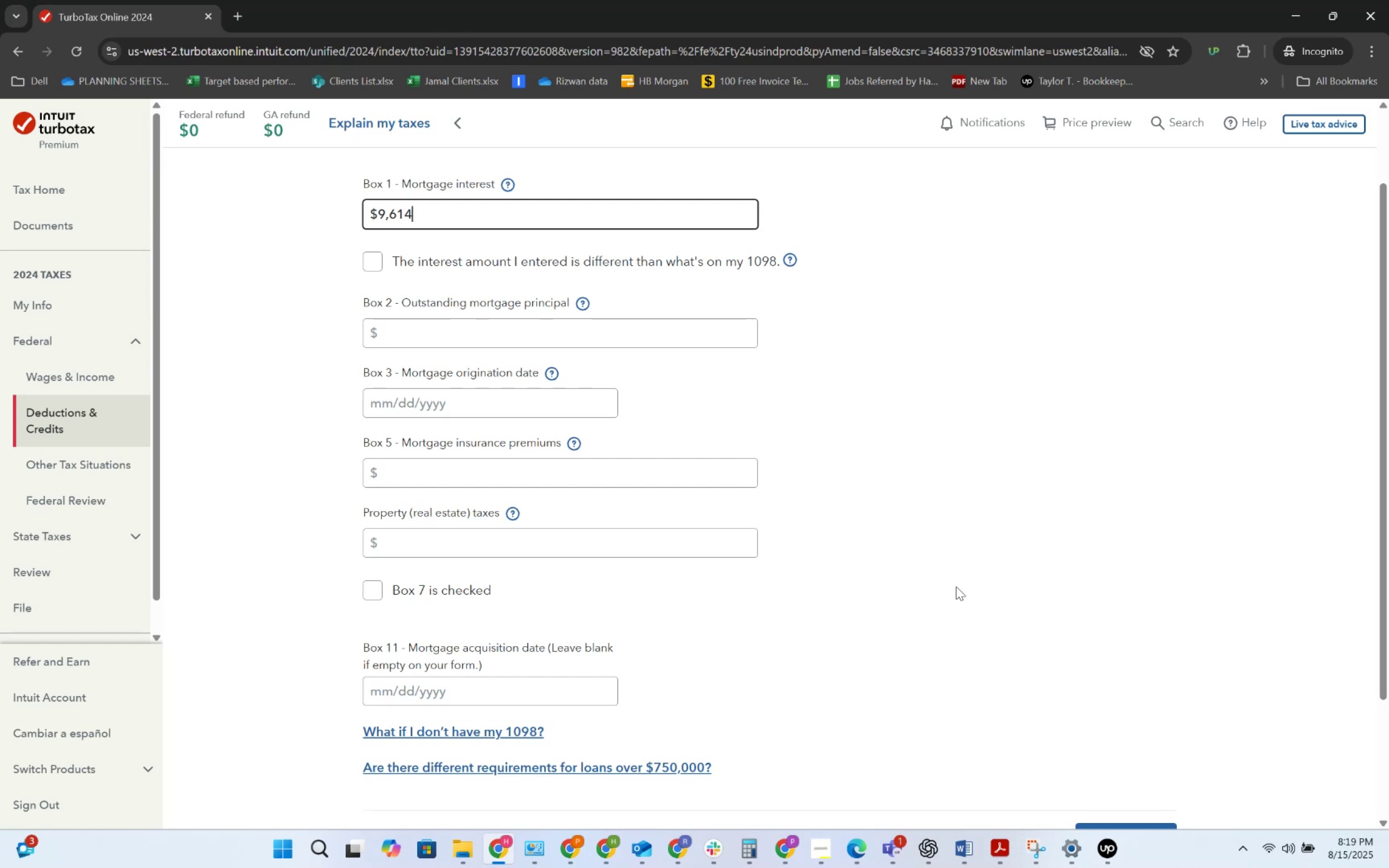 
wait(33.14)
 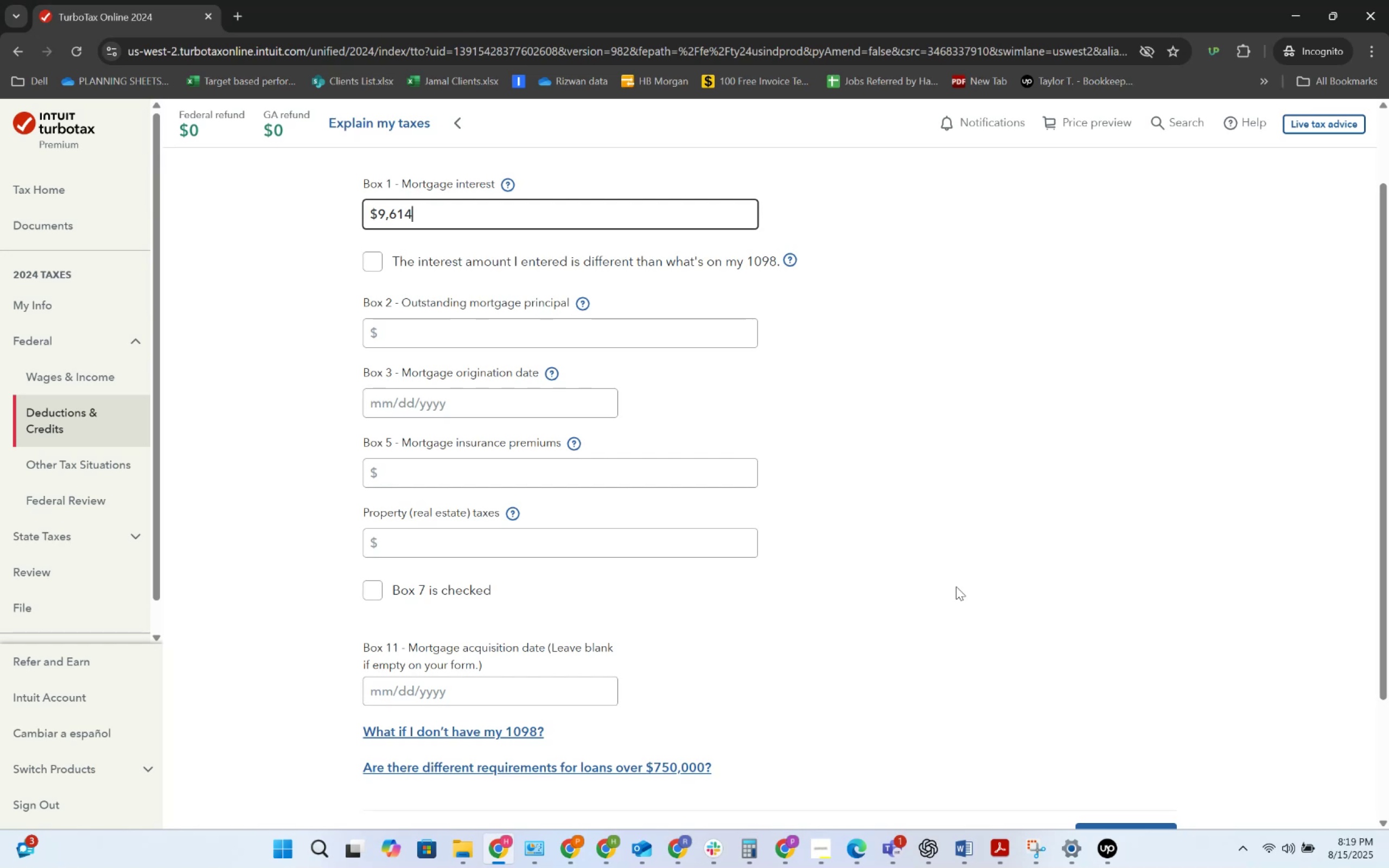 
scroll: coordinate [852, 551], scroll_direction: down, amount: 1.0
 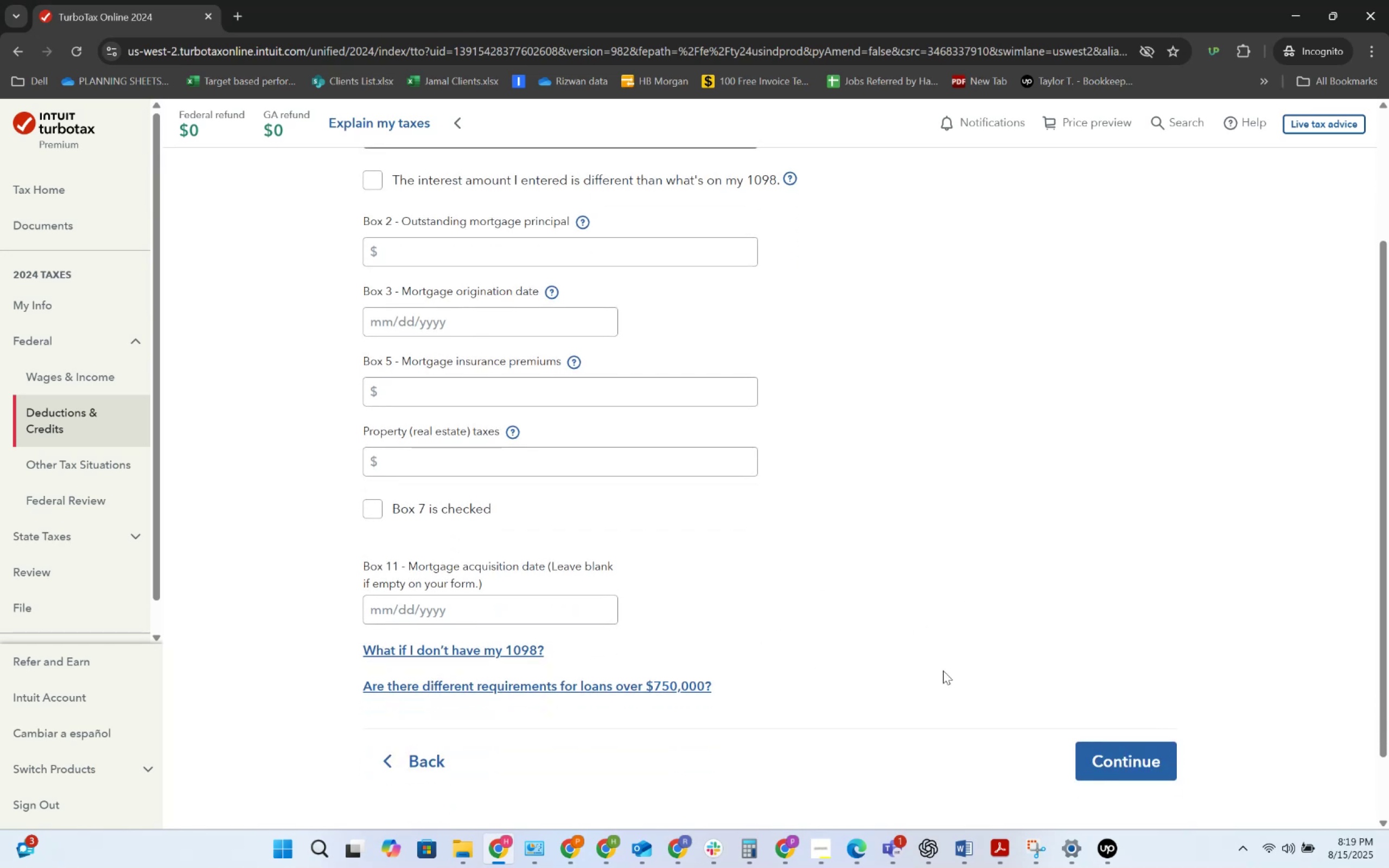 
scroll: coordinate [888, 620], scroll_direction: up, amount: 2.0
 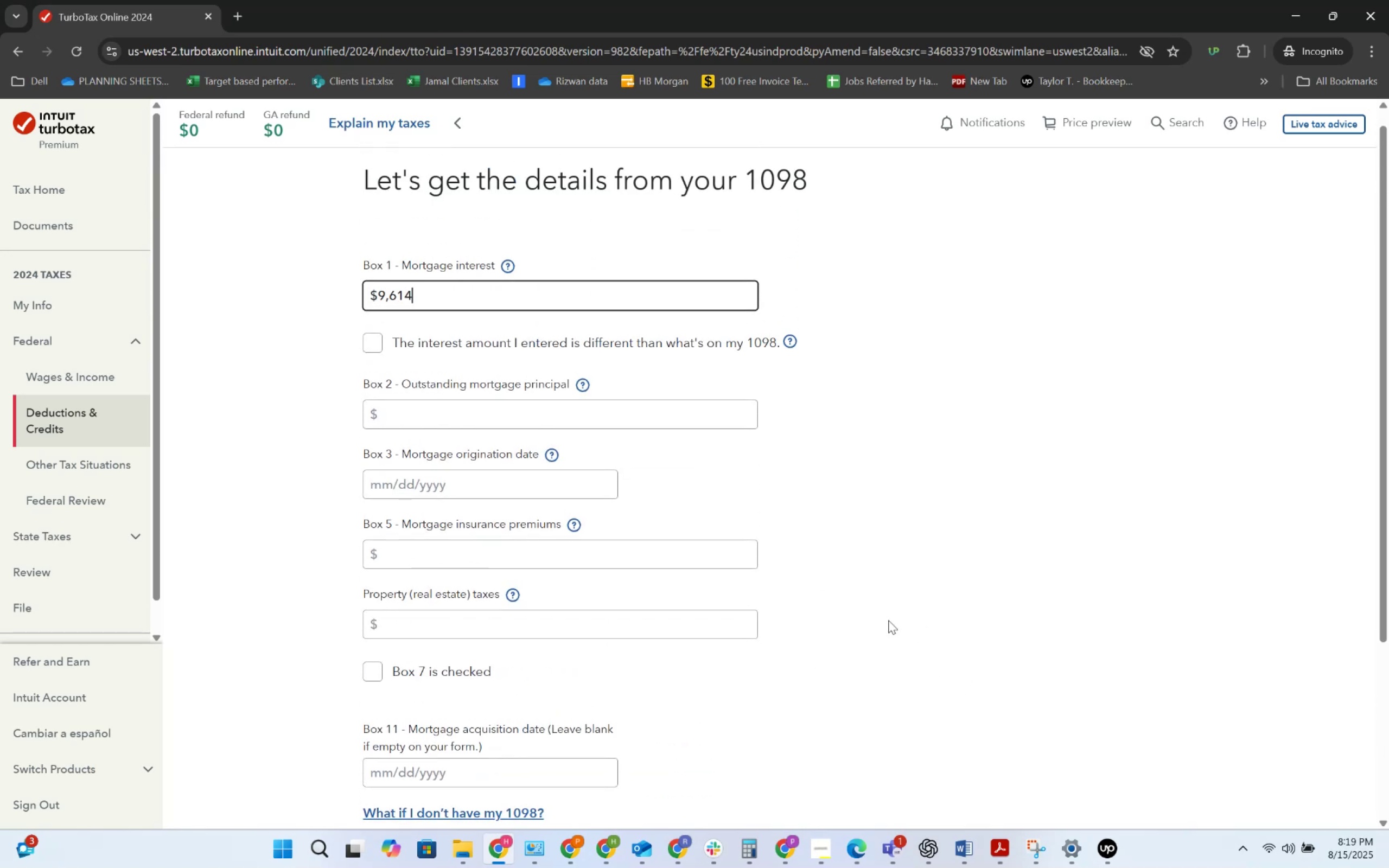 
key(Alt+AltLeft)
 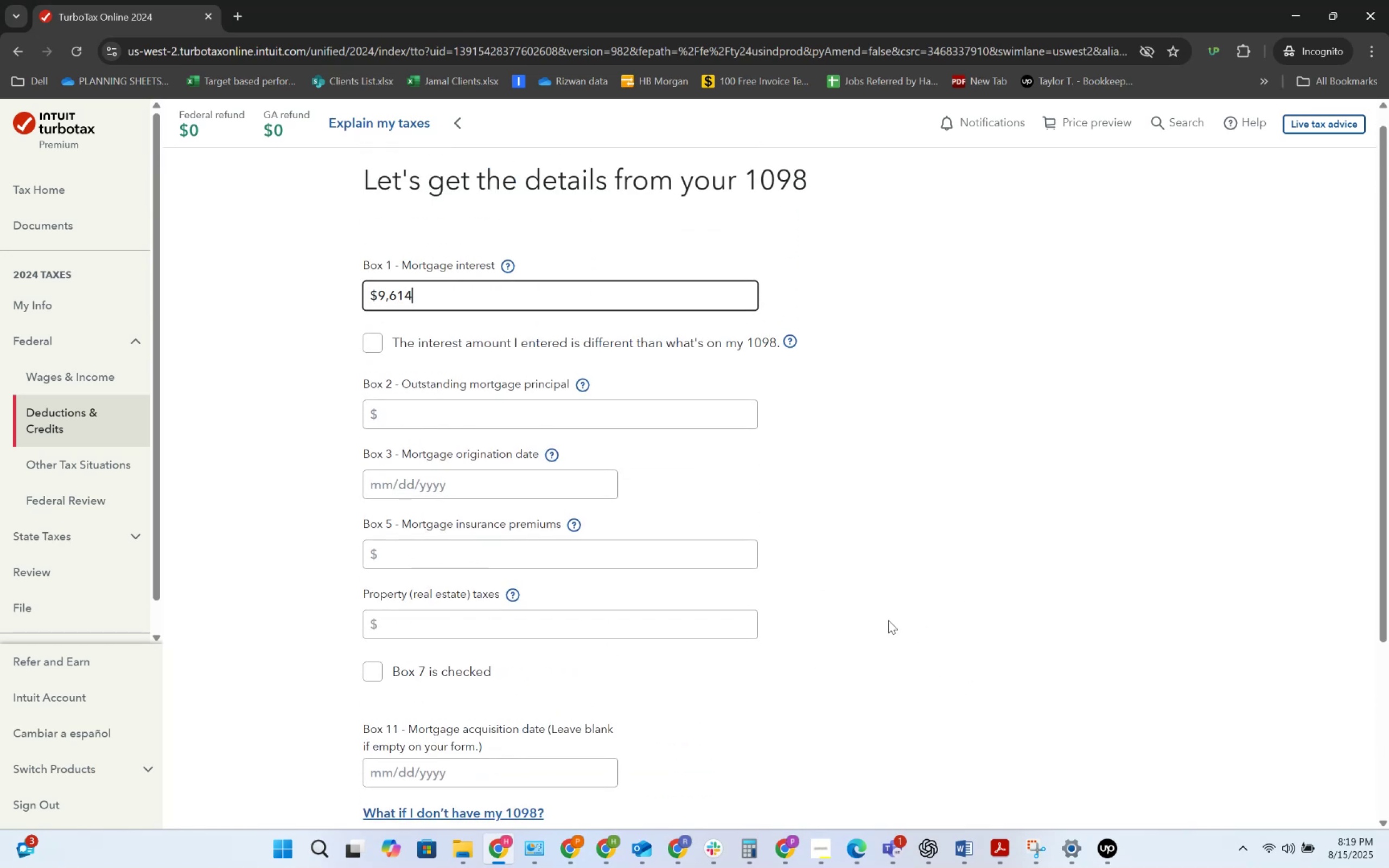 
key(Alt+Tab)
 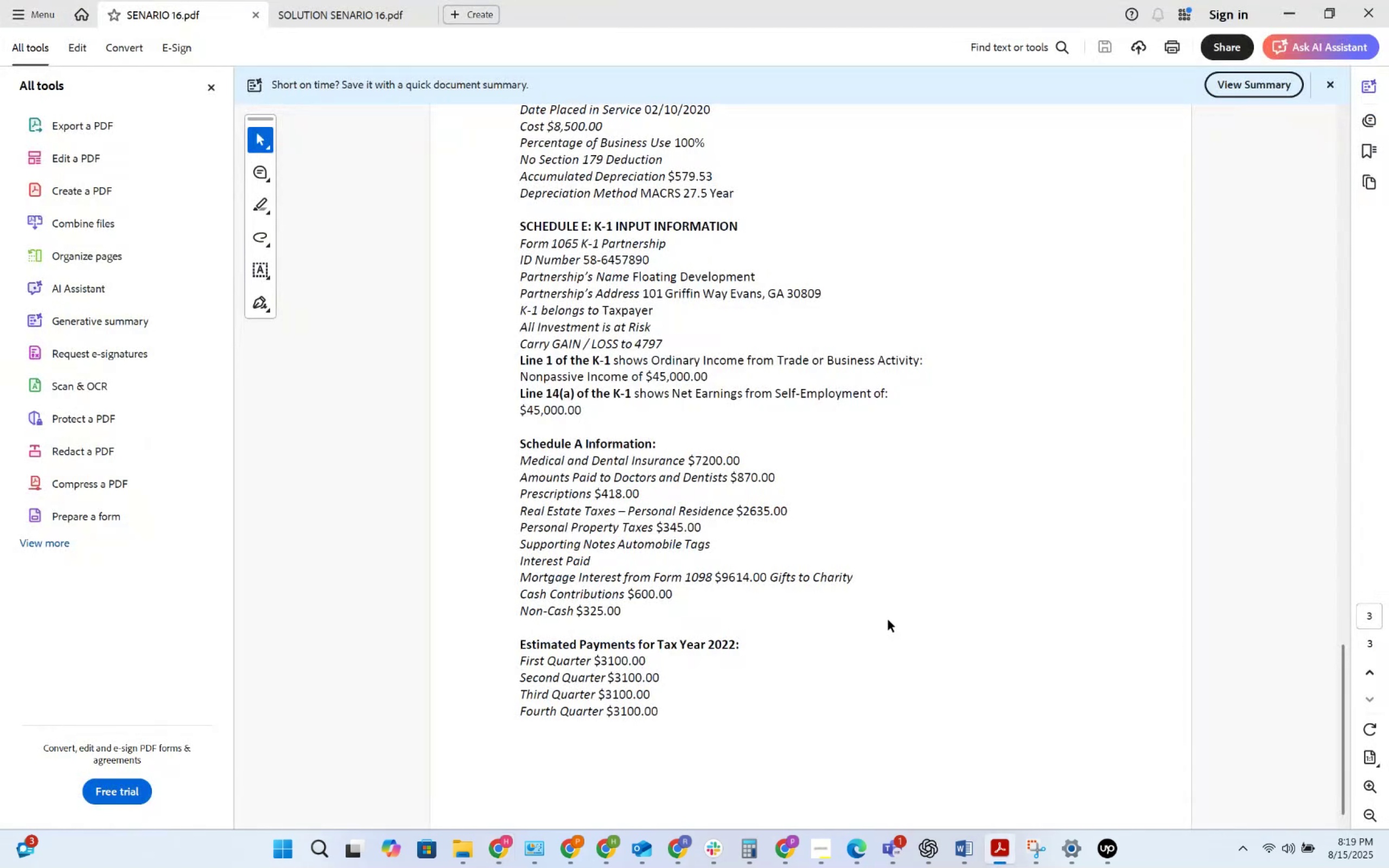 
key(Alt+AltLeft)
 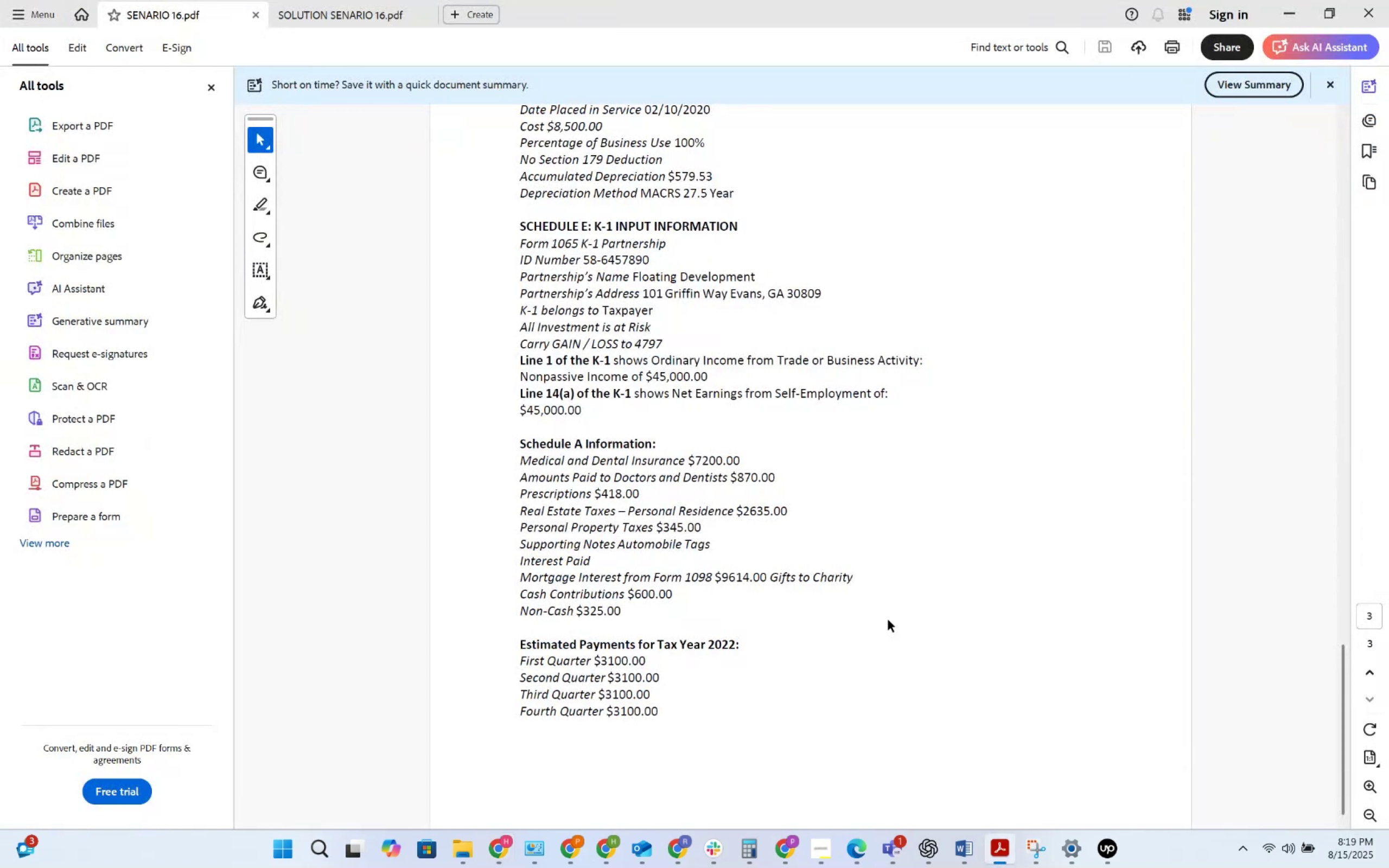 
key(Alt+Tab)
 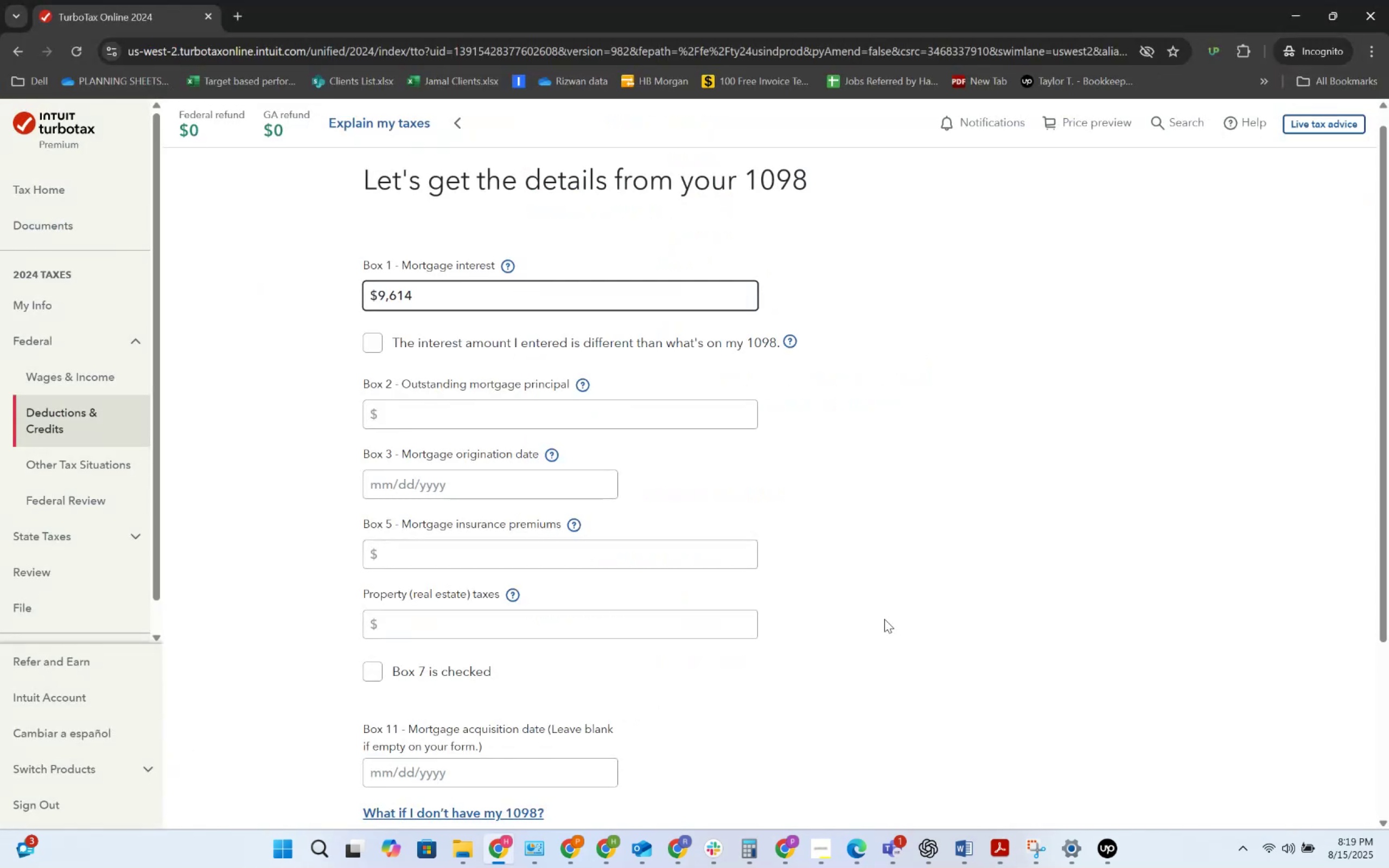 
scroll: coordinate [809, 555], scroll_direction: down, amount: 1.0
 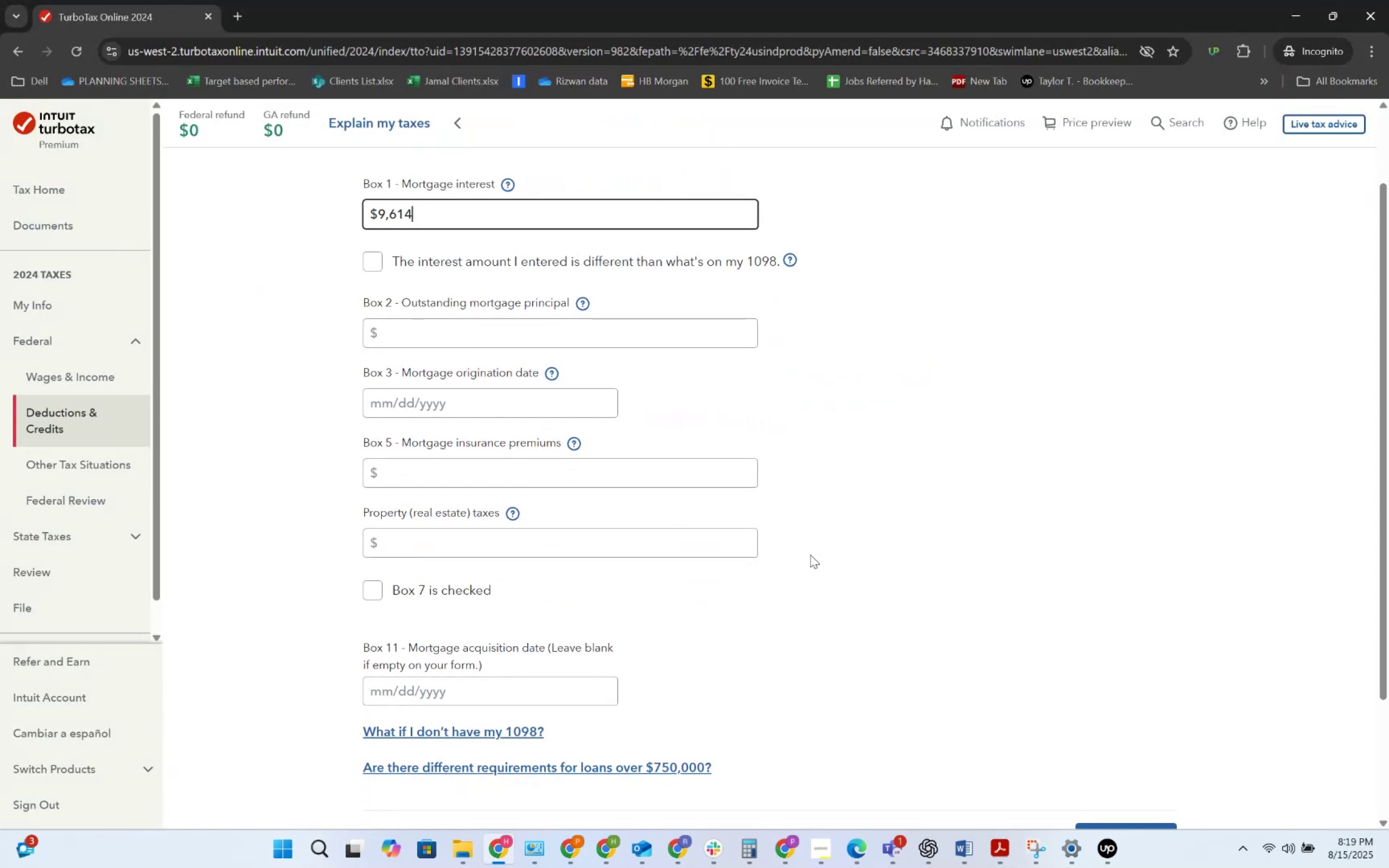 
wait(6.39)
 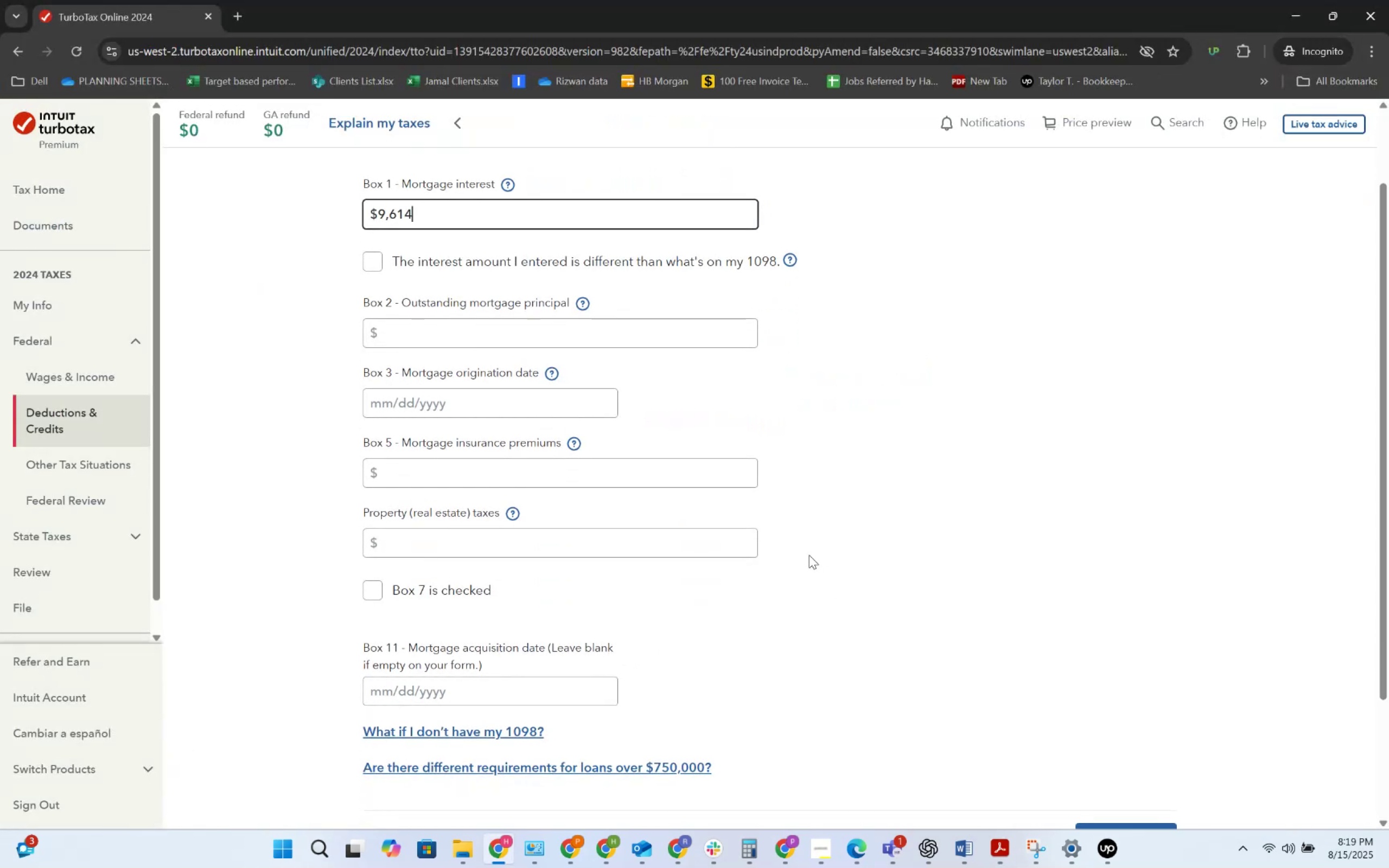 
scroll: coordinate [810, 554], scroll_direction: down, amount: 1.0
 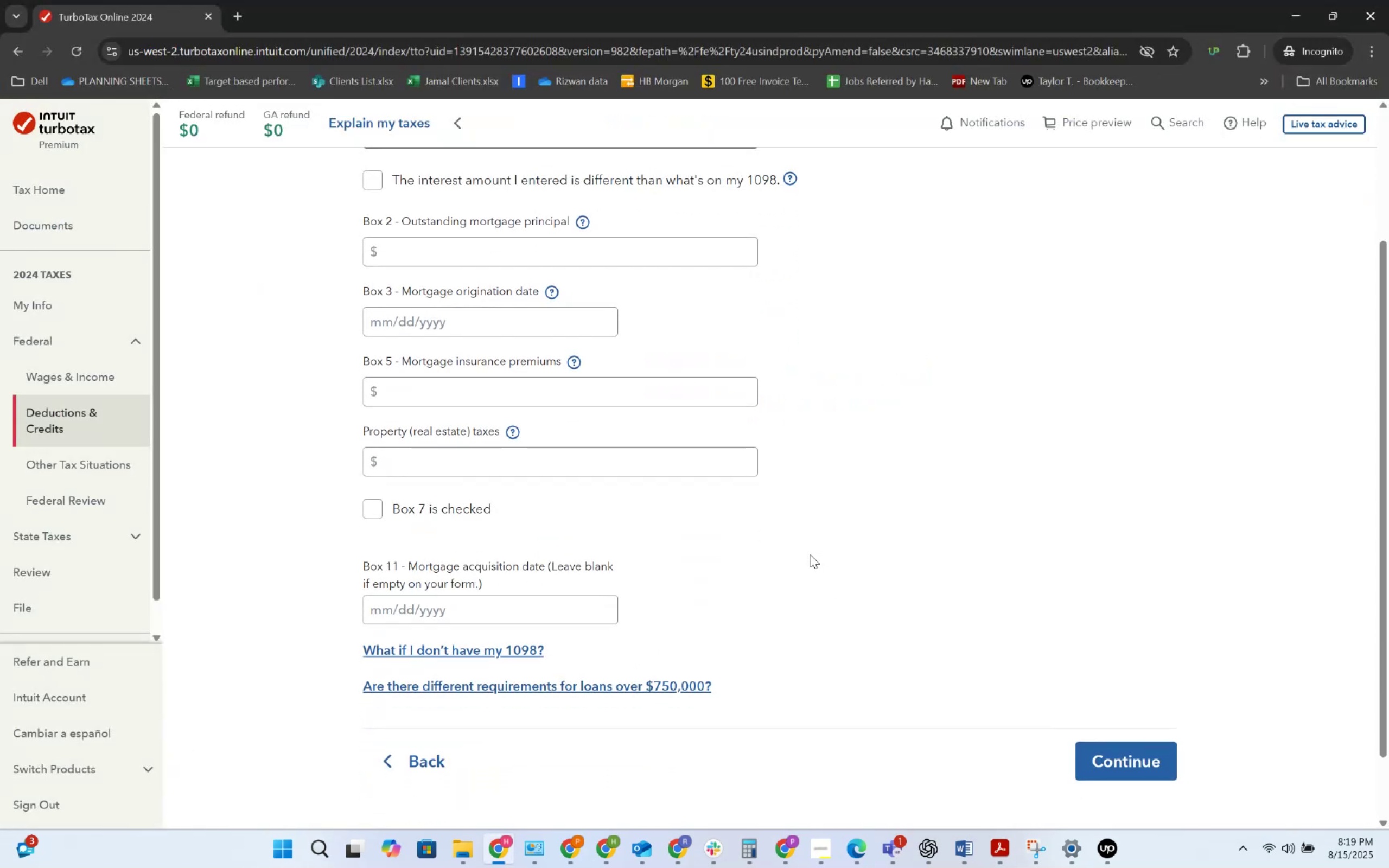 
scroll: coordinate [810, 554], scroll_direction: up, amount: 1.0
 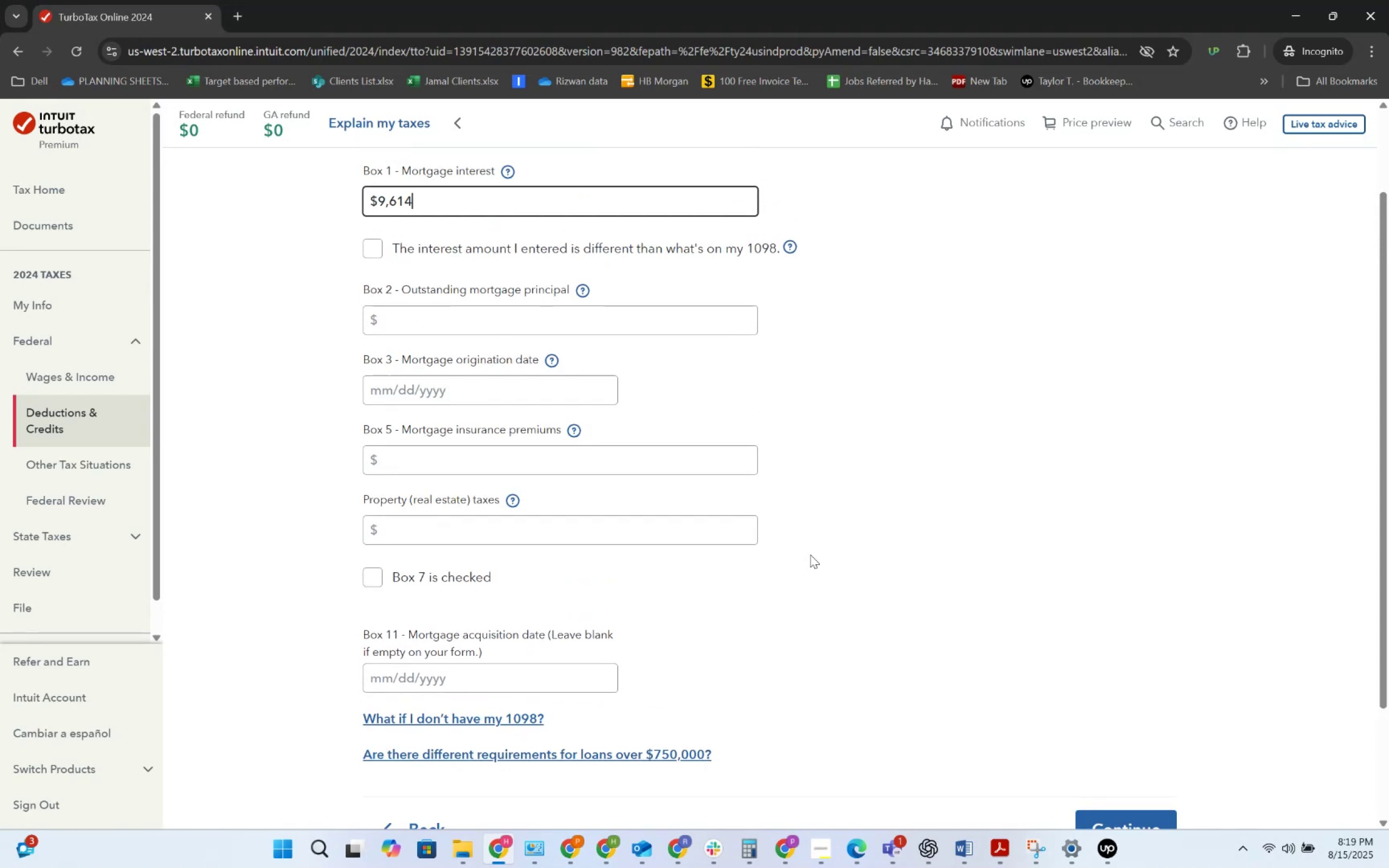 
key(Alt+AltLeft)
 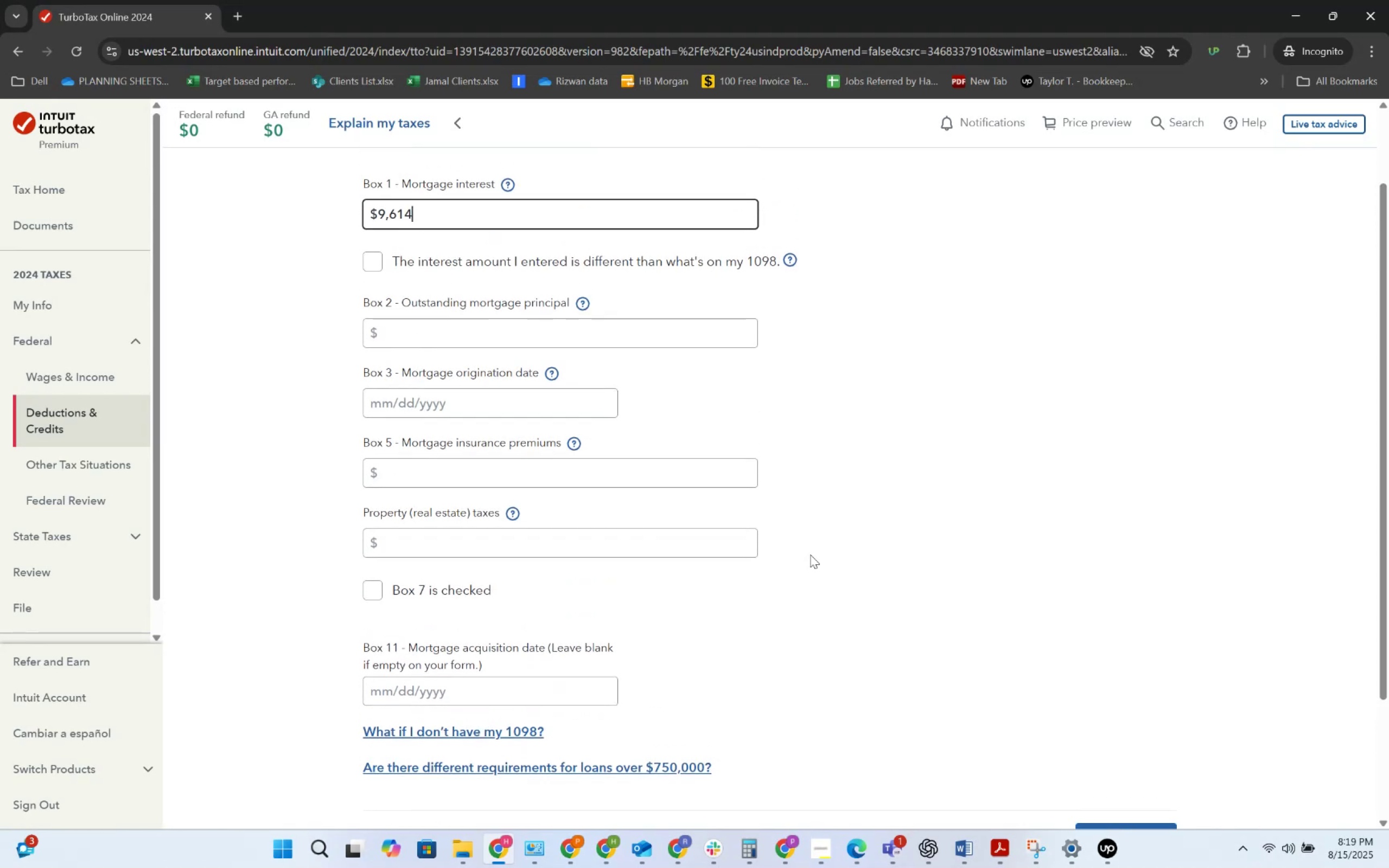 
key(Alt+Tab)
 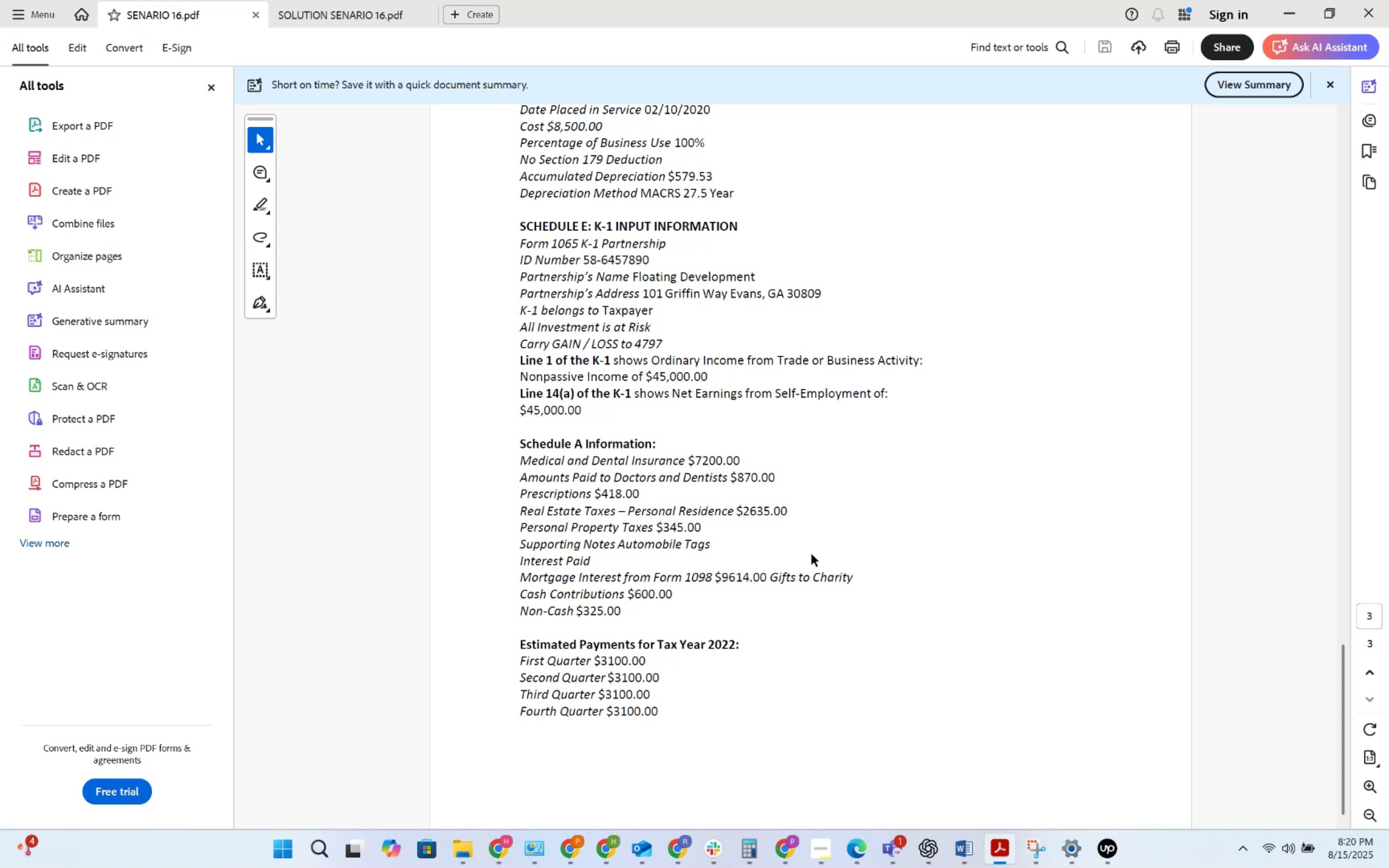 
wait(49.88)
 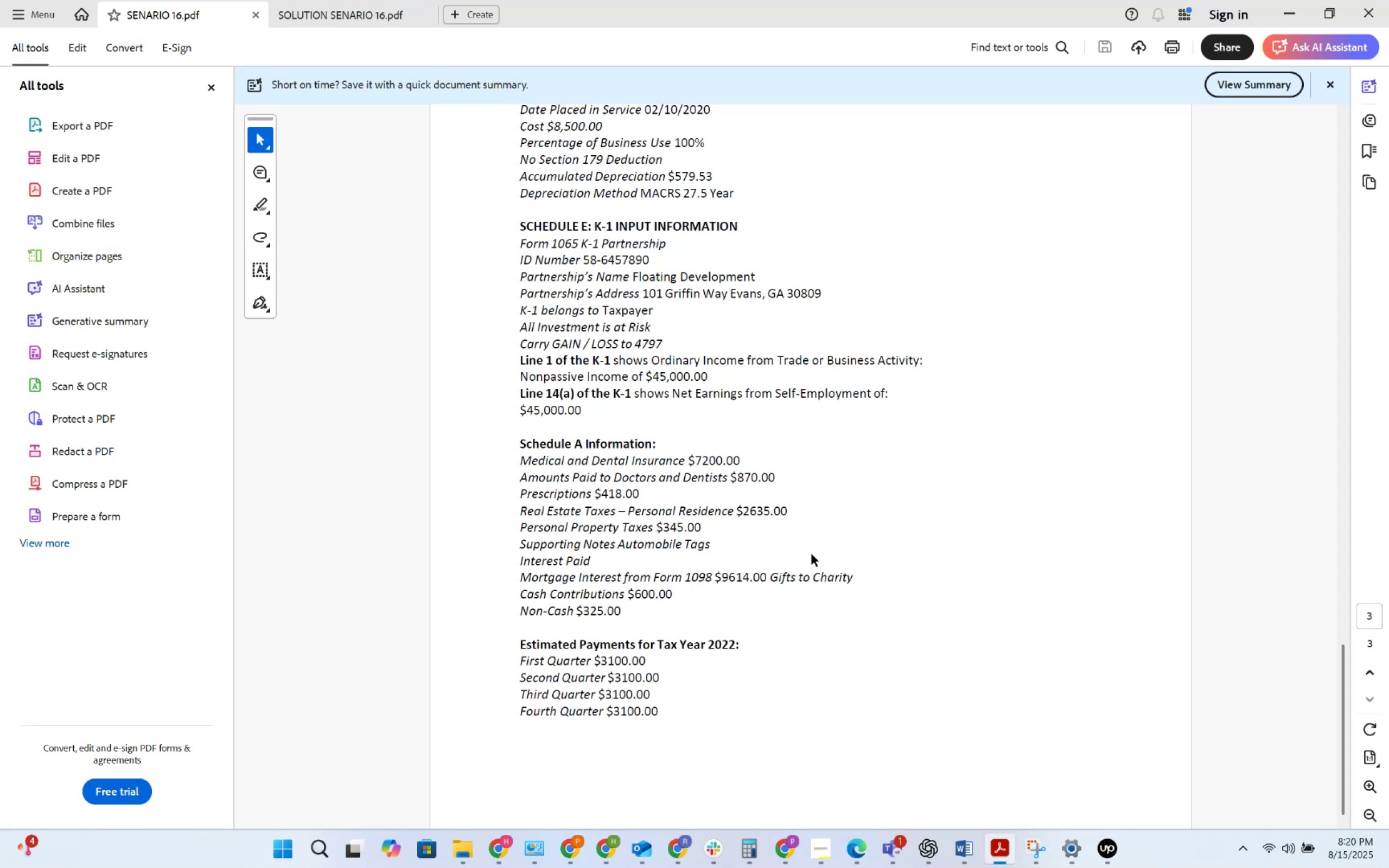 
left_click([1366, 693])
 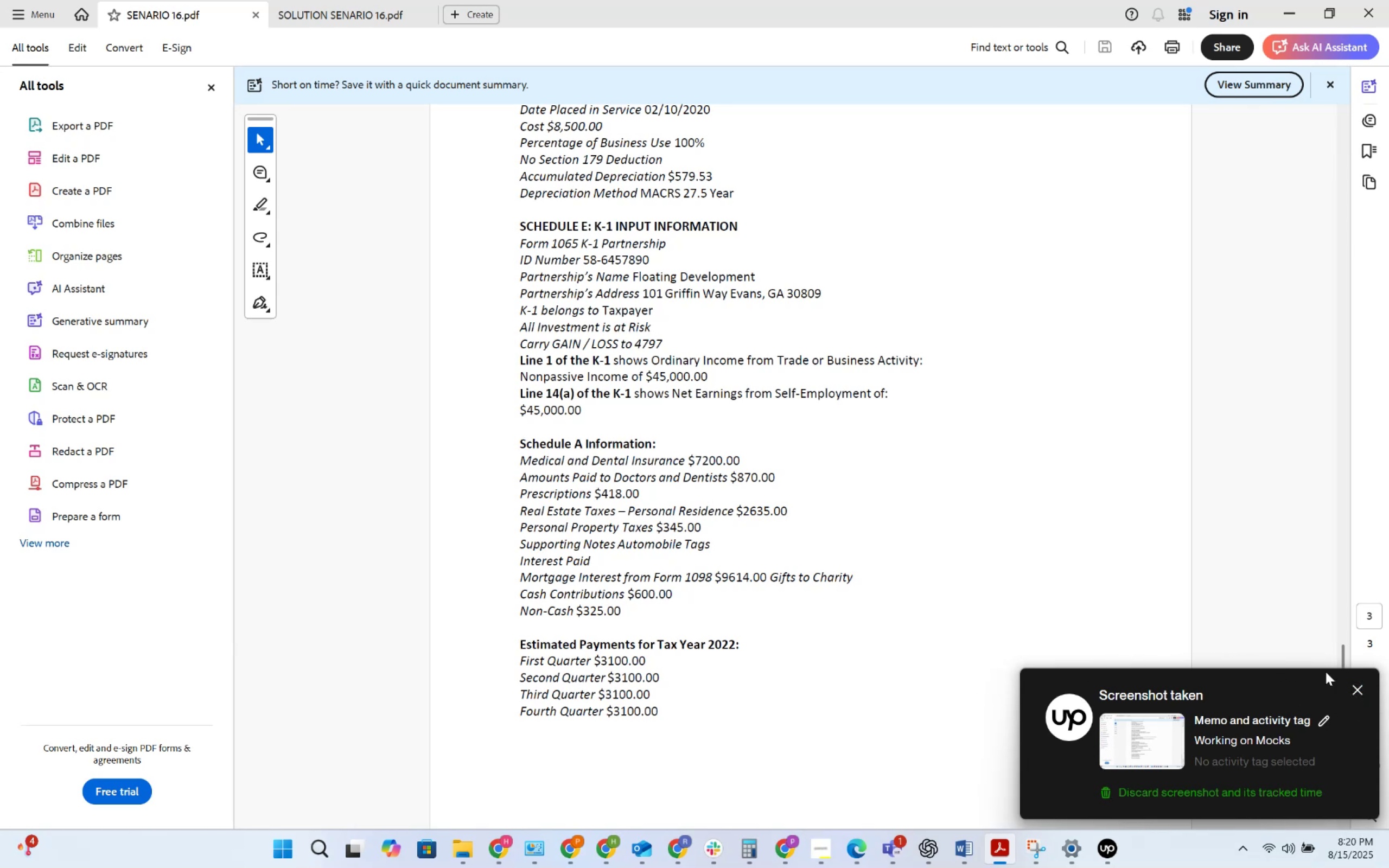 
left_click([1354, 685])
 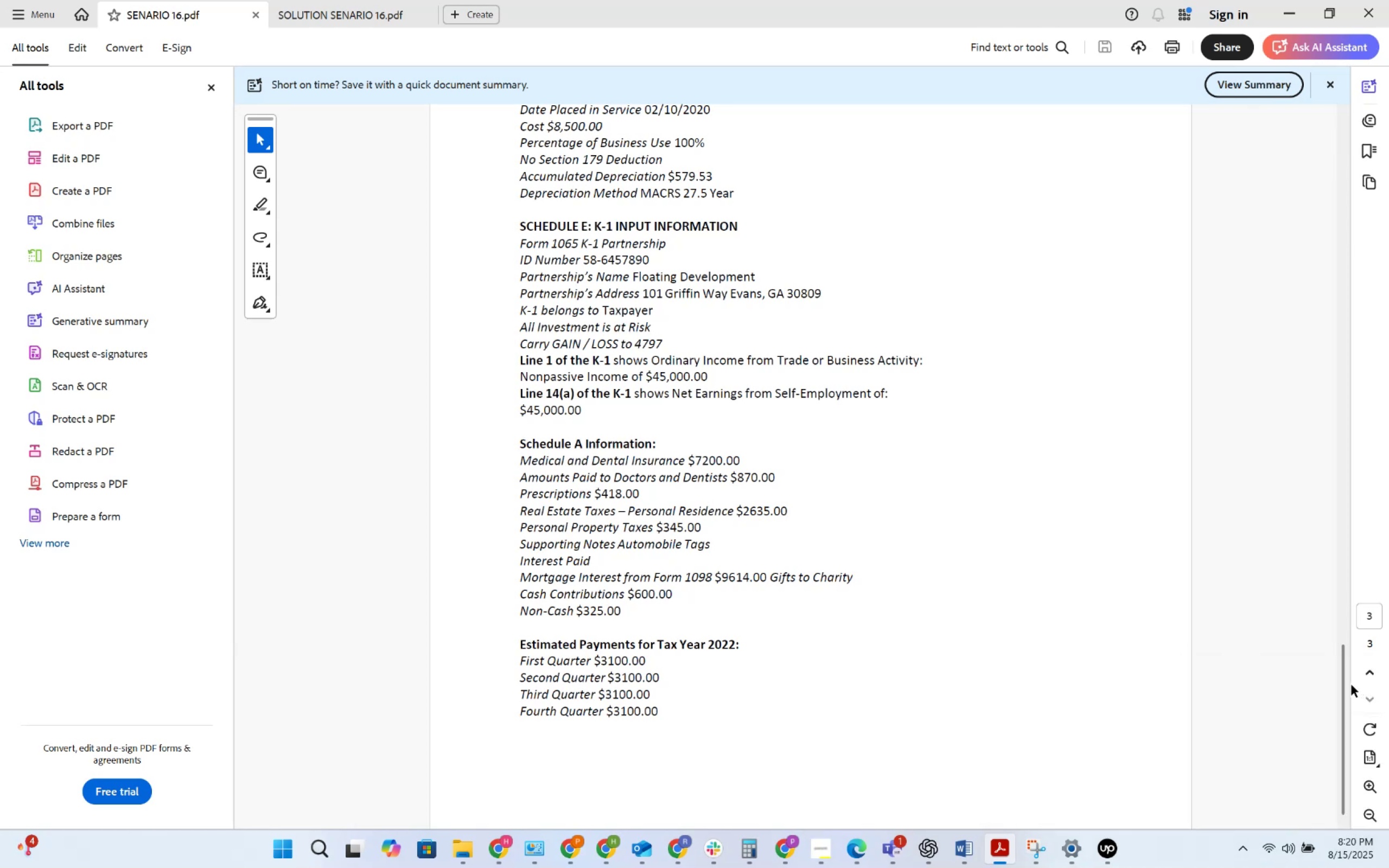 
key(Alt+AltLeft)
 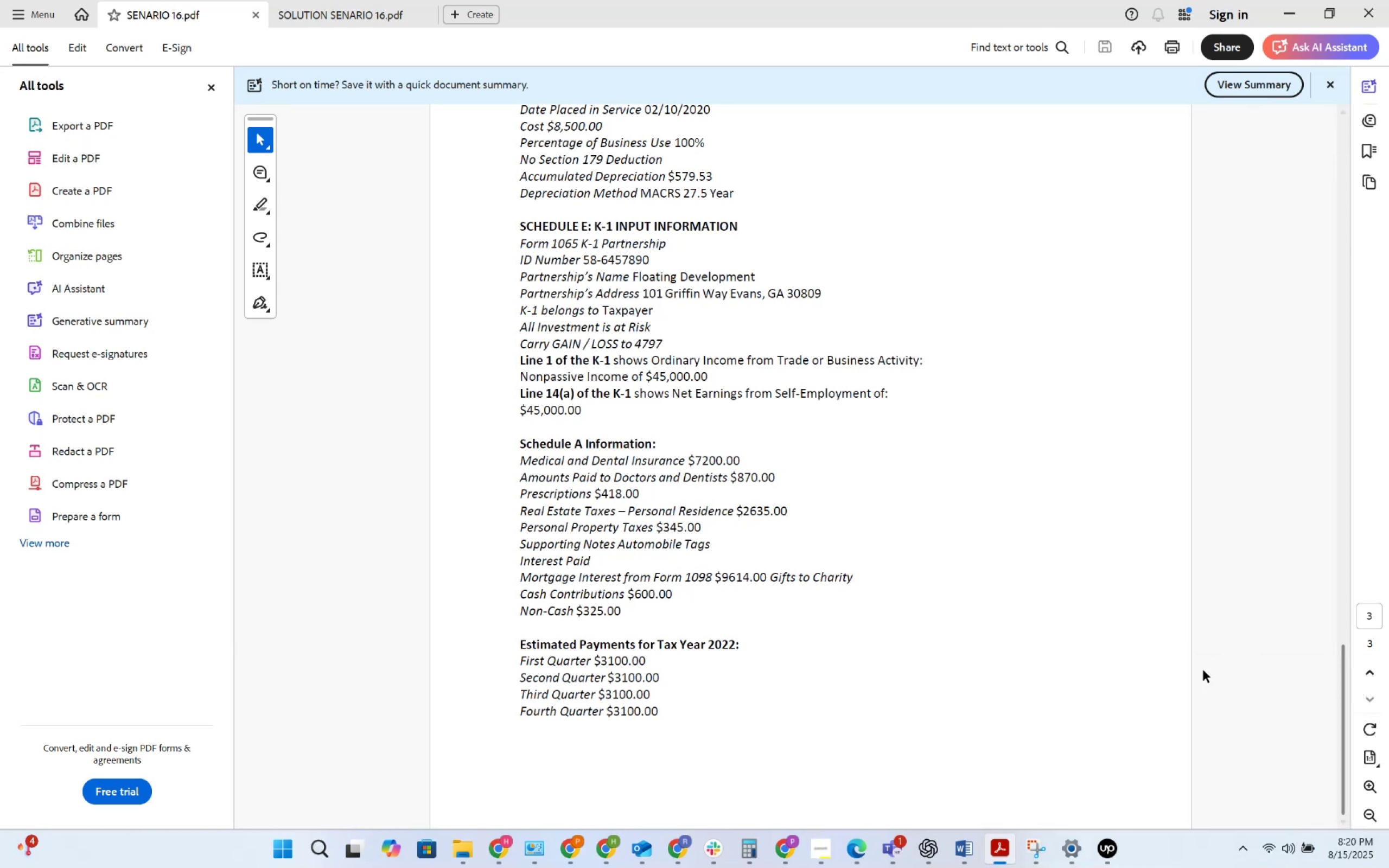 
key(Alt+Tab)
 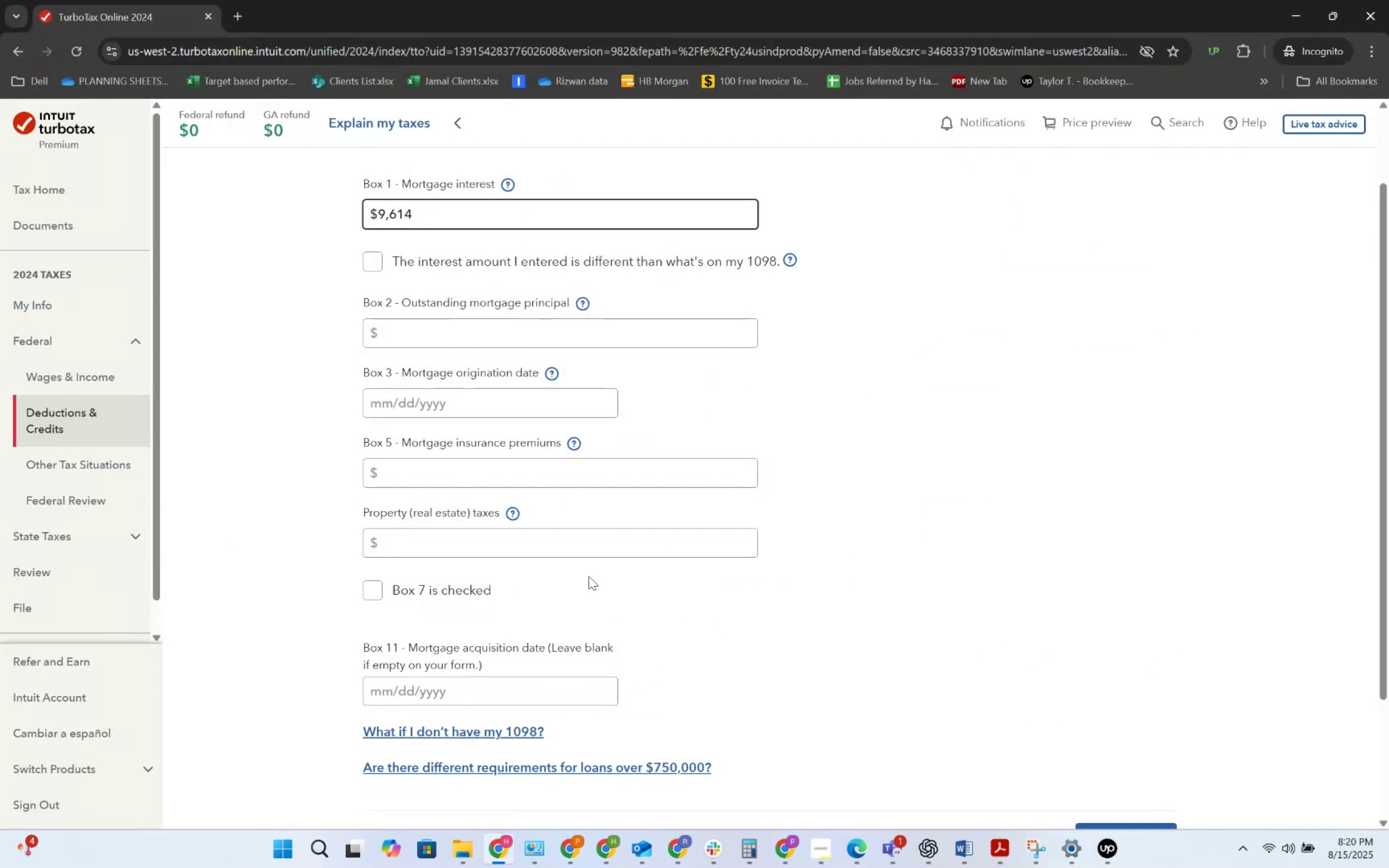 
key(Alt+AltLeft)
 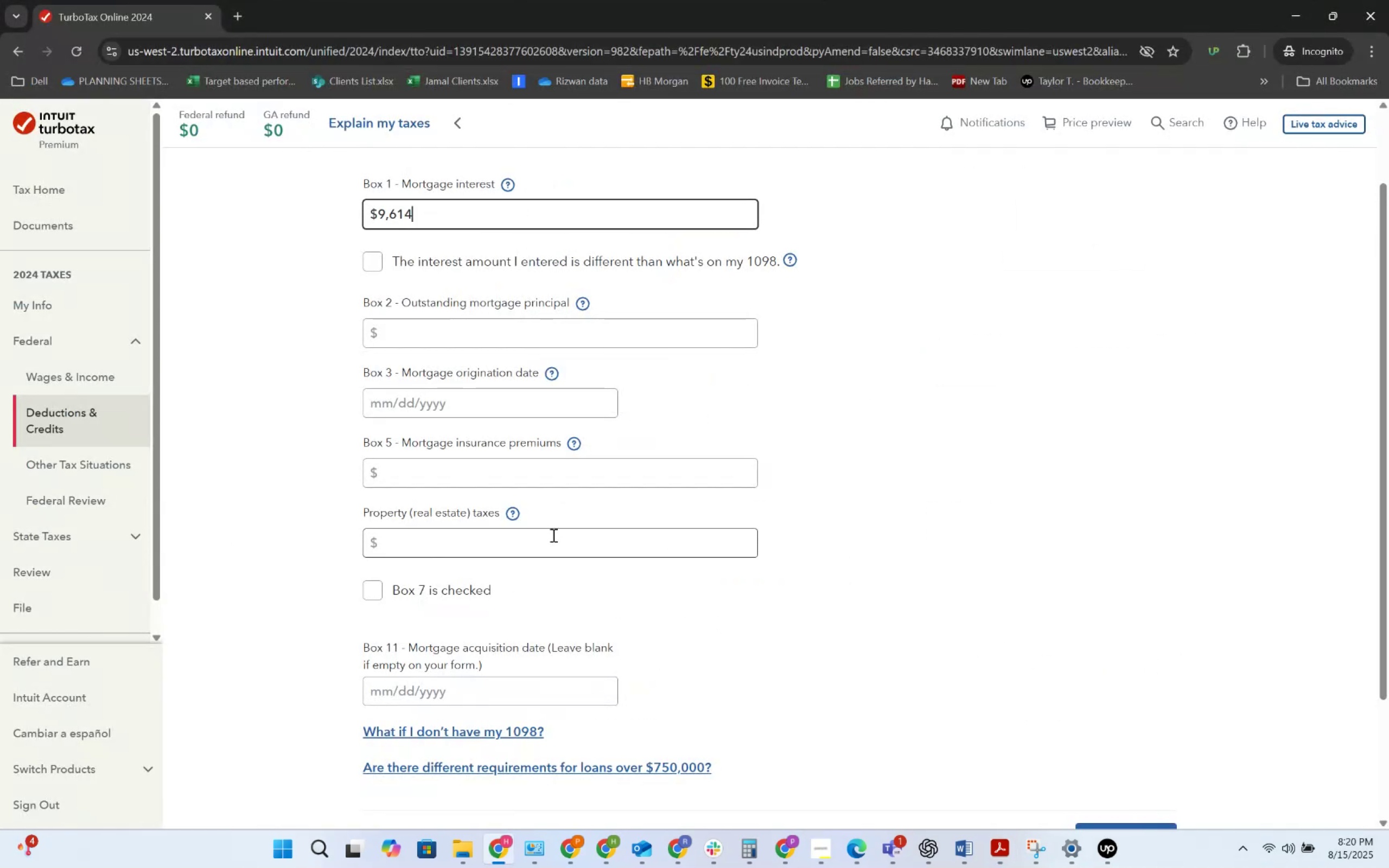 
key(Alt+Tab)
 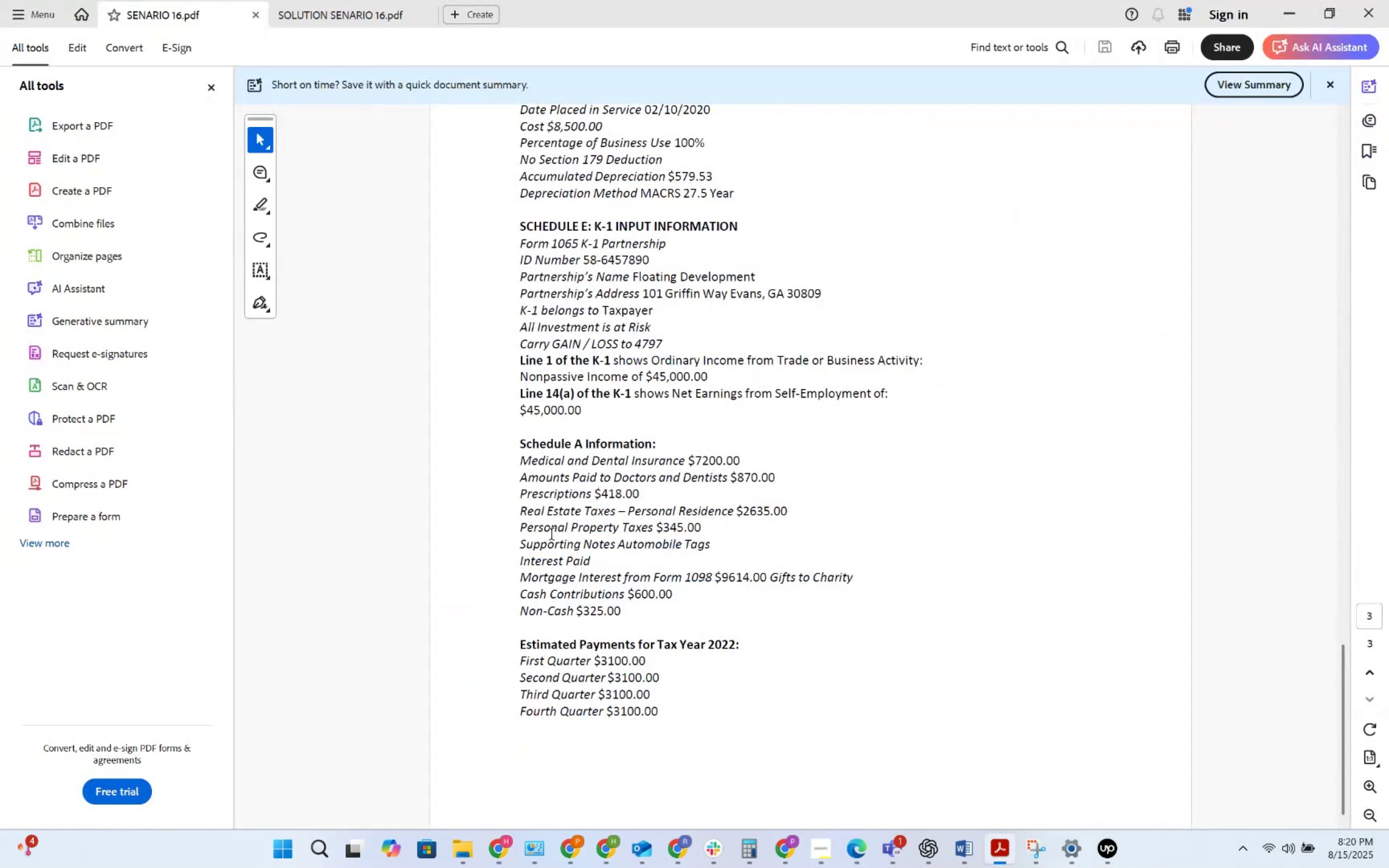 
key(Alt+AltLeft)
 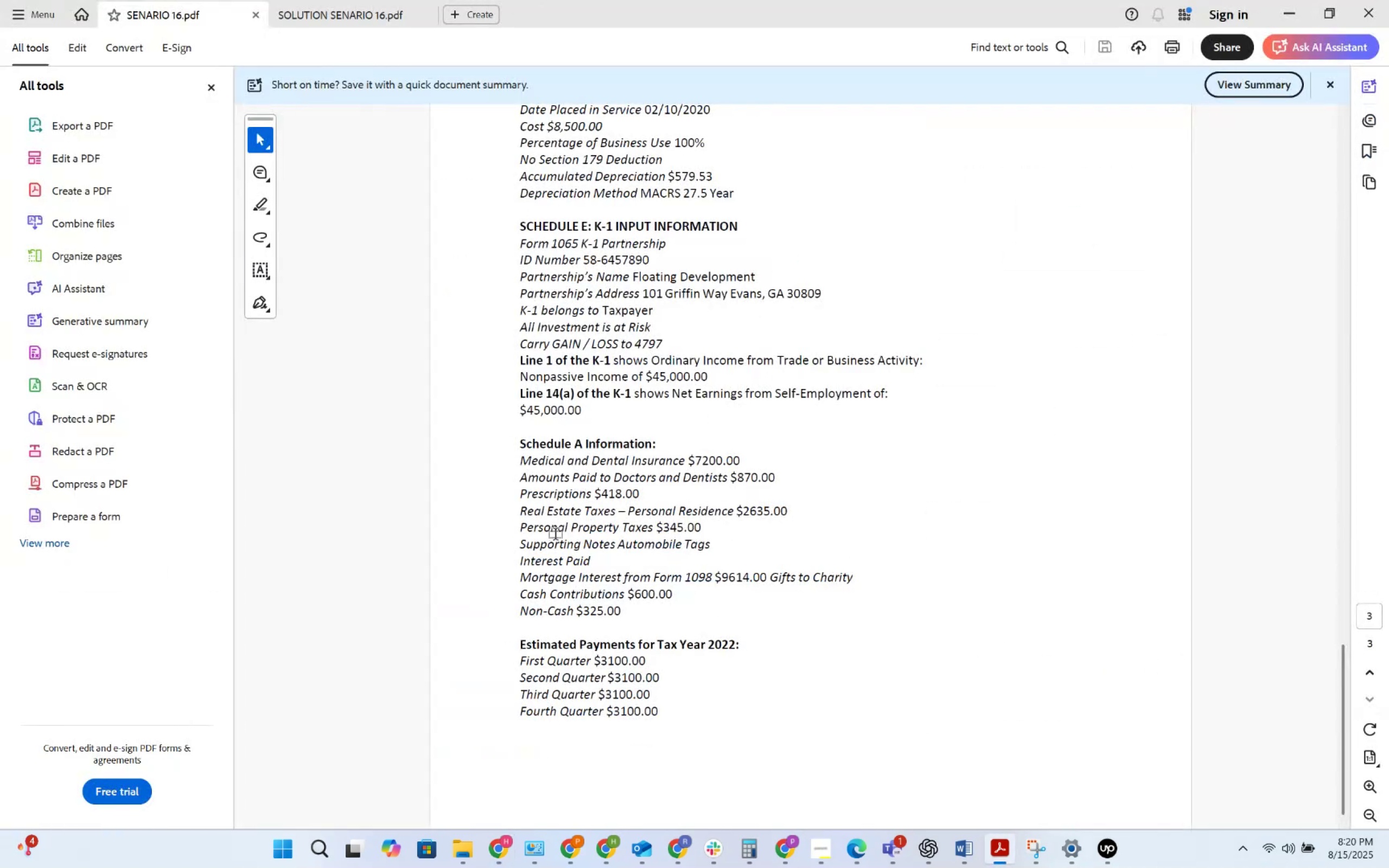 
key(Alt+Tab)
 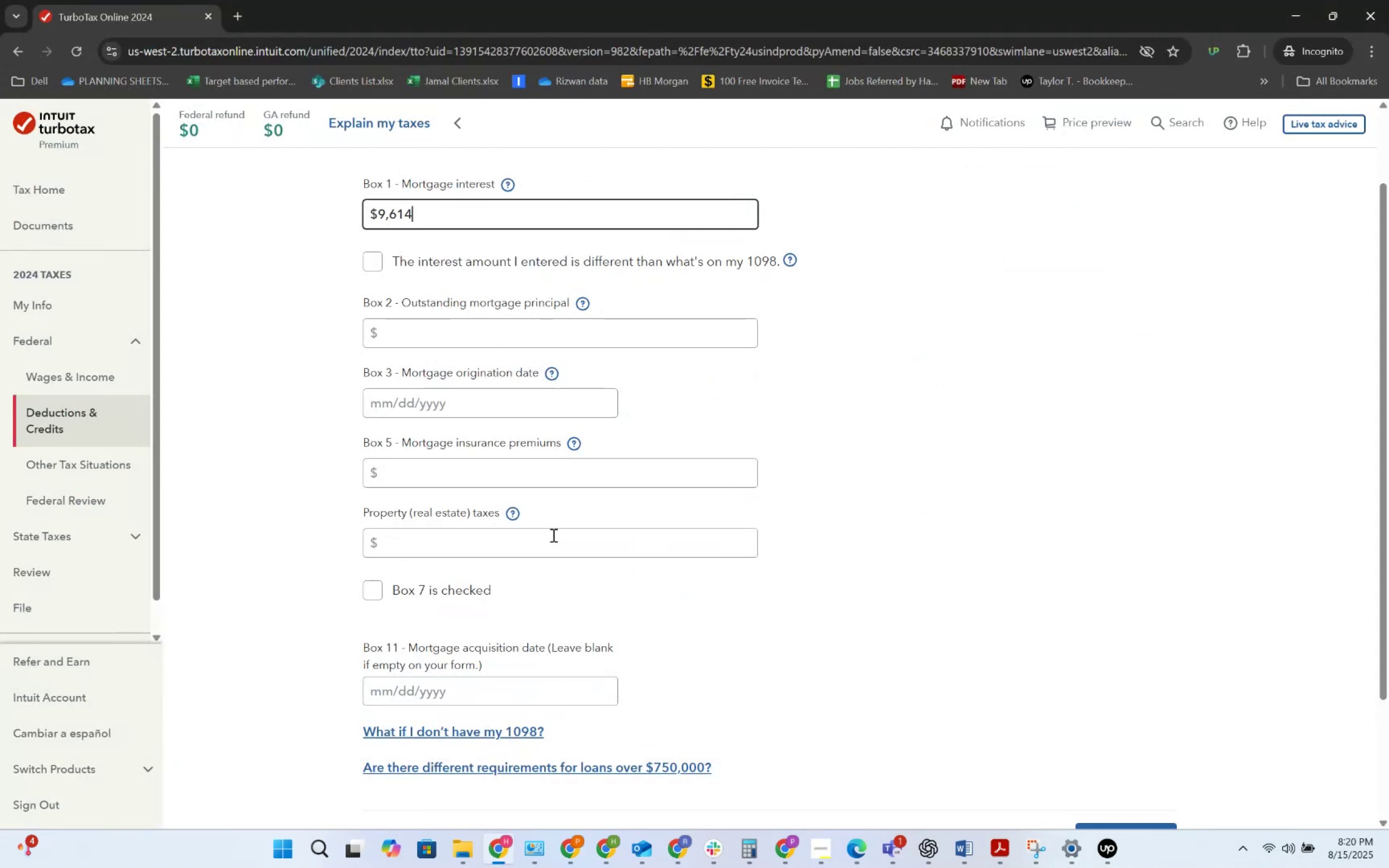 
wait(5.17)
 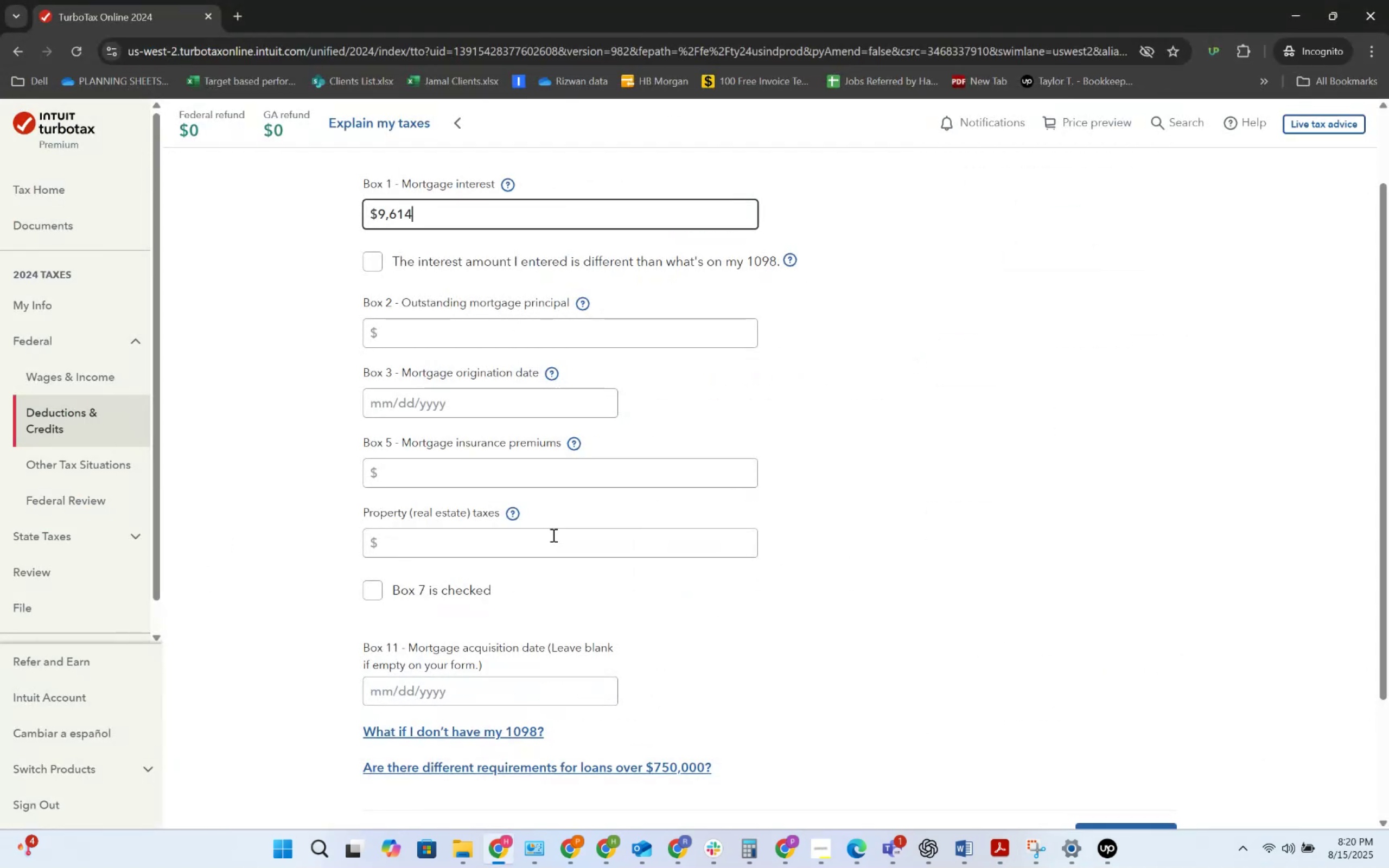 
key(Alt+AltLeft)
 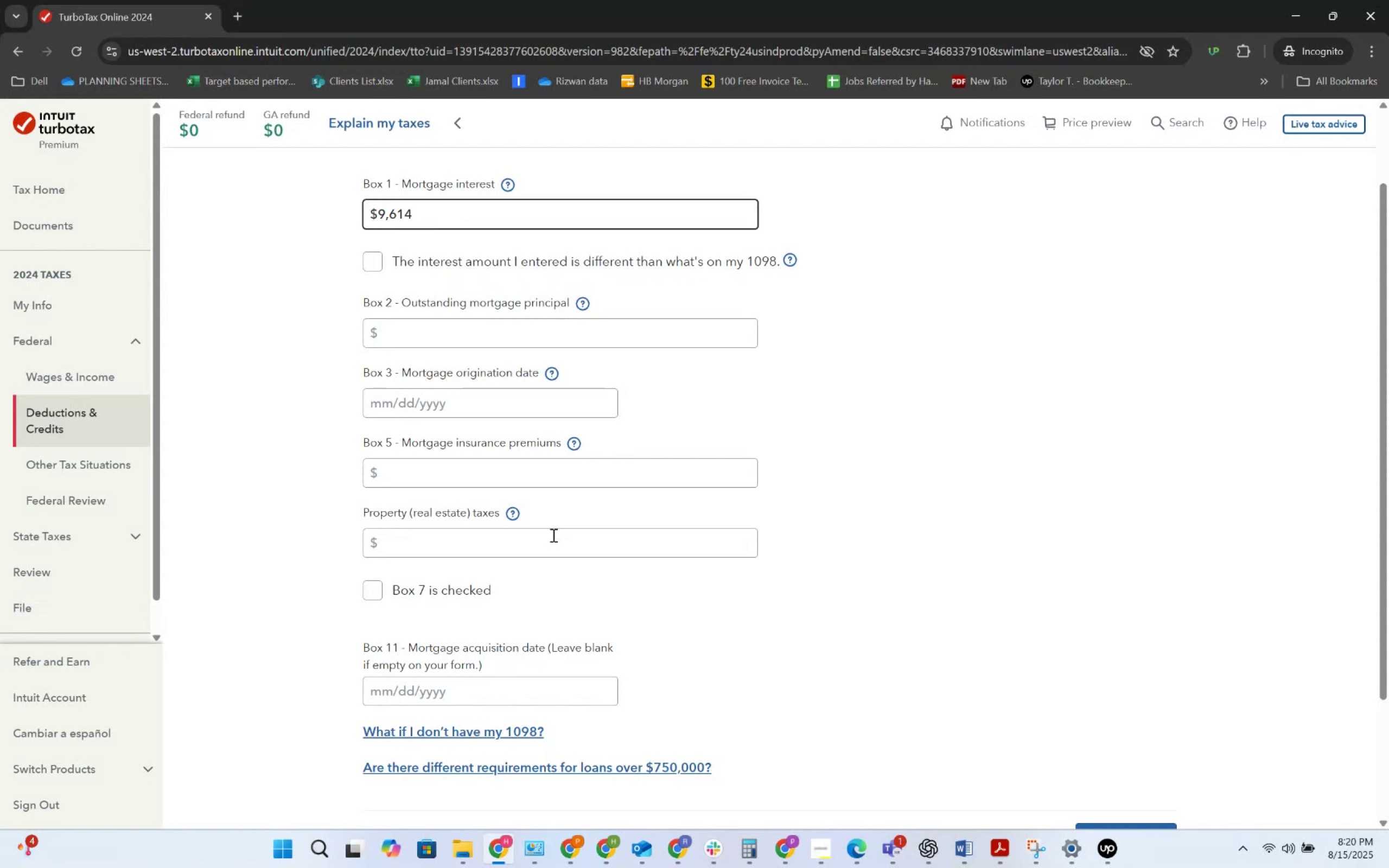 
key(Alt+Tab)
 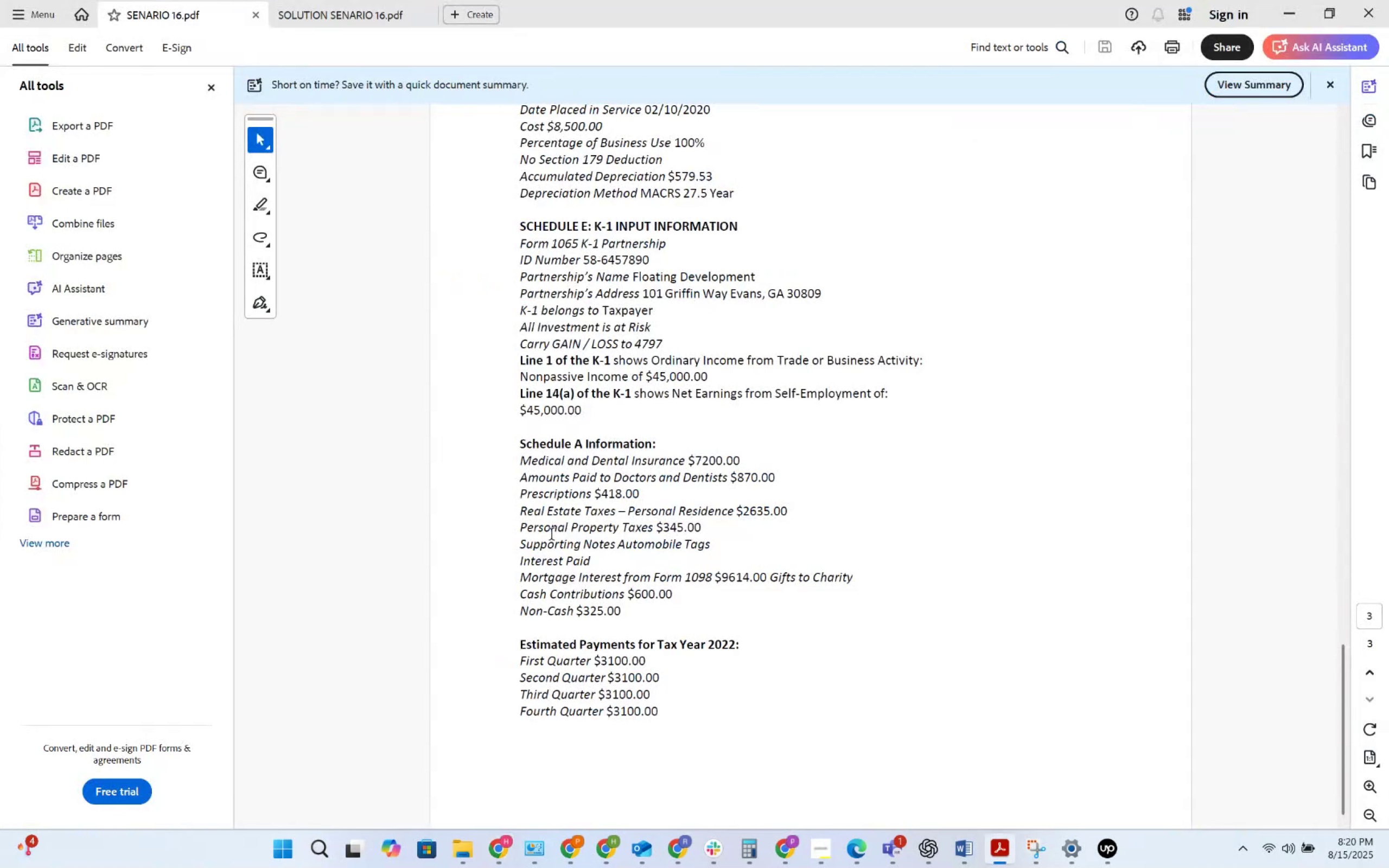 
key(Alt+AltLeft)
 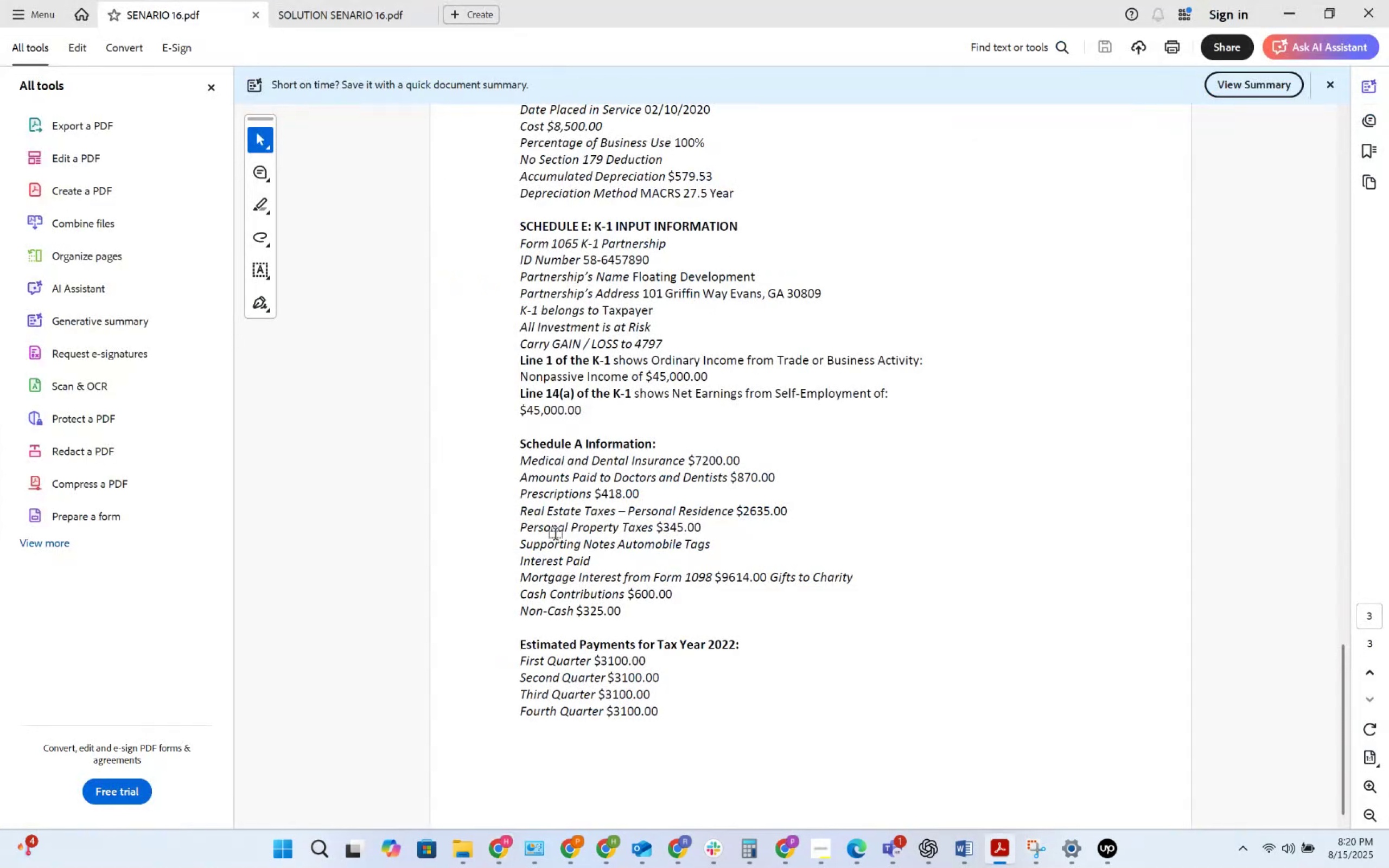 
key(Alt+Tab)
 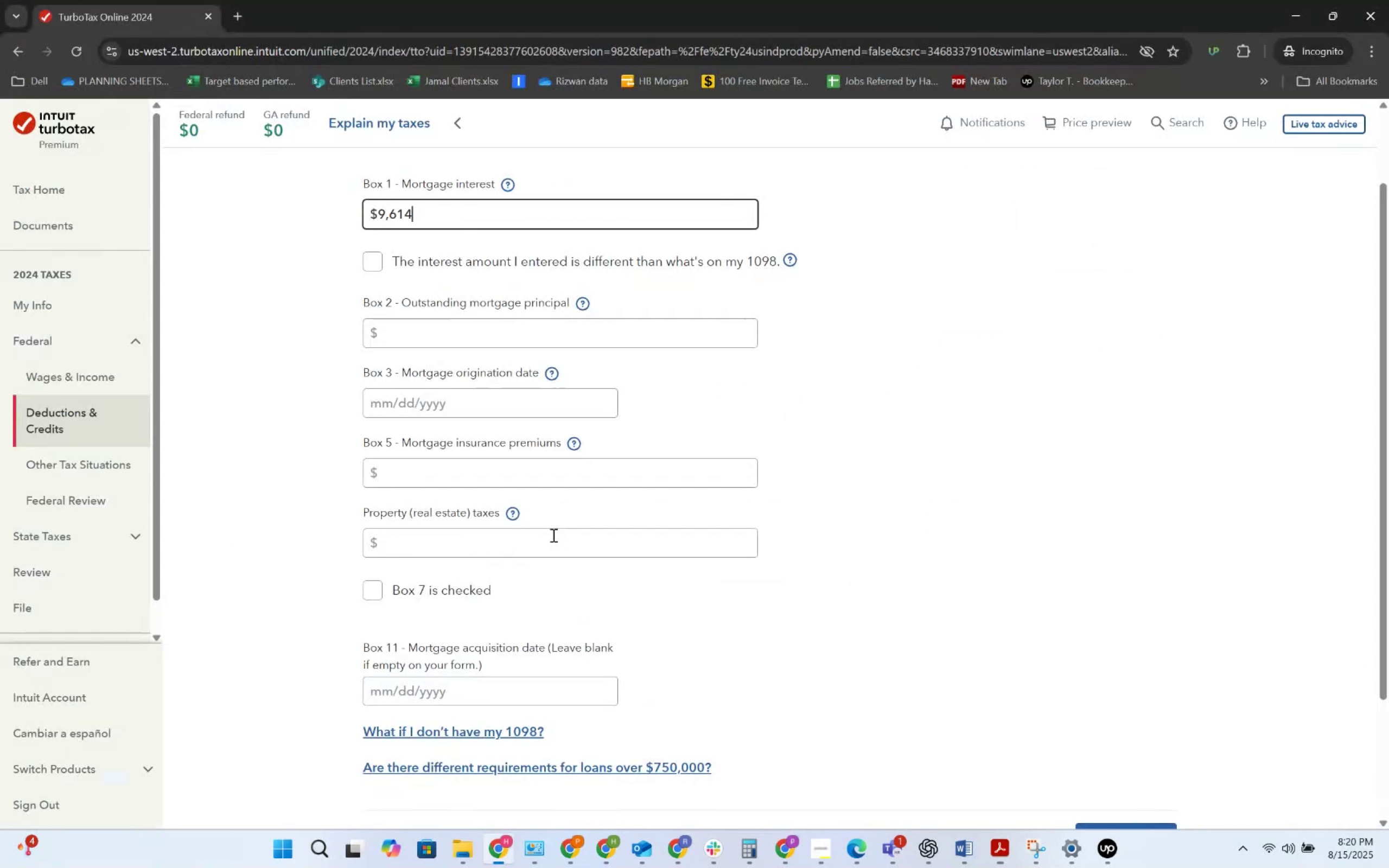 
key(Alt+AltLeft)
 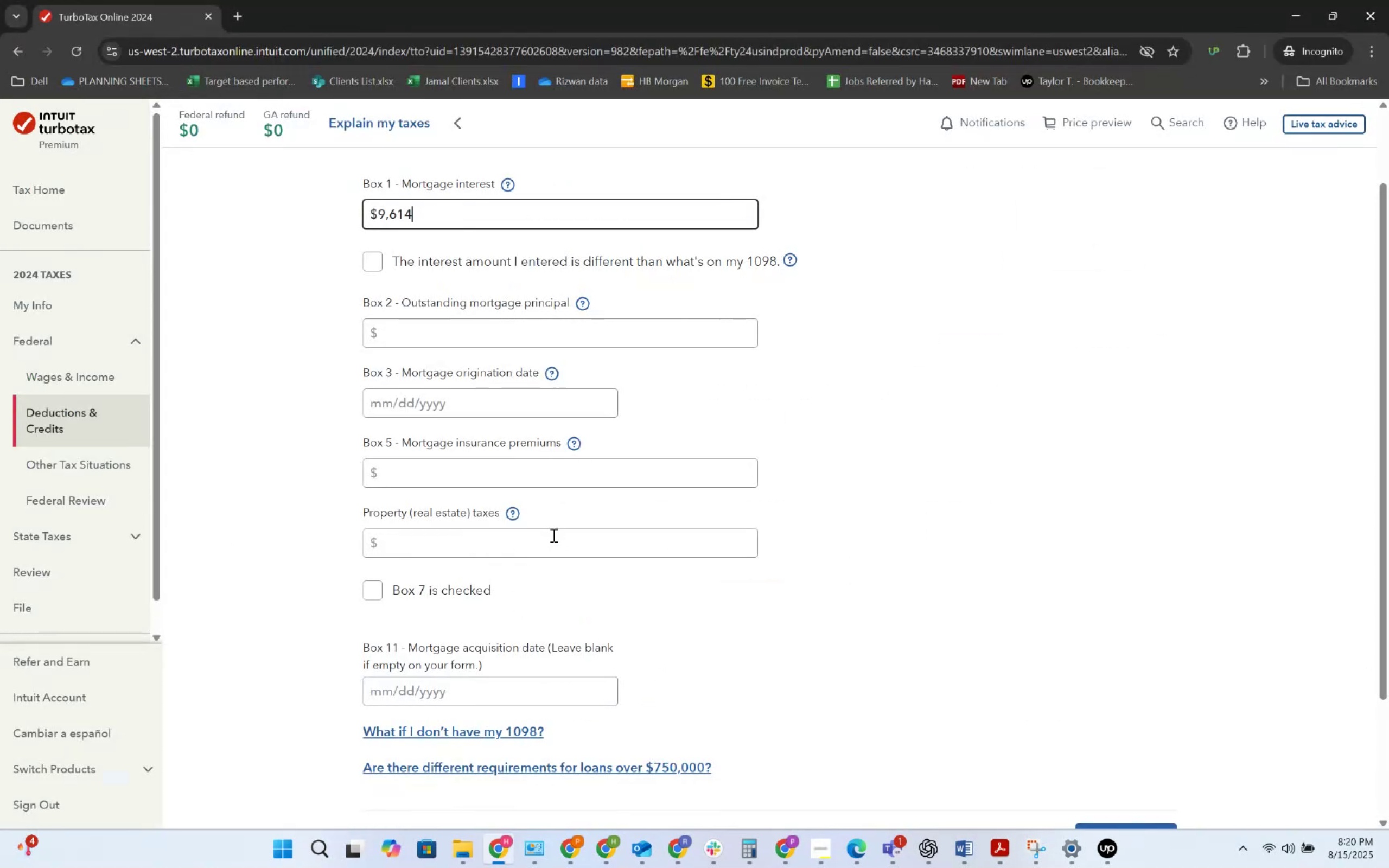 
key(Alt+Tab)
 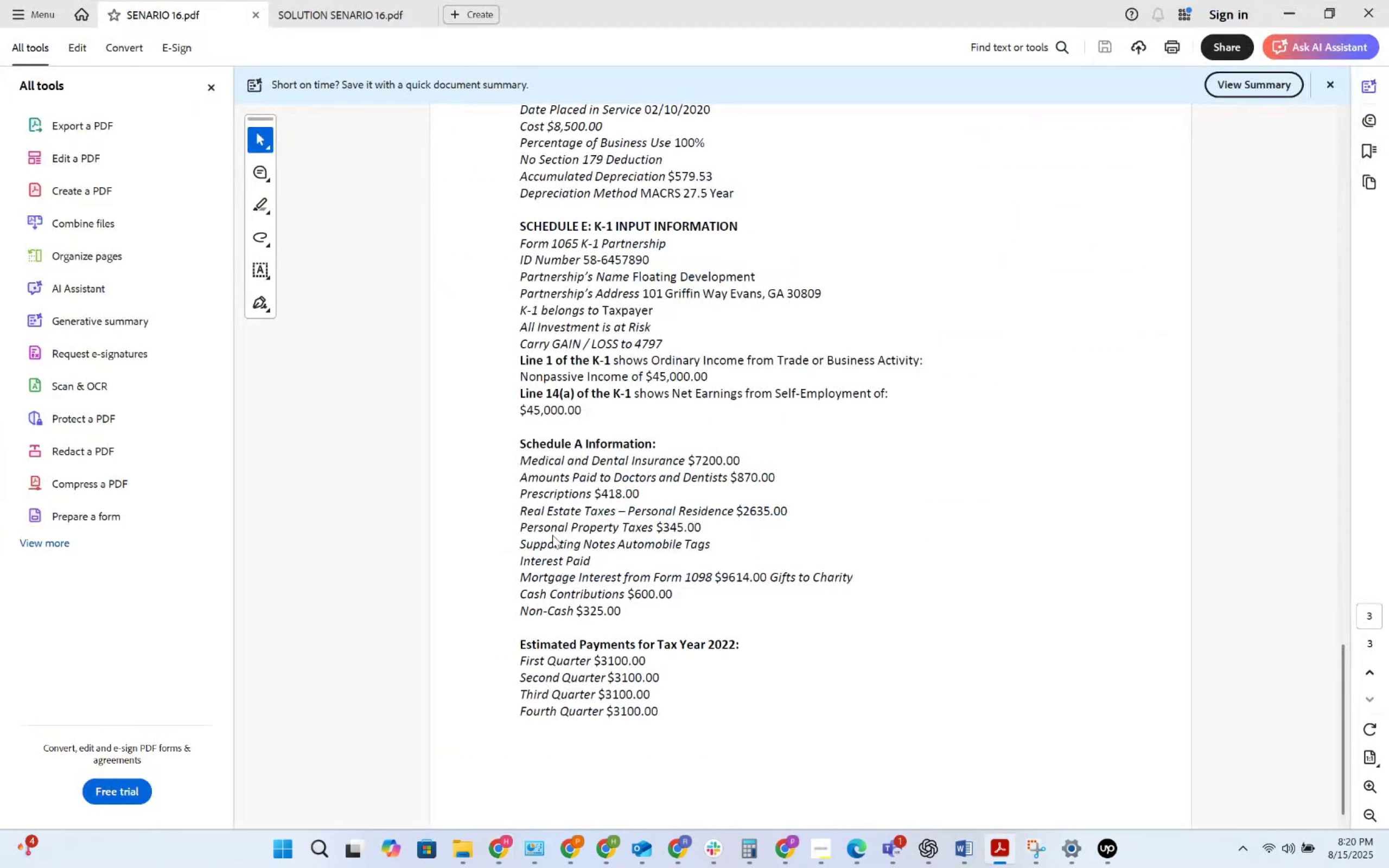 
key(Alt+AltLeft)
 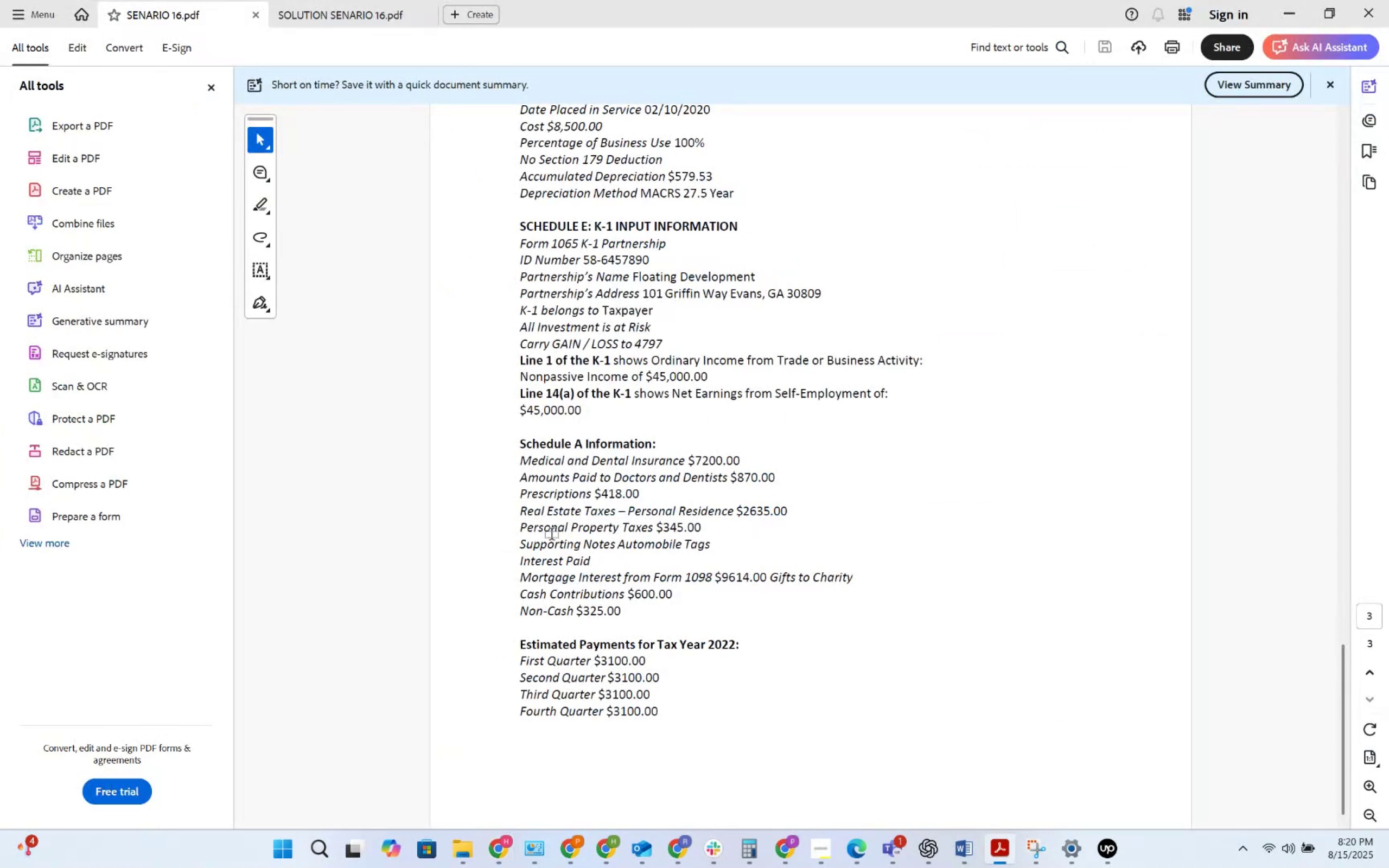 
hold_key(key=Tab, duration=0.71)
 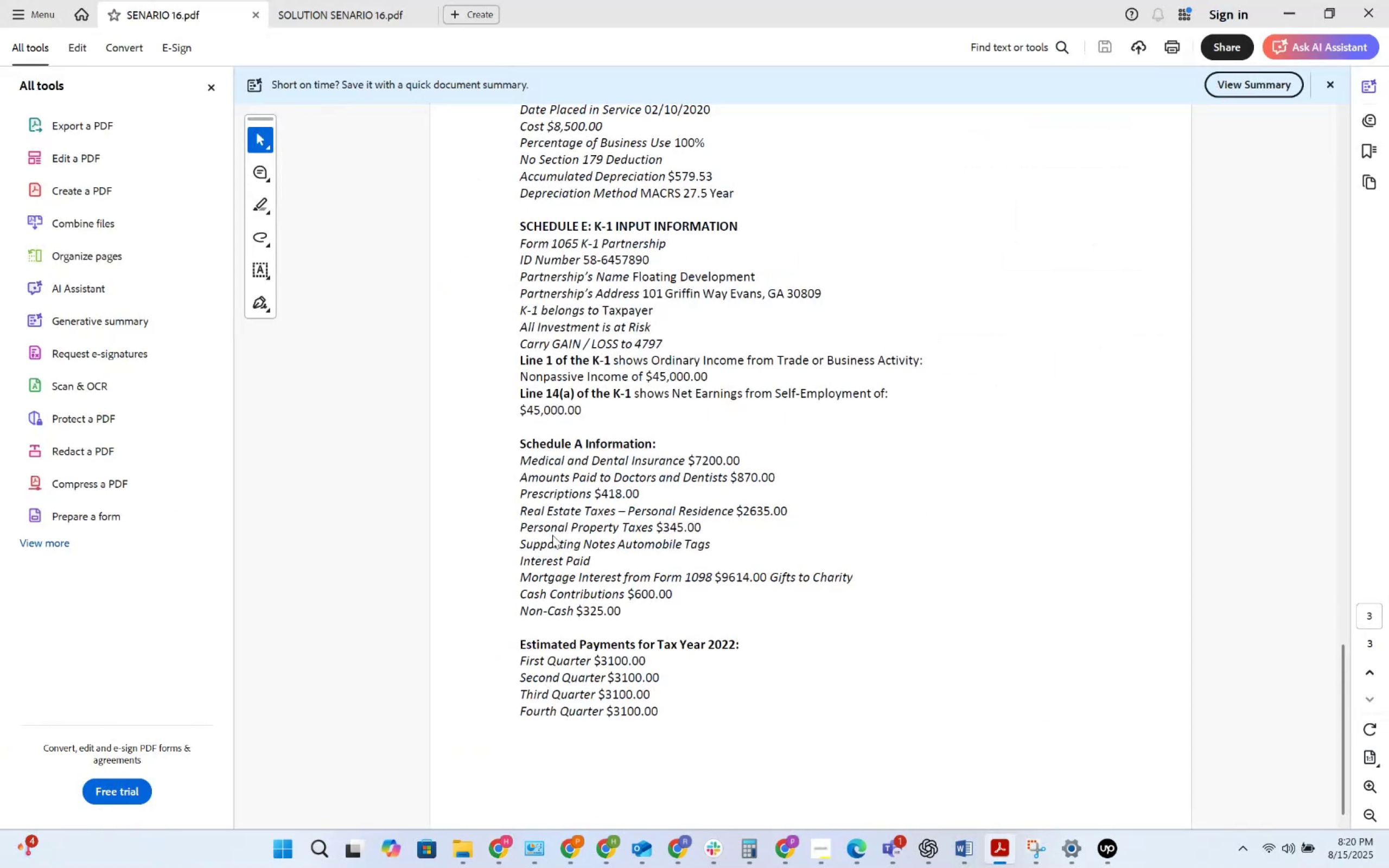 
key(Alt+AltLeft)
 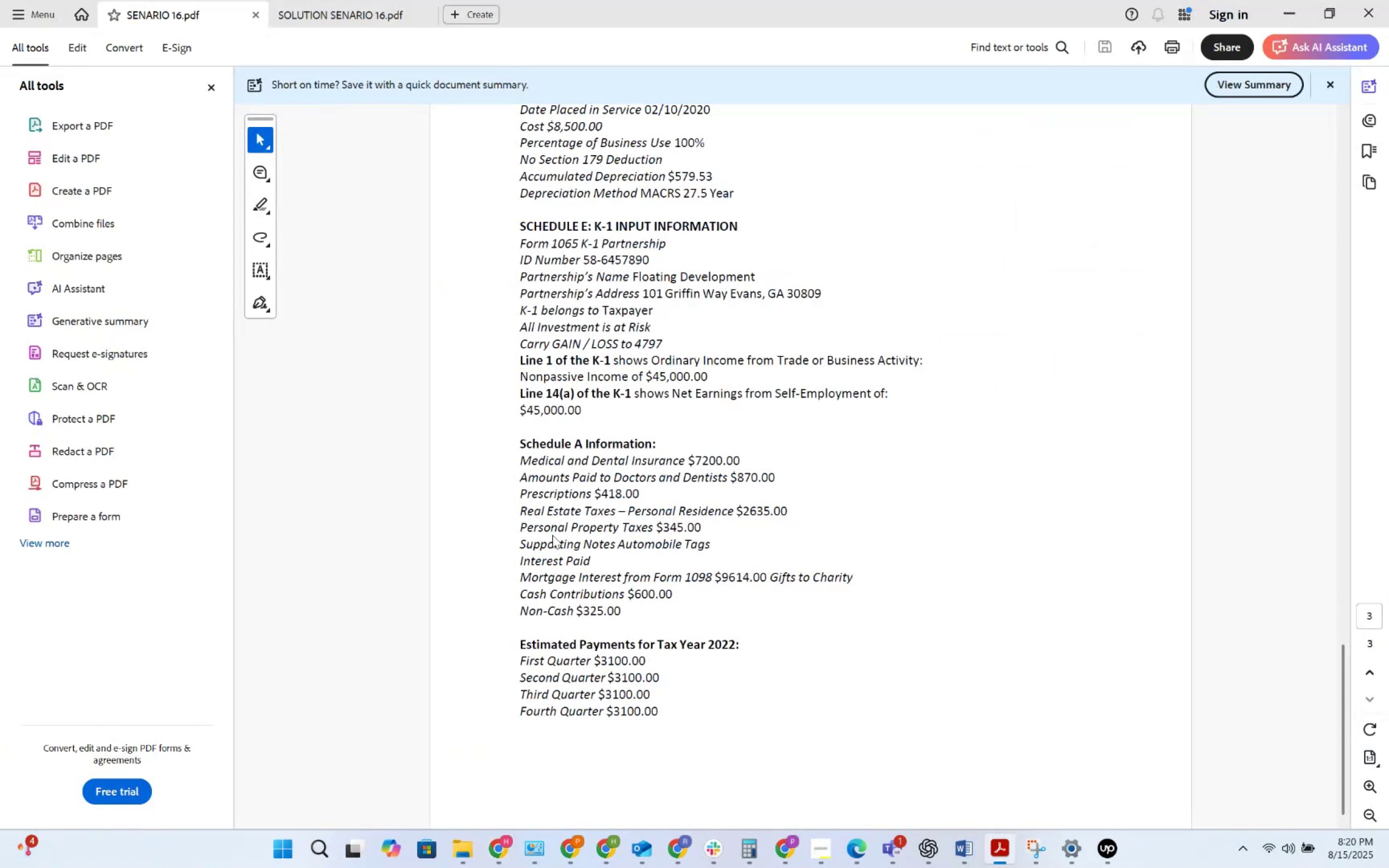 
key(Alt+AltLeft)
 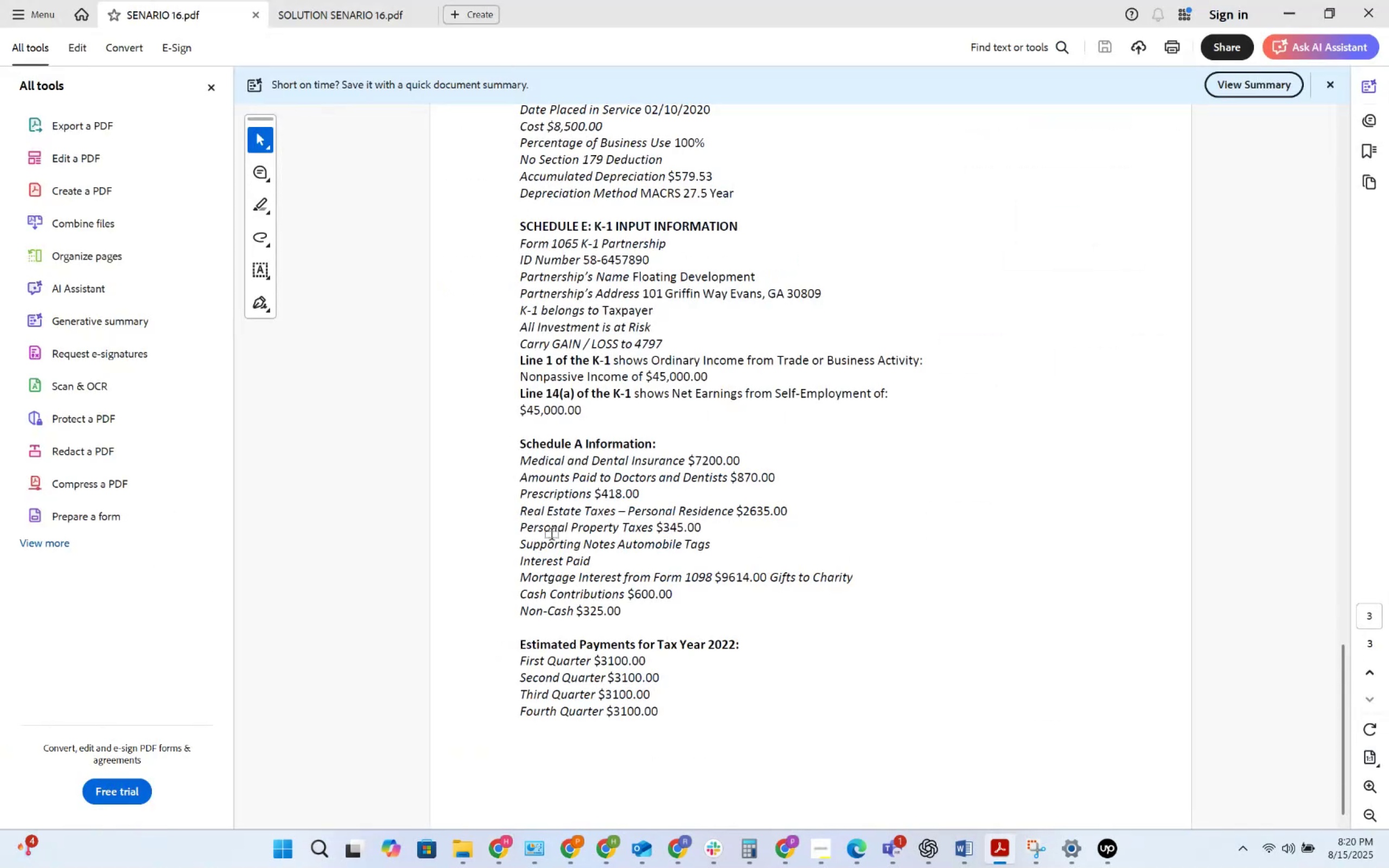 
key(Alt+Tab)
 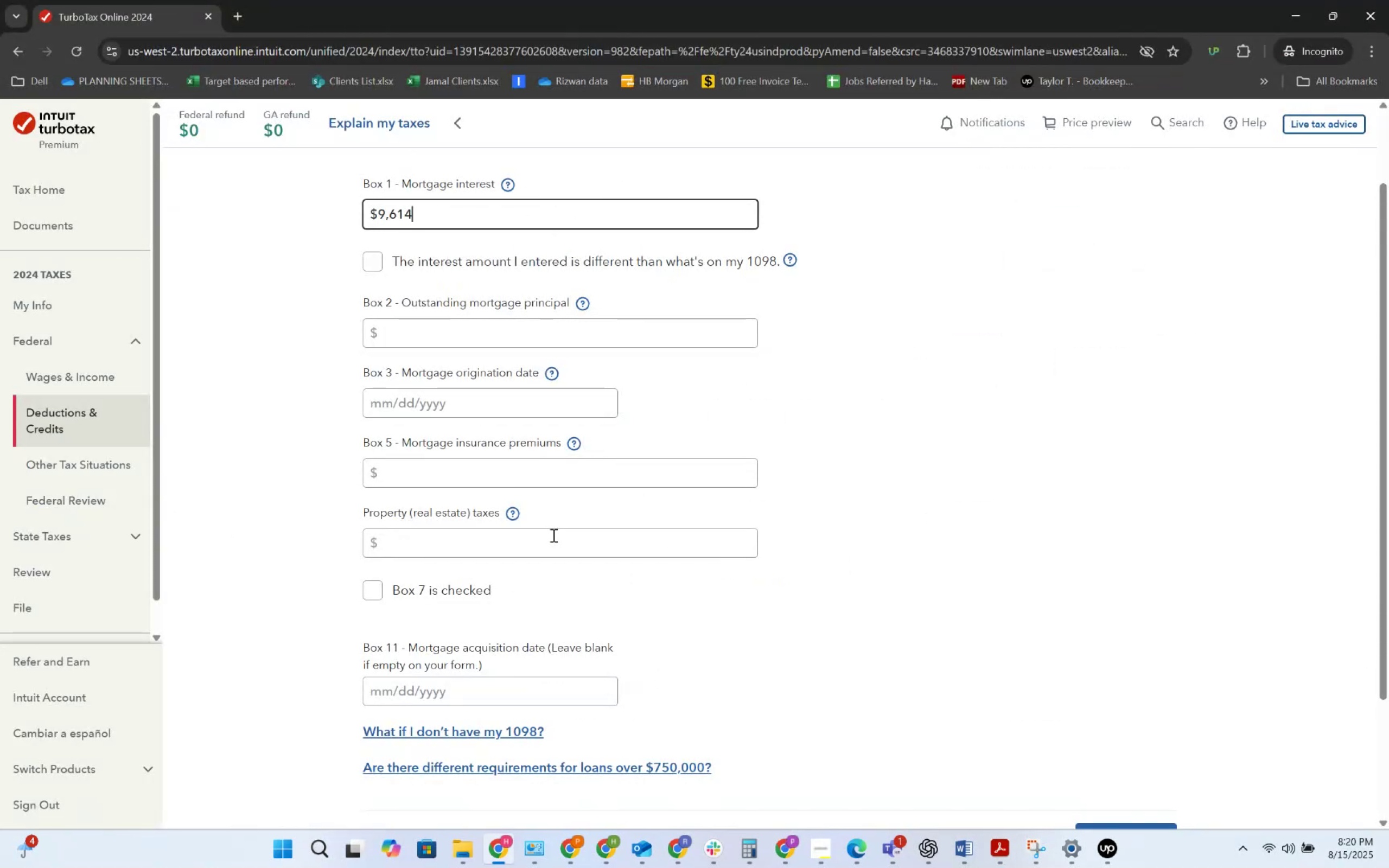 
scroll: coordinate [639, 573], scroll_direction: down, amount: 4.0
 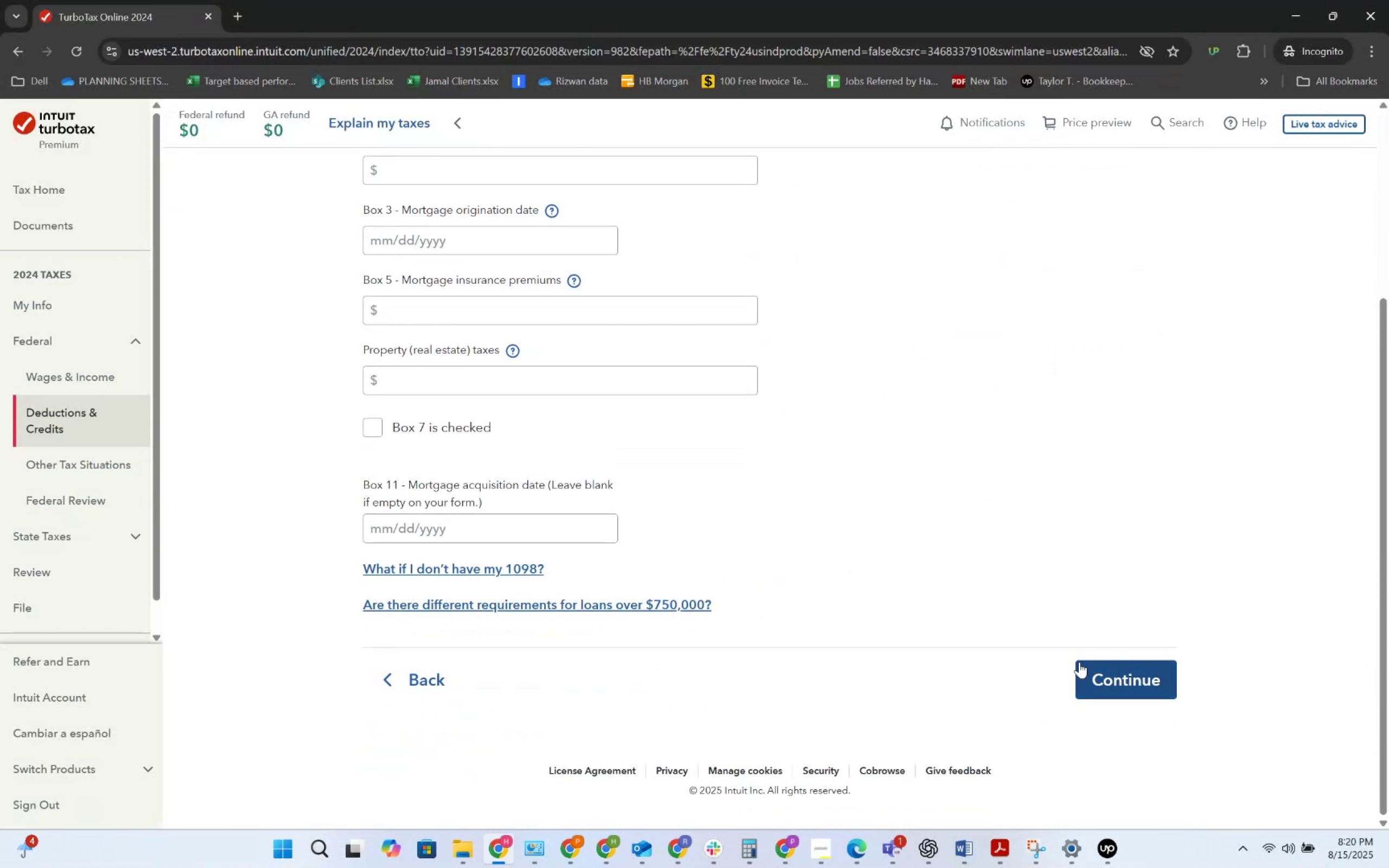 
left_click([1086, 666])
 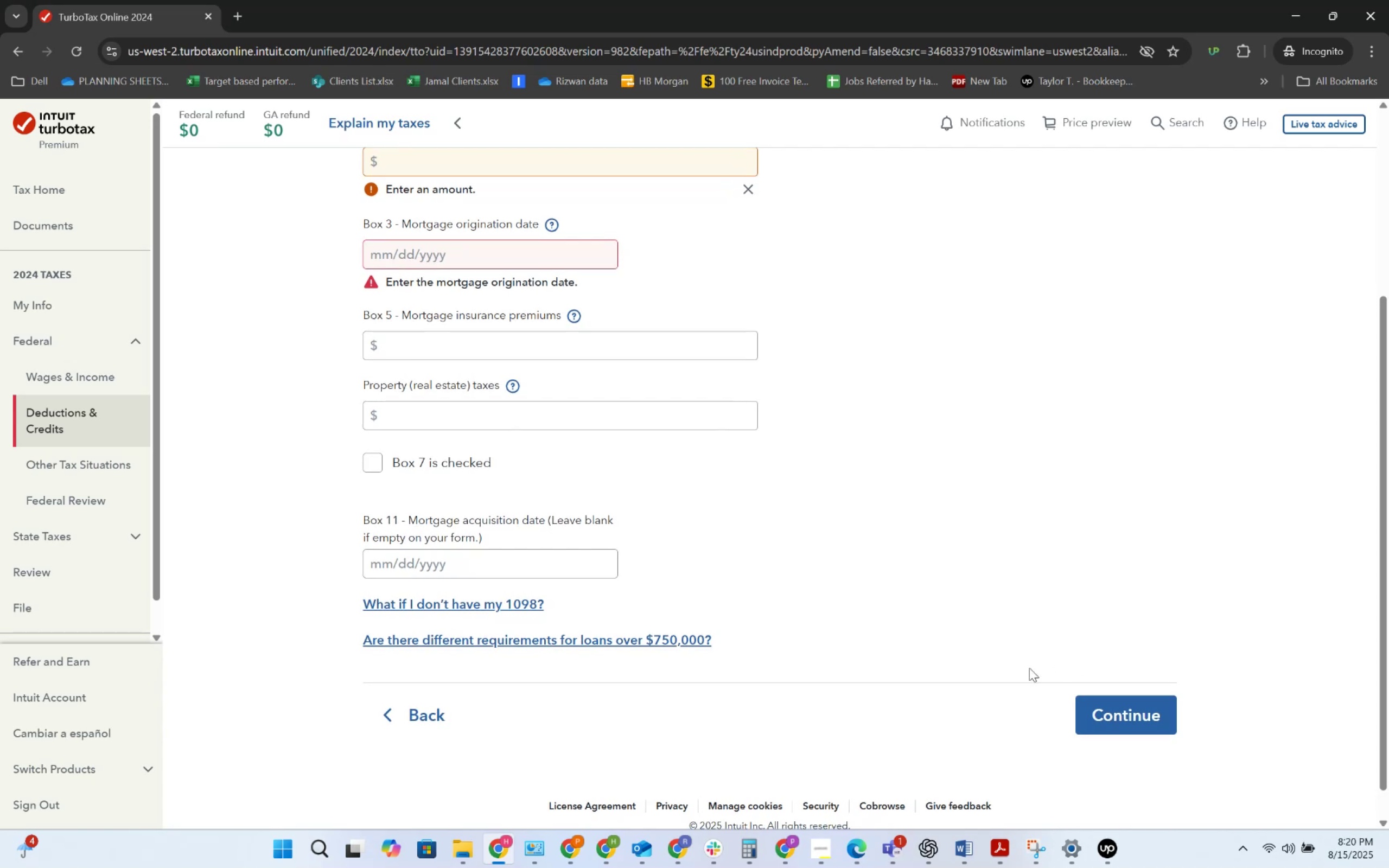 
key(Alt+AltLeft)
 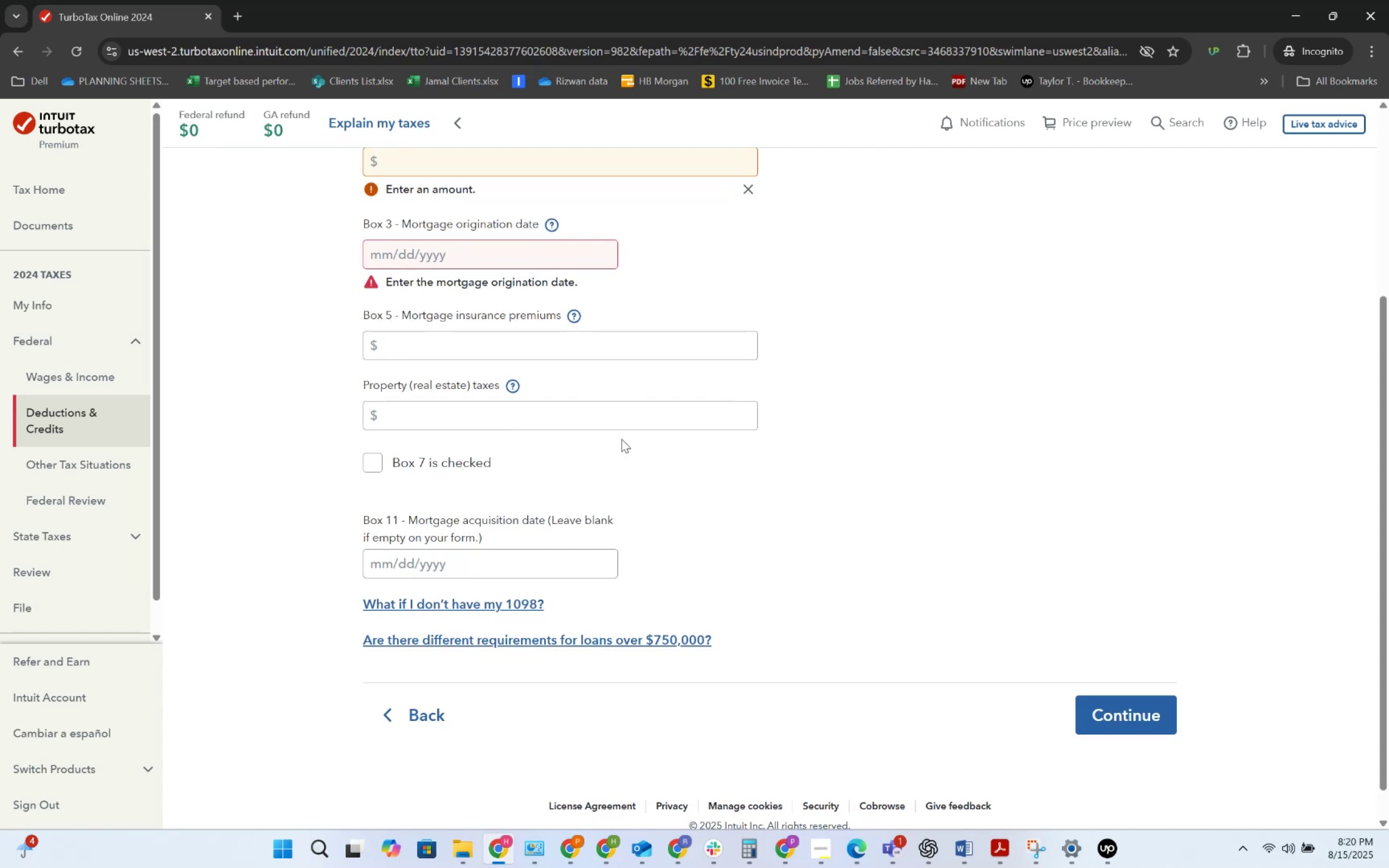 
key(Alt+Tab)
 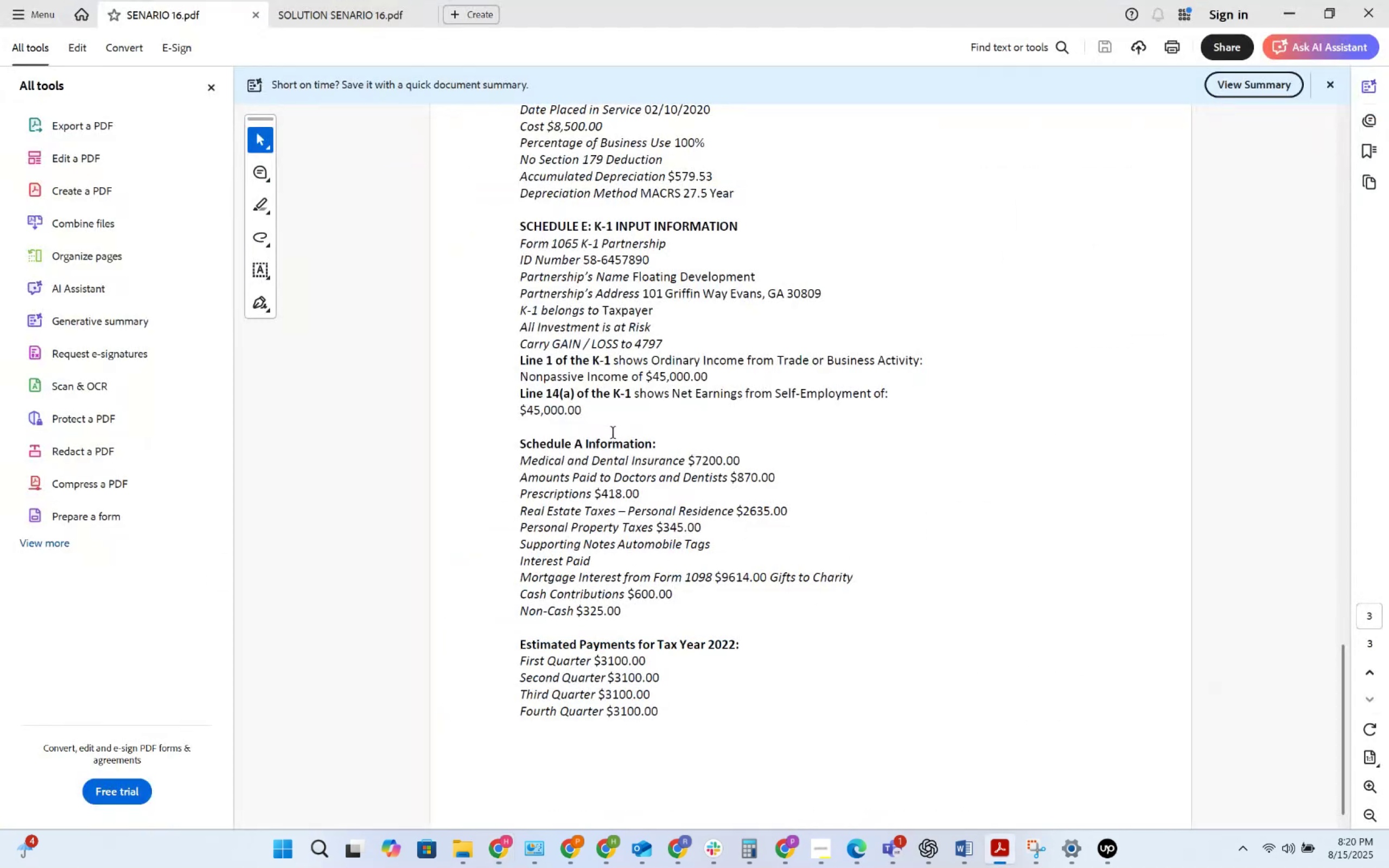 
key(Alt+AltLeft)
 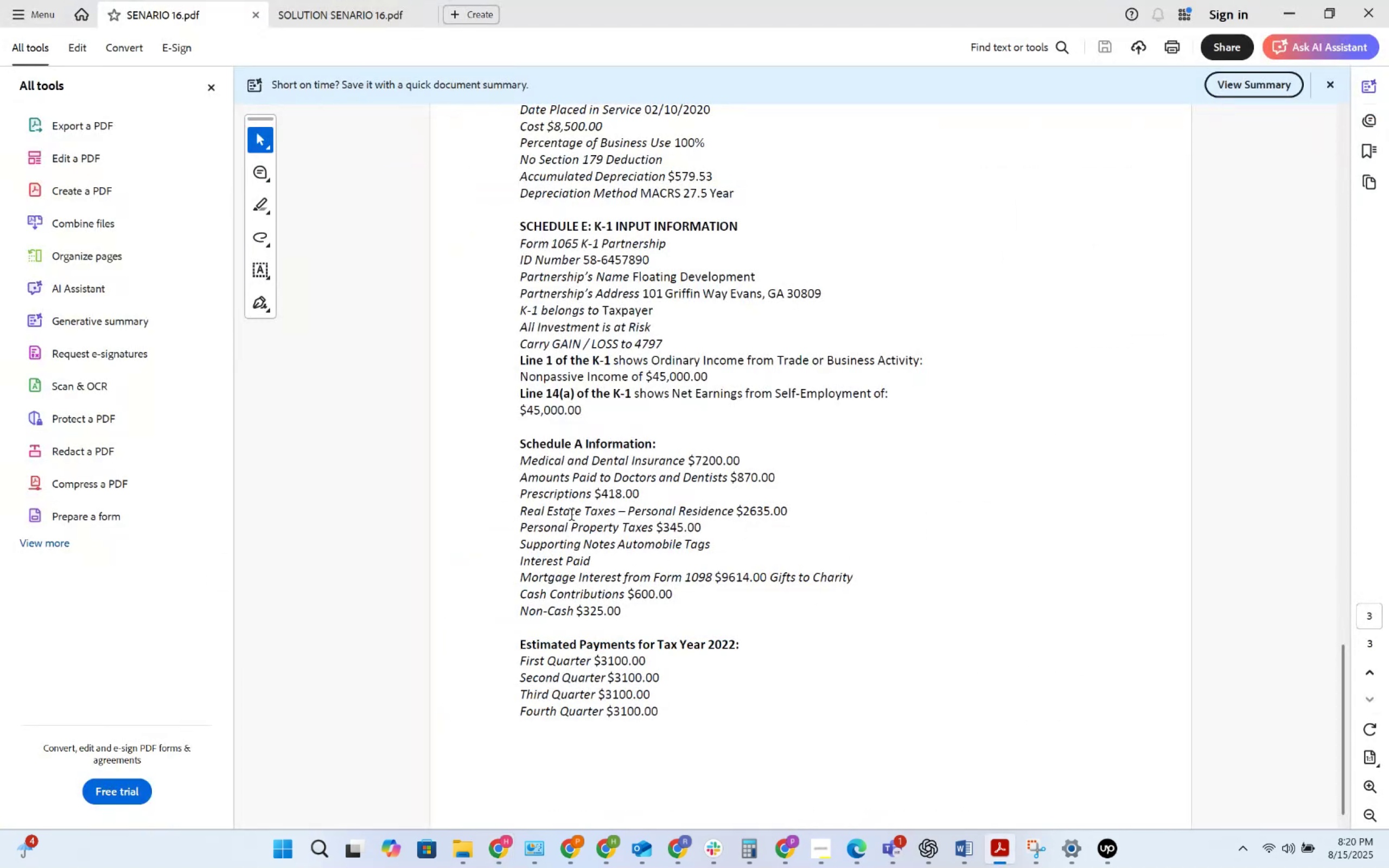 
key(Alt+Tab)
 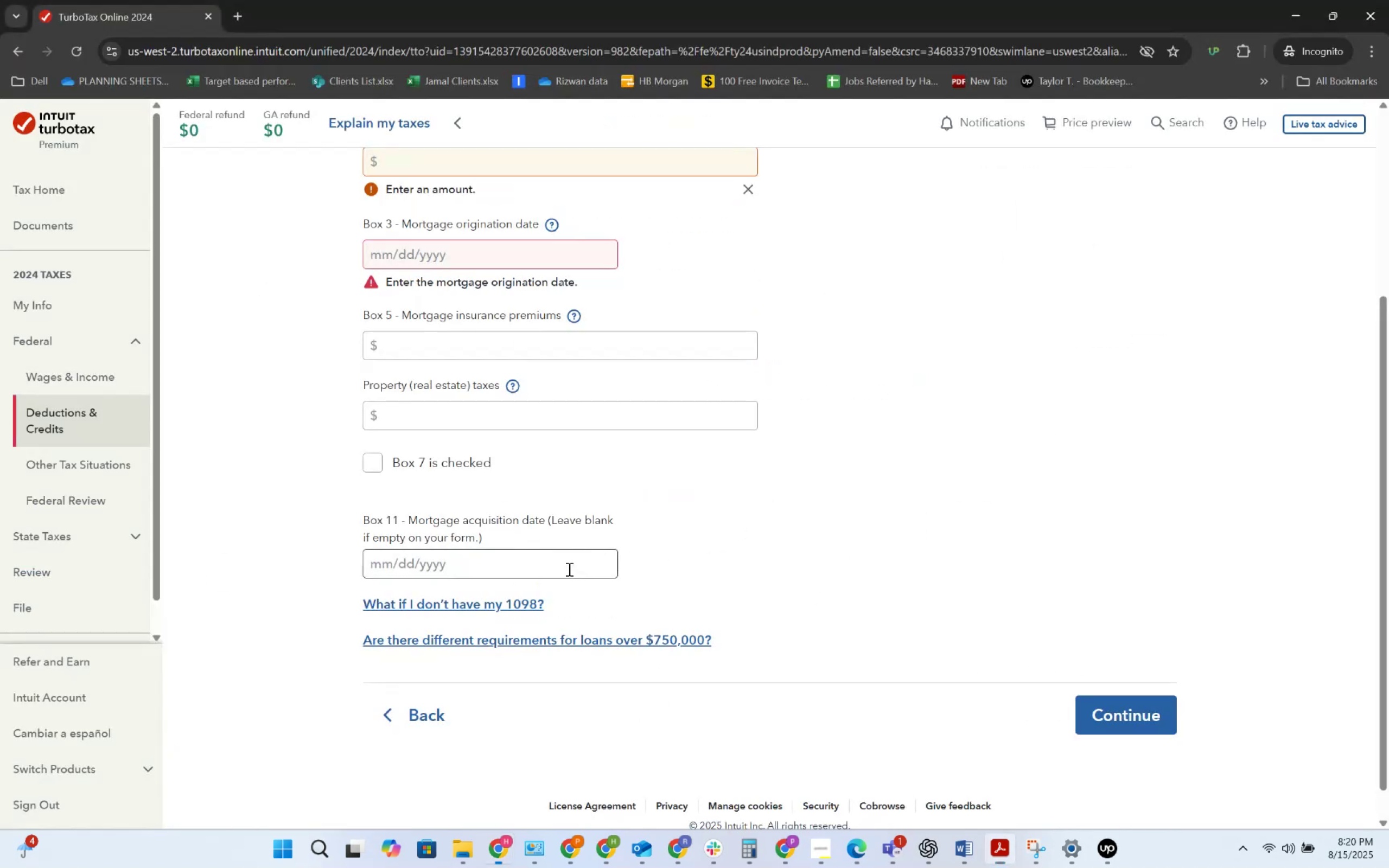 
scroll: coordinate [568, 569], scroll_direction: up, amount: 4.0
 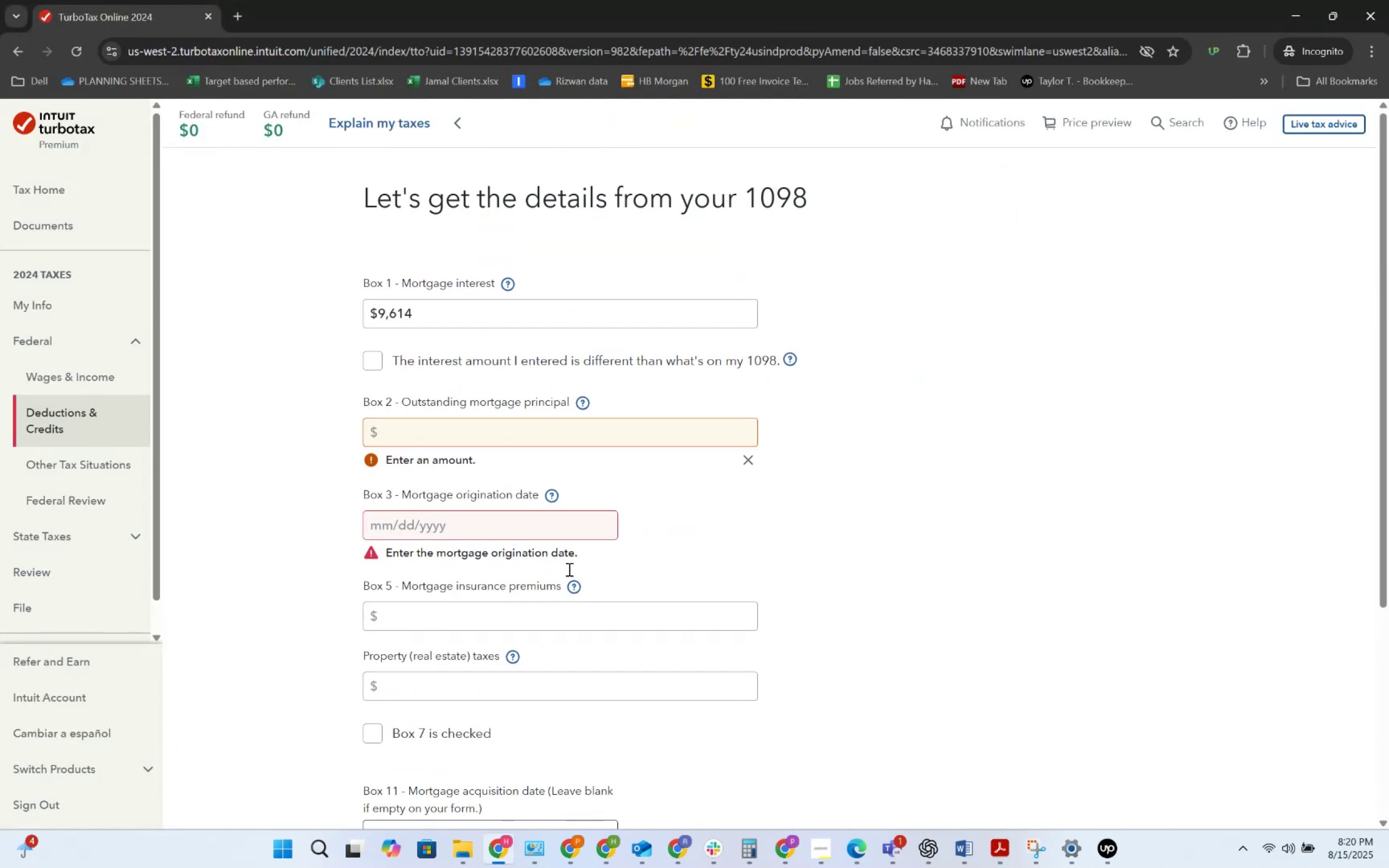 
key(Alt+AltLeft)
 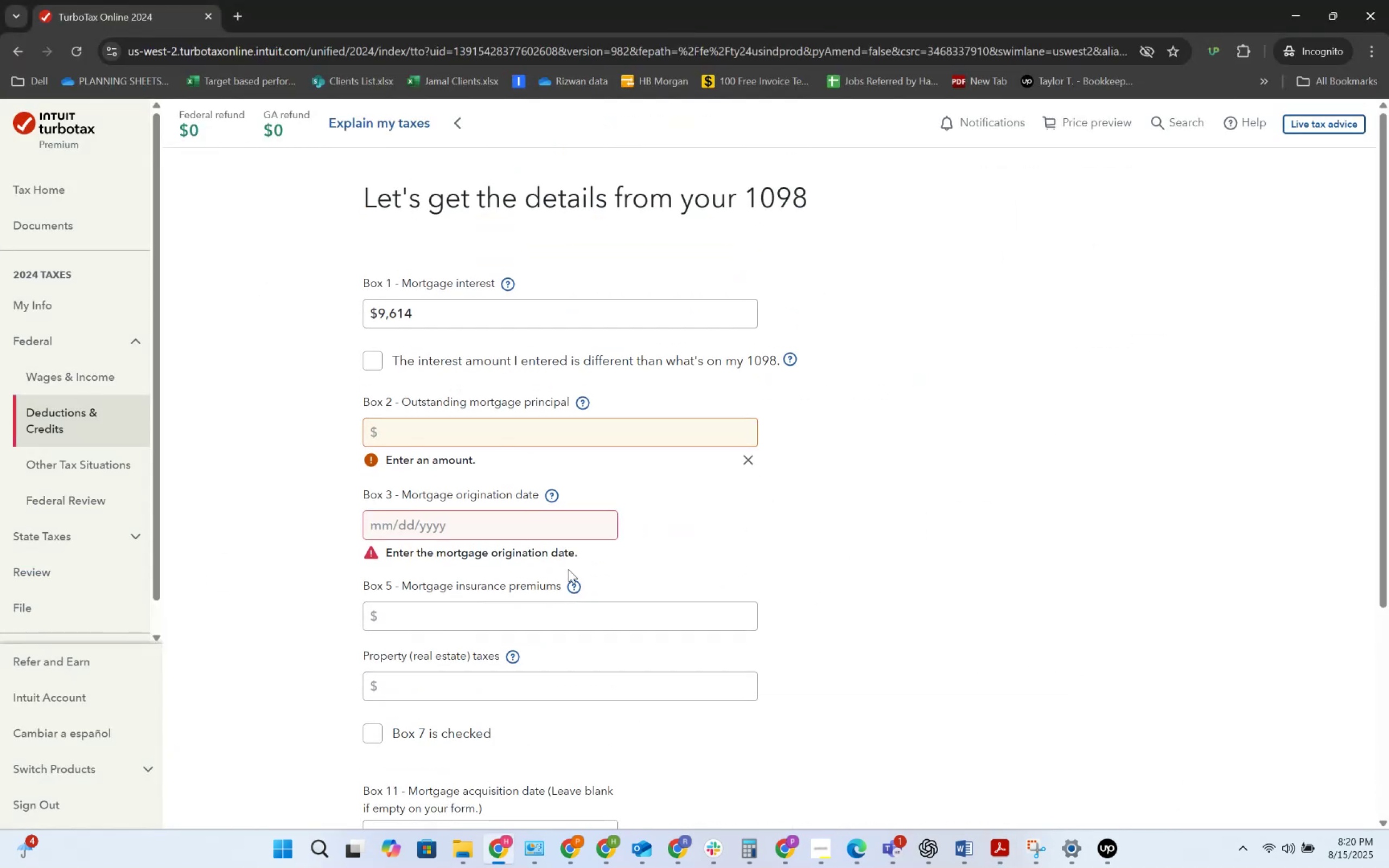 
key(Alt+Tab)
 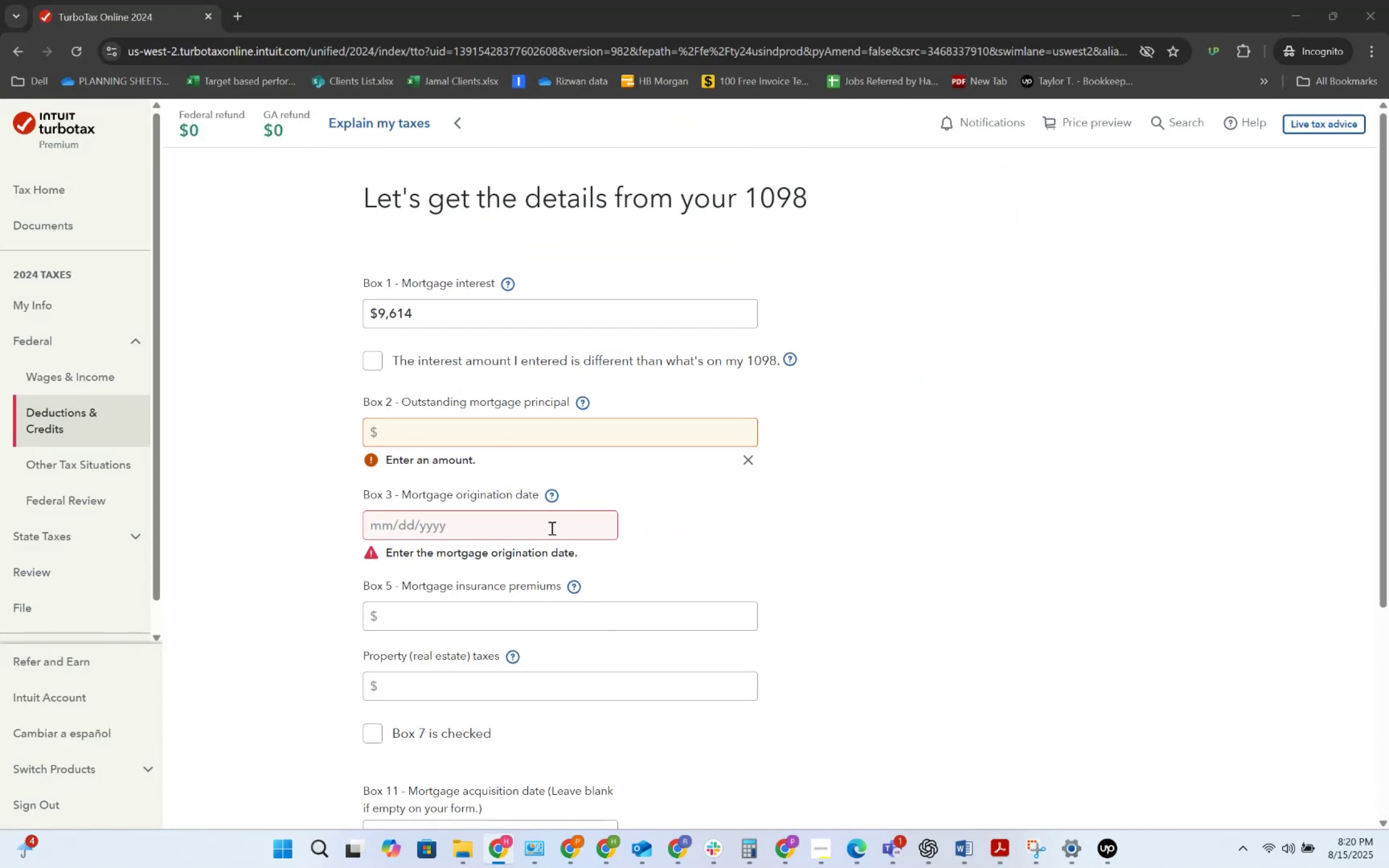 
key(Alt+AltLeft)
 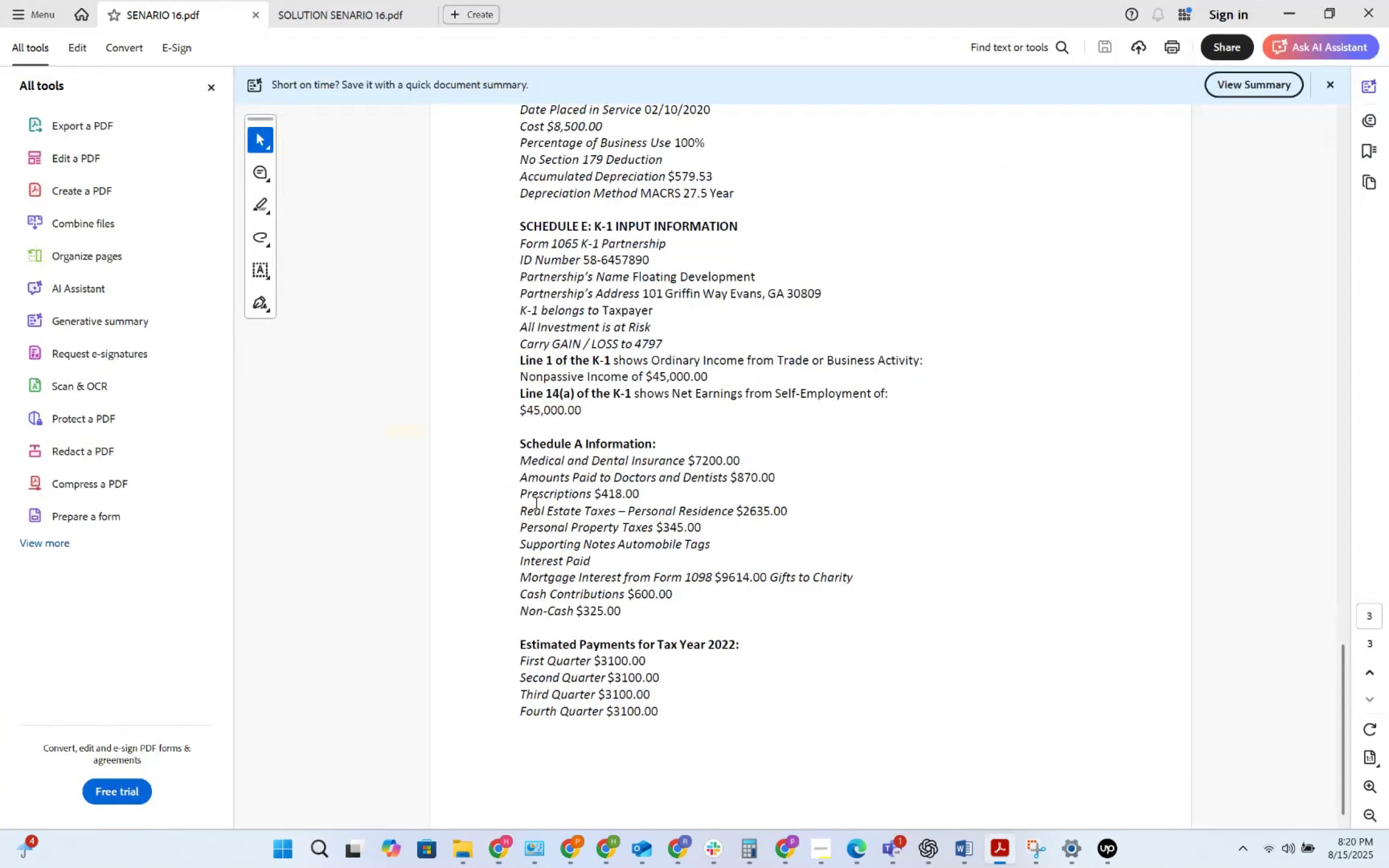 
key(Alt+Tab)
 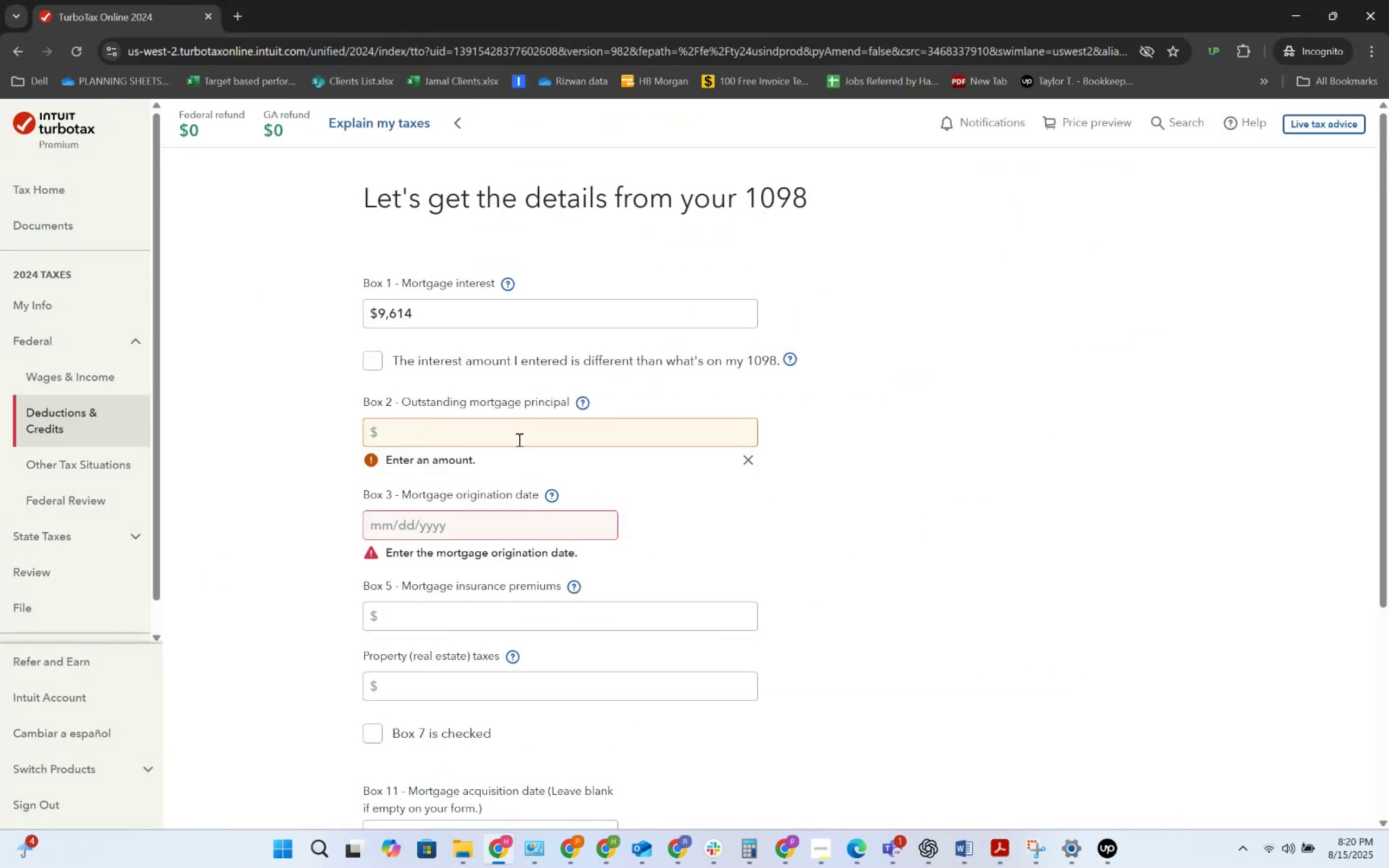 
left_click([518, 439])
 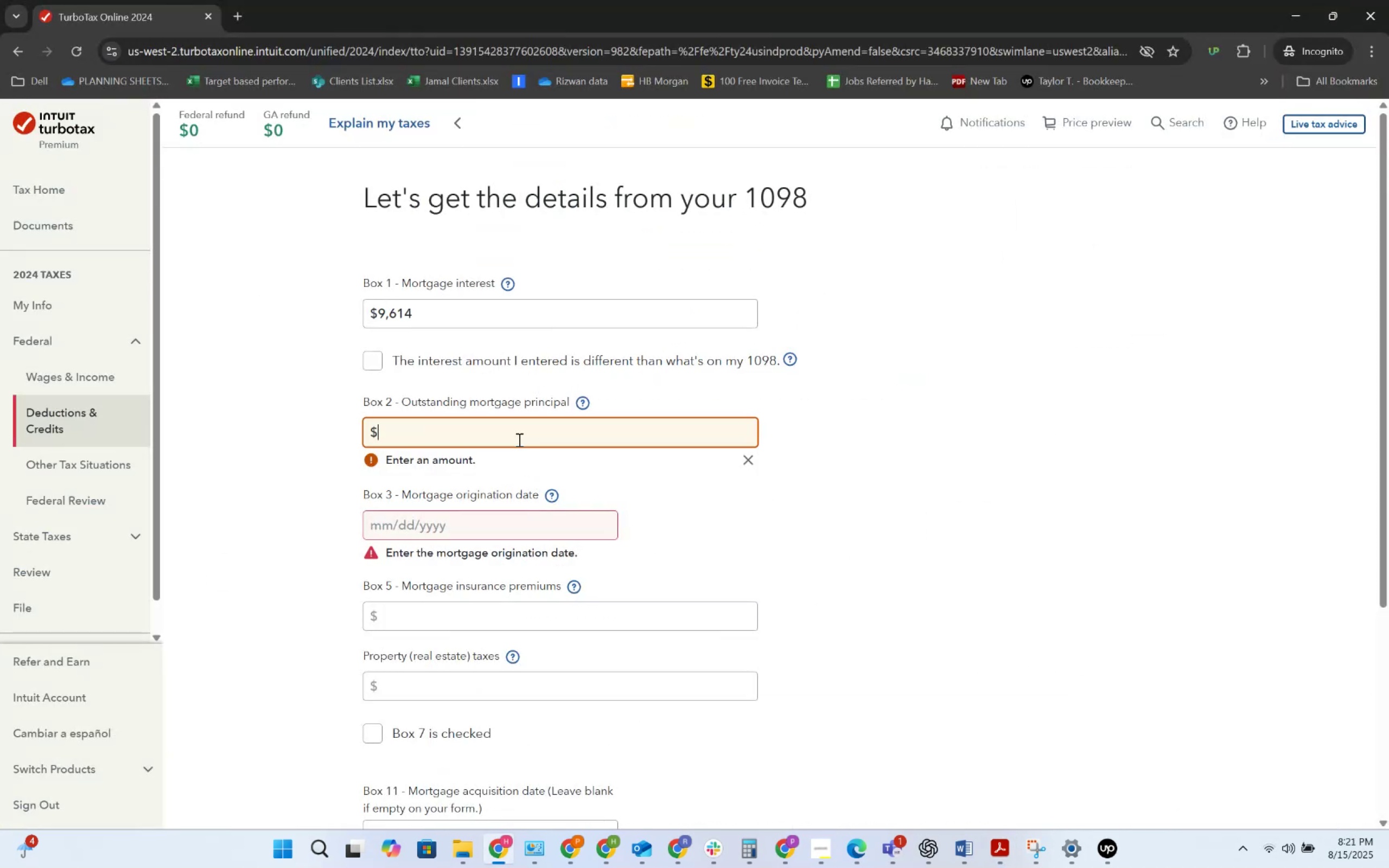 
key(Alt+AltLeft)
 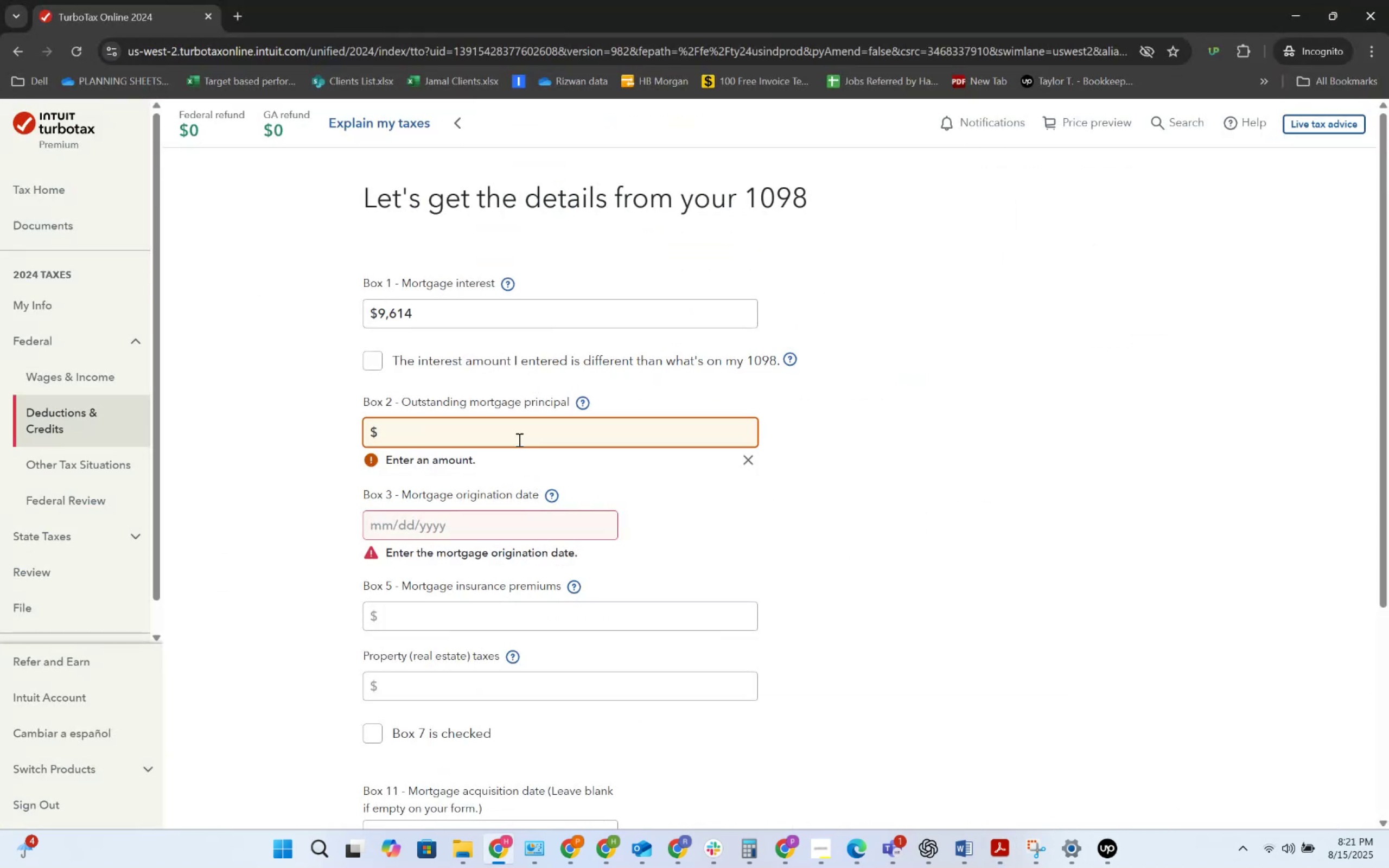 
key(Alt+Tab)
 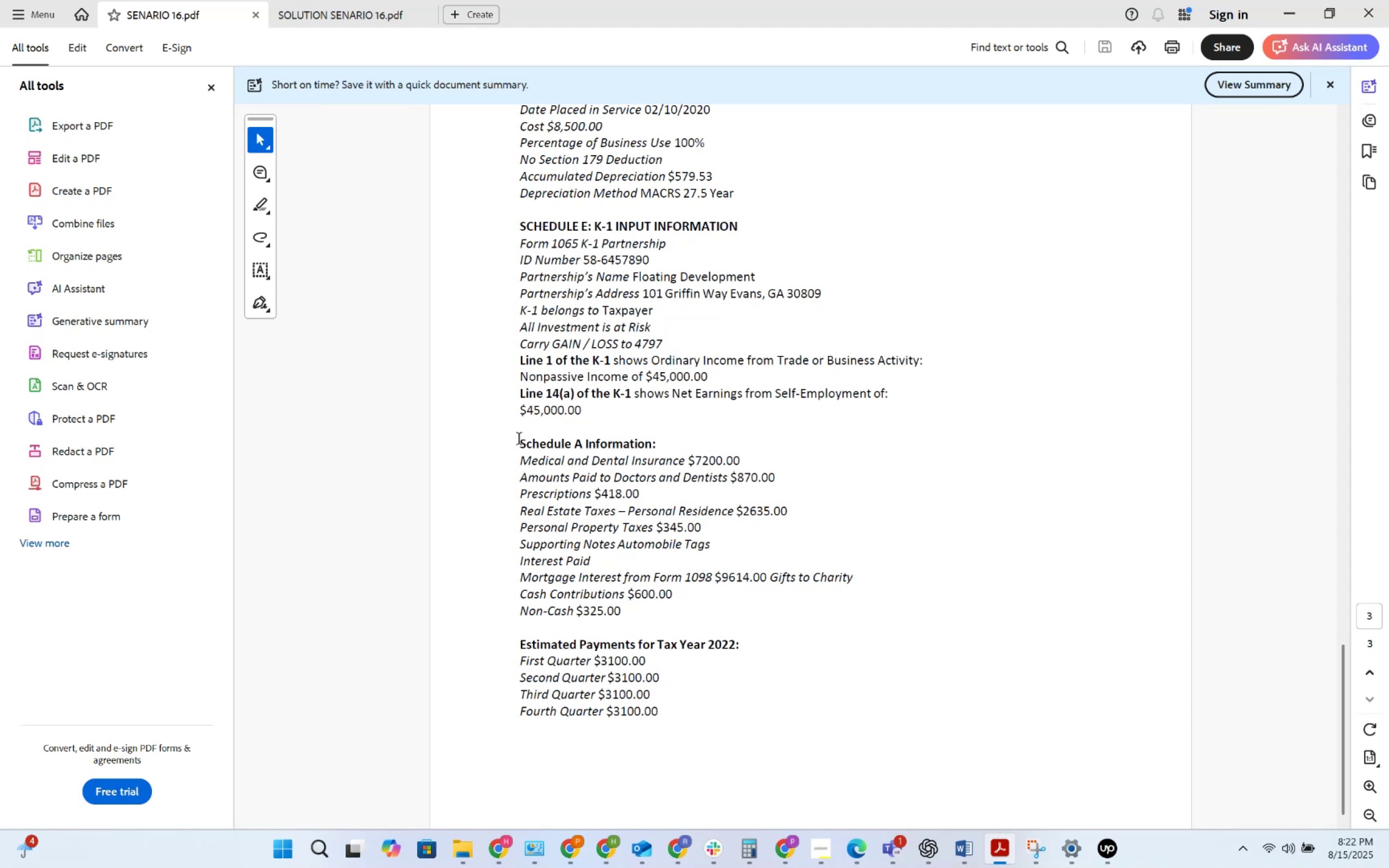 
wait(73.93)
 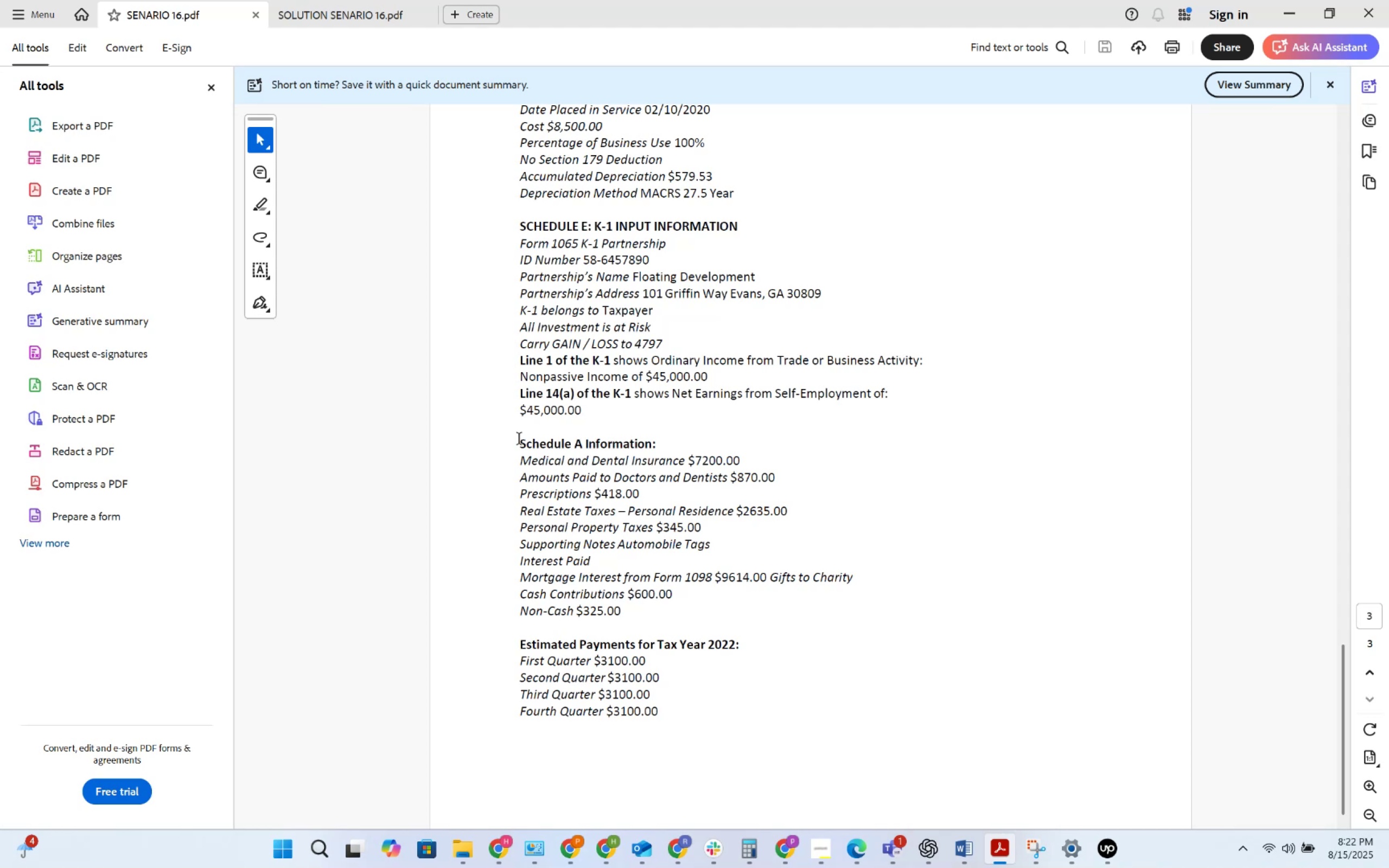 
key(Alt+Backquote)
 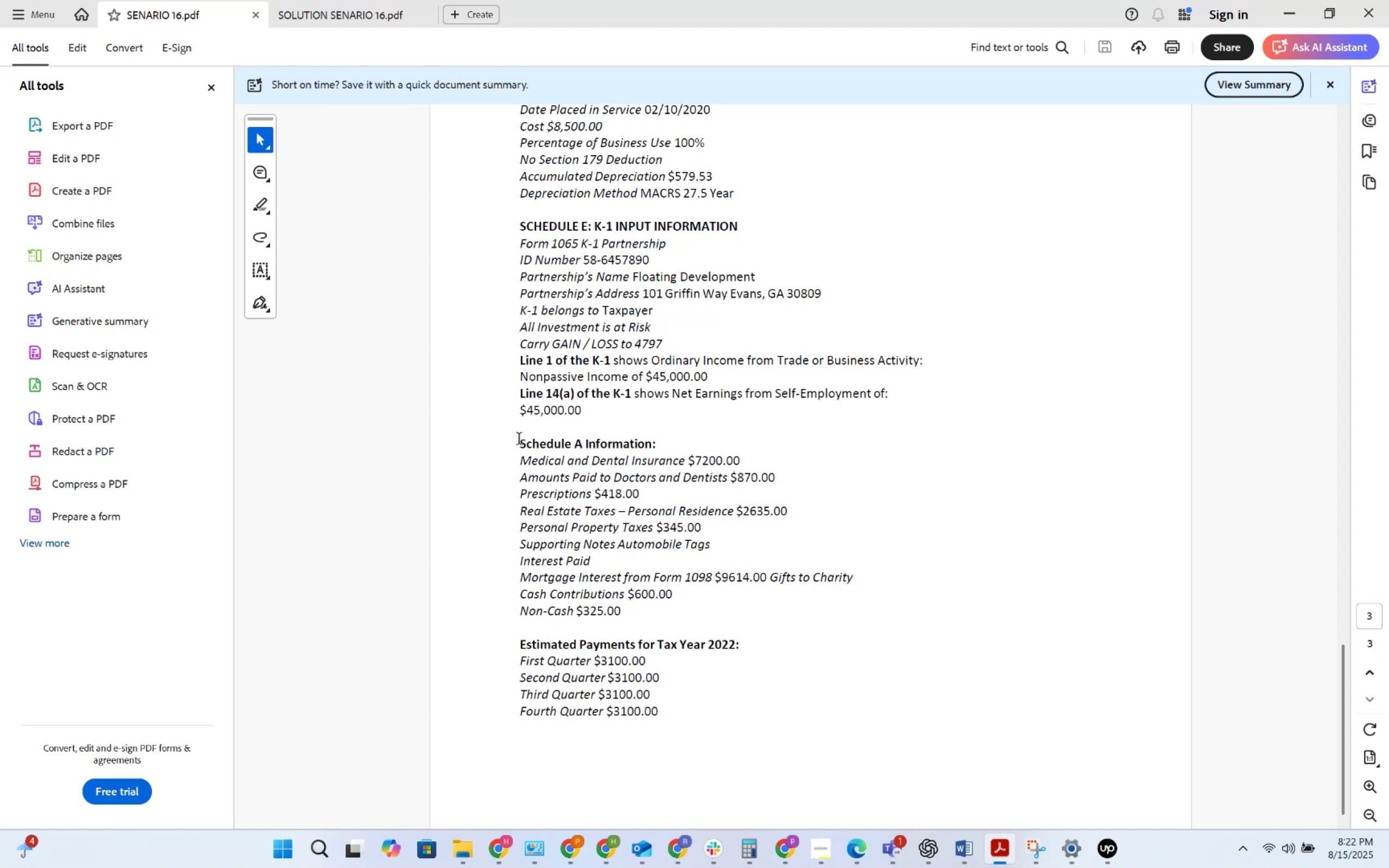 
key(Alt+AltLeft)
 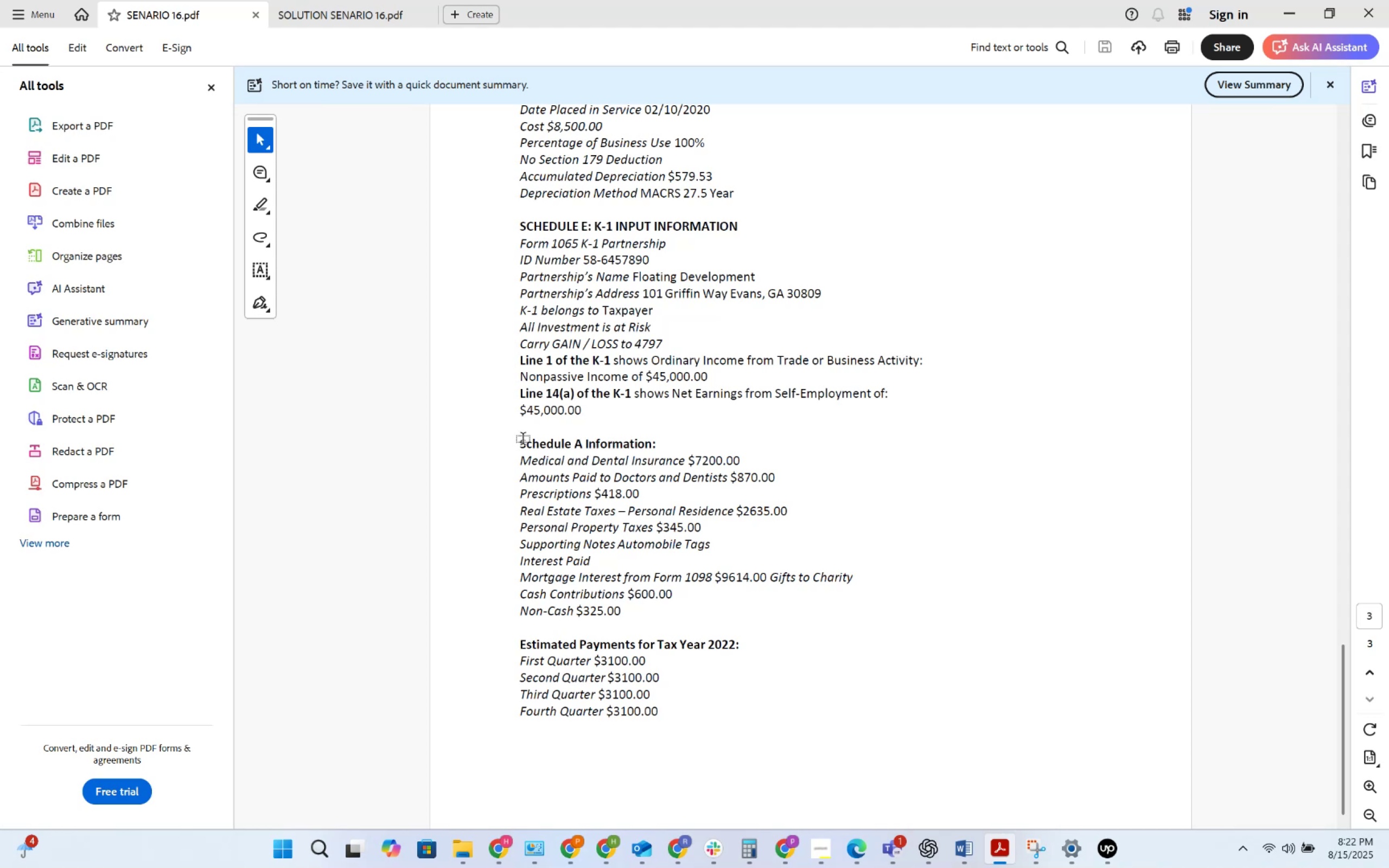 
key(Alt+Backquote)
 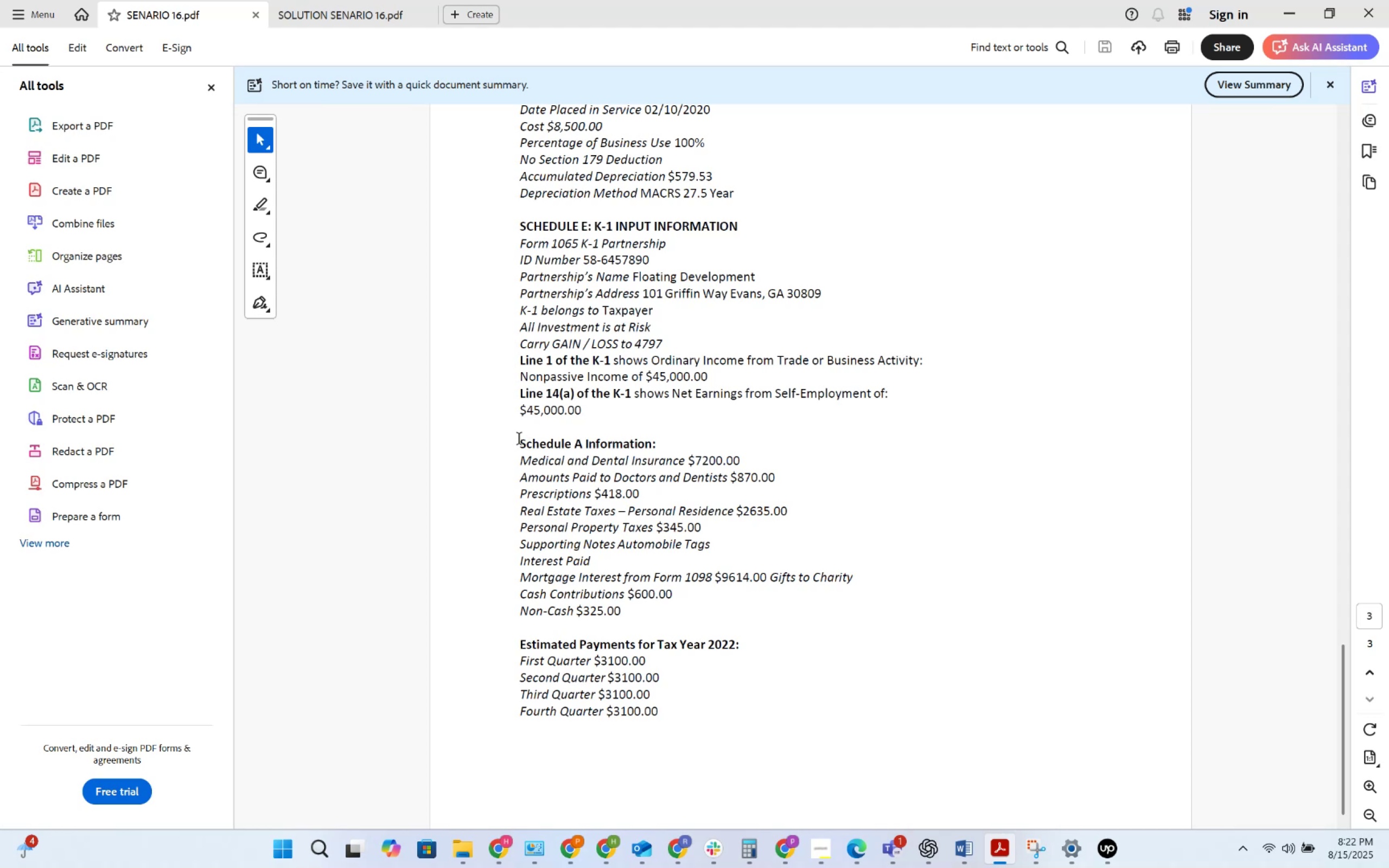 
key(Alt+Tab)
 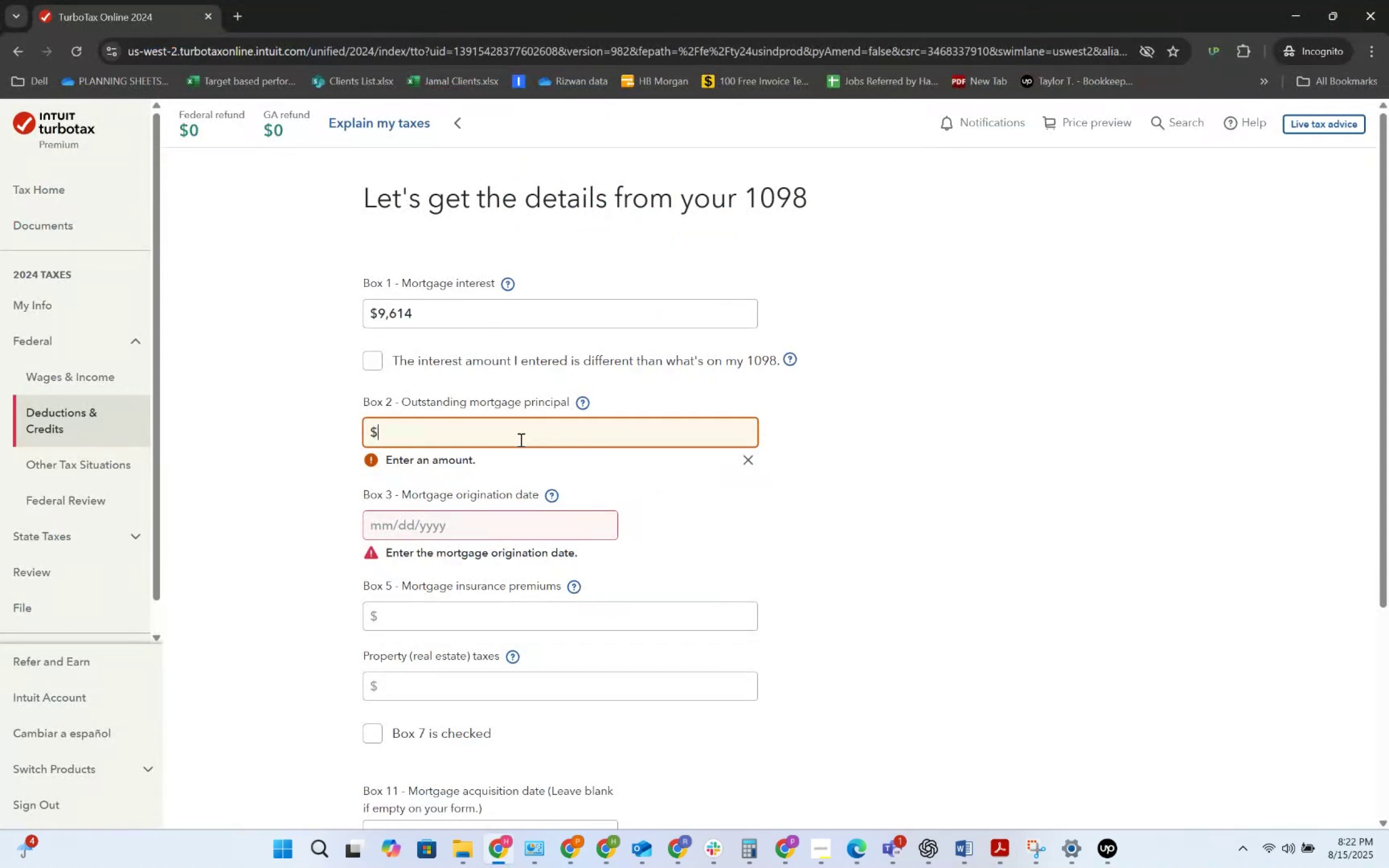 
key(Alt+AltLeft)
 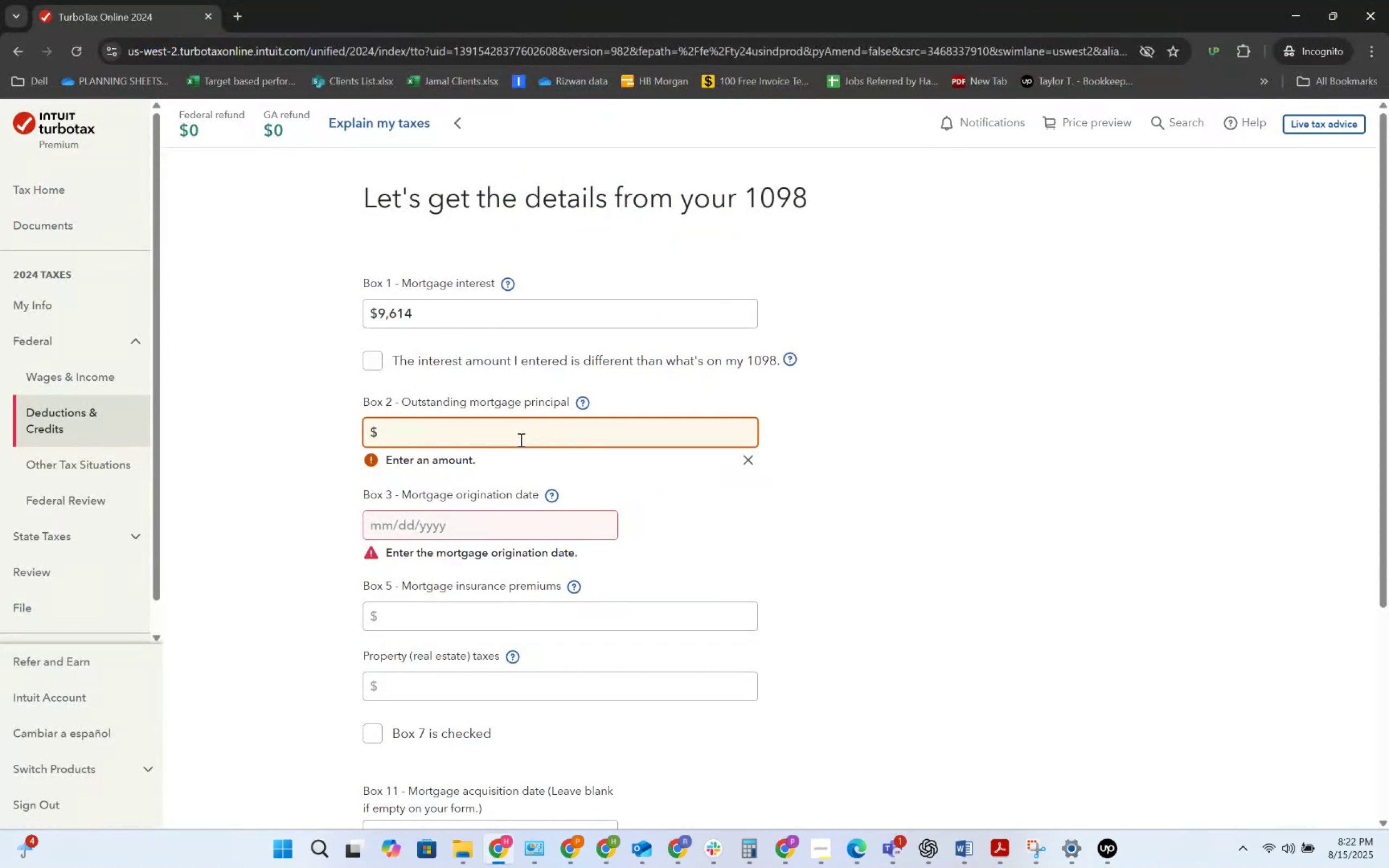 
key(Alt+Tab)
 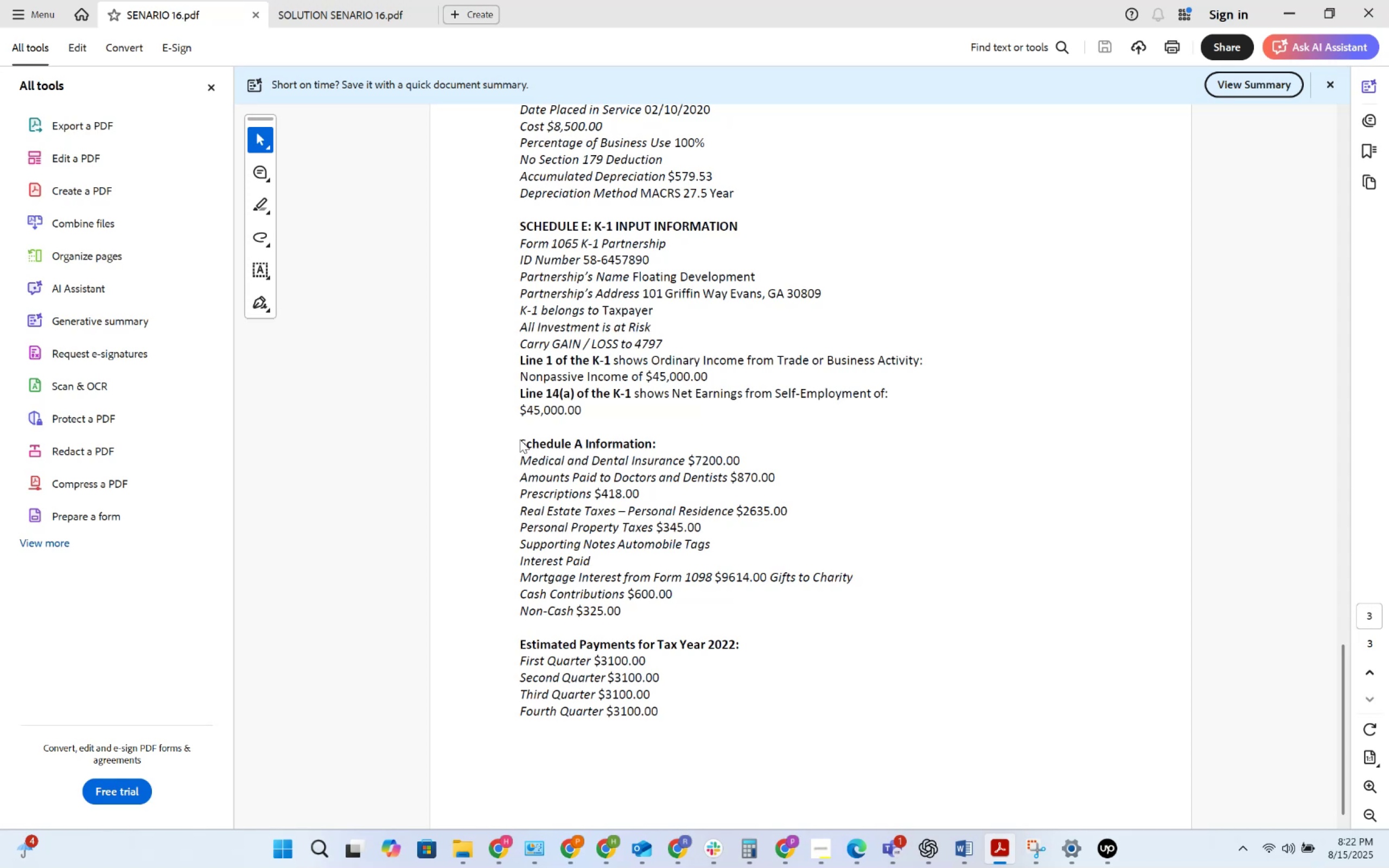 
wait(31.96)
 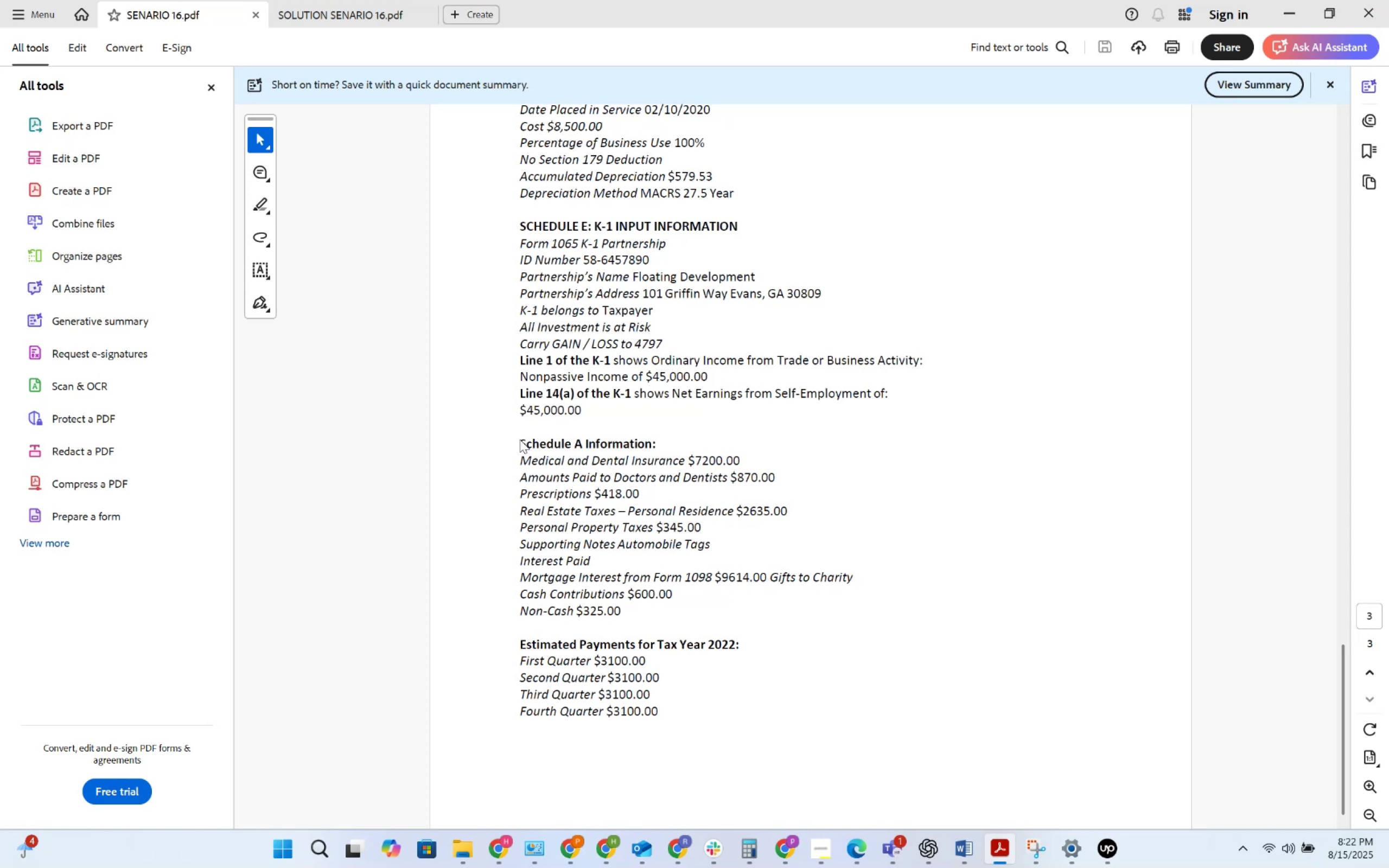 
key(Alt+Tab)
 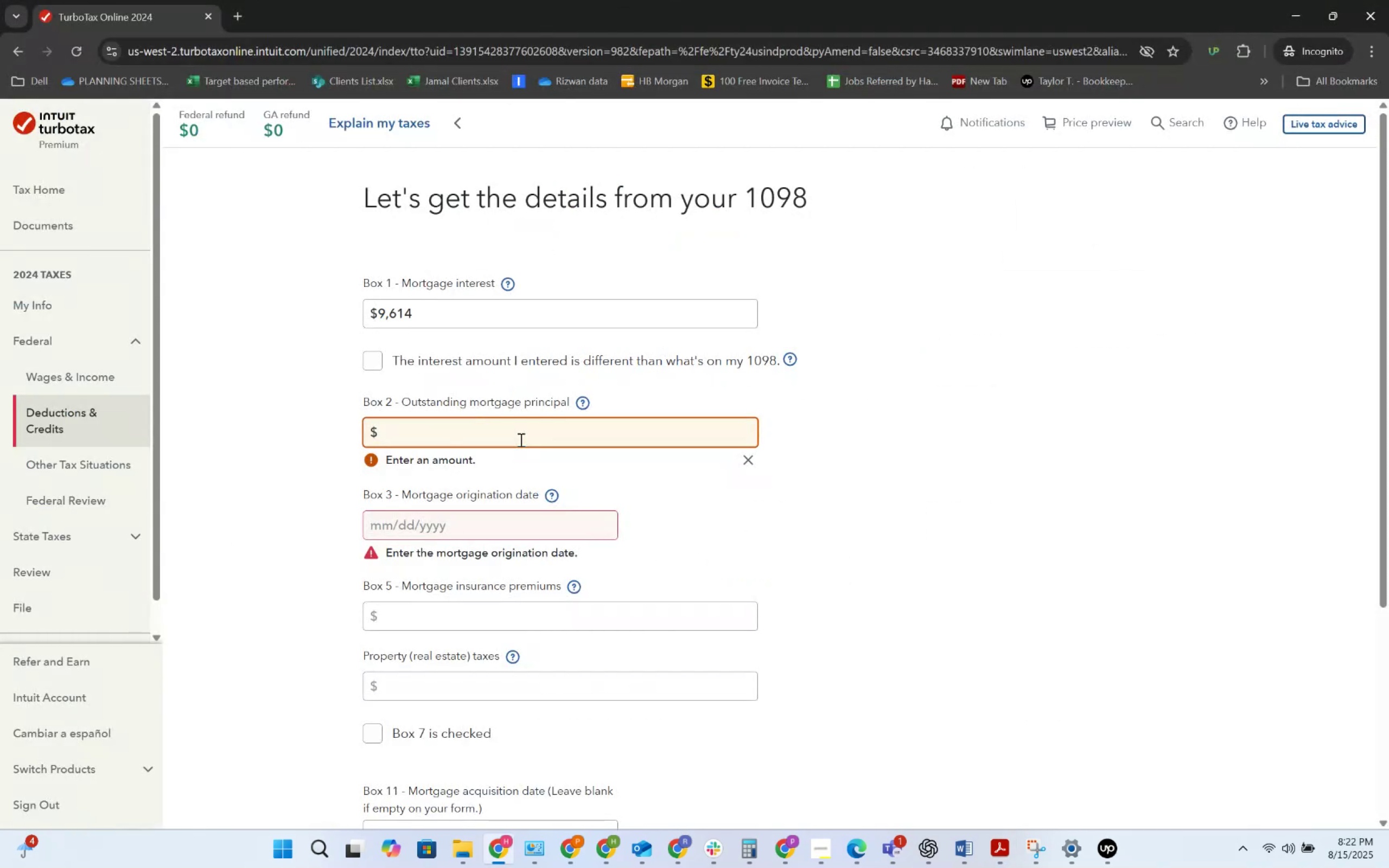 
key(Alt+AltLeft)
 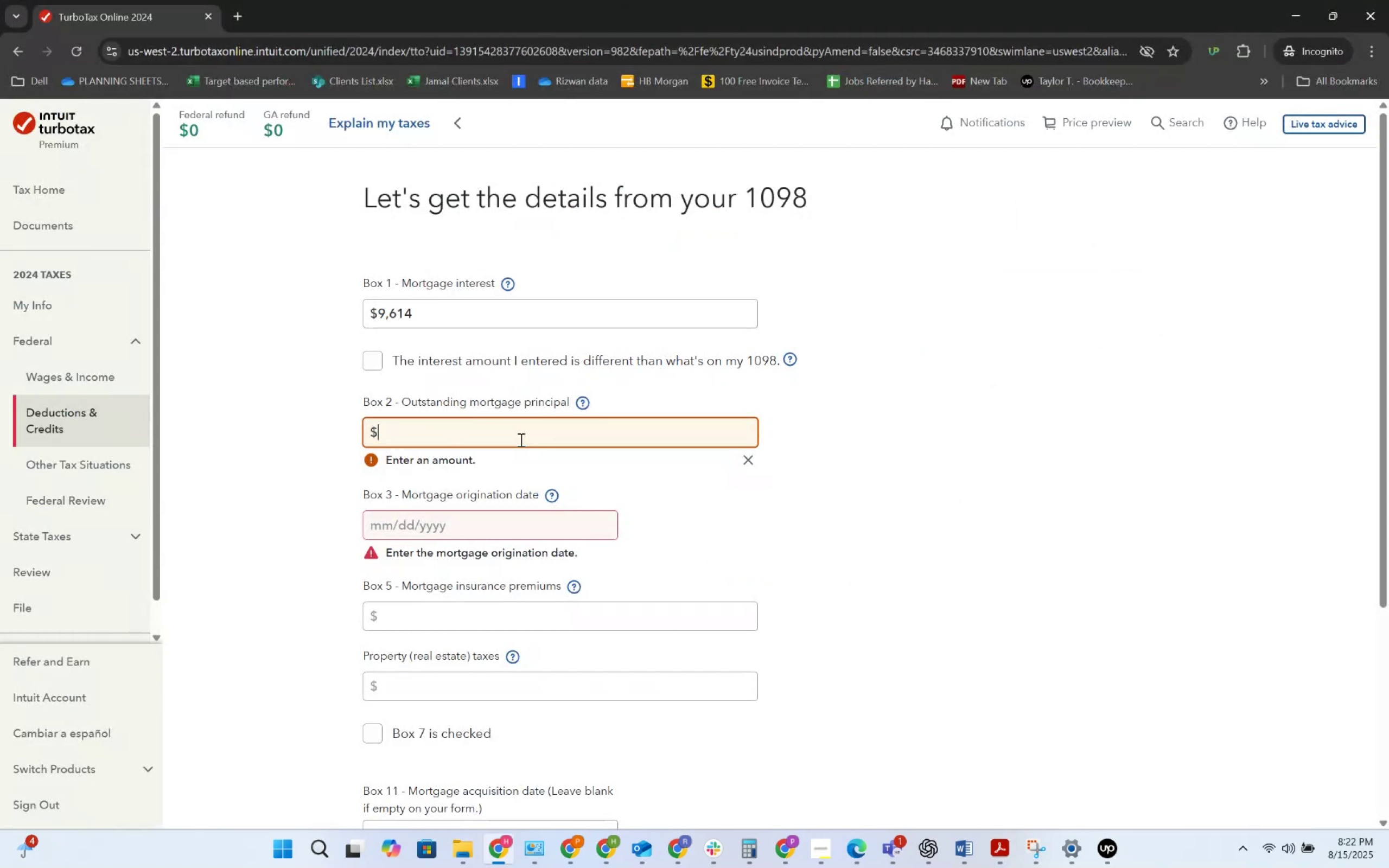 
key(Alt+Tab)
 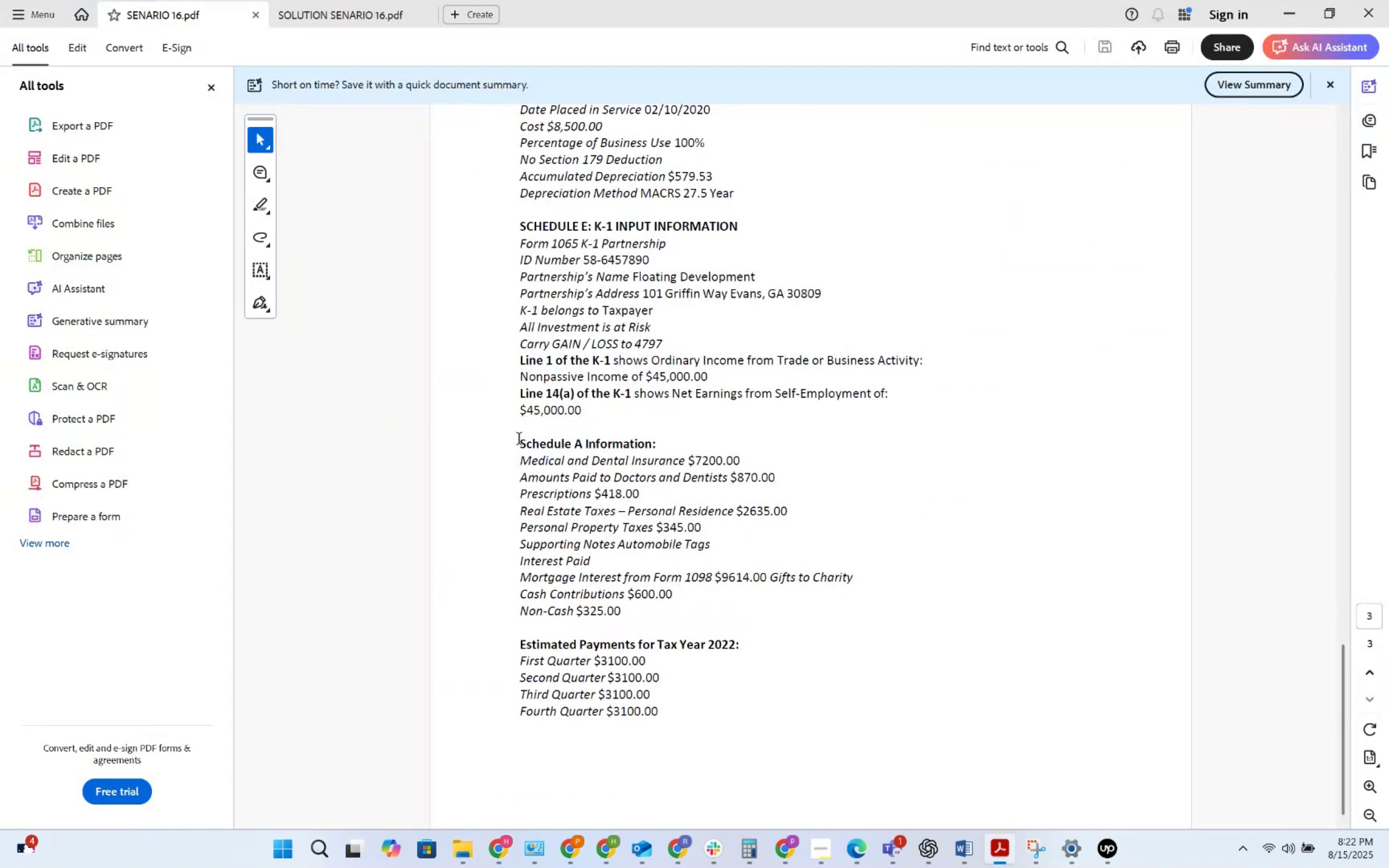 
key(Alt+AltLeft)
 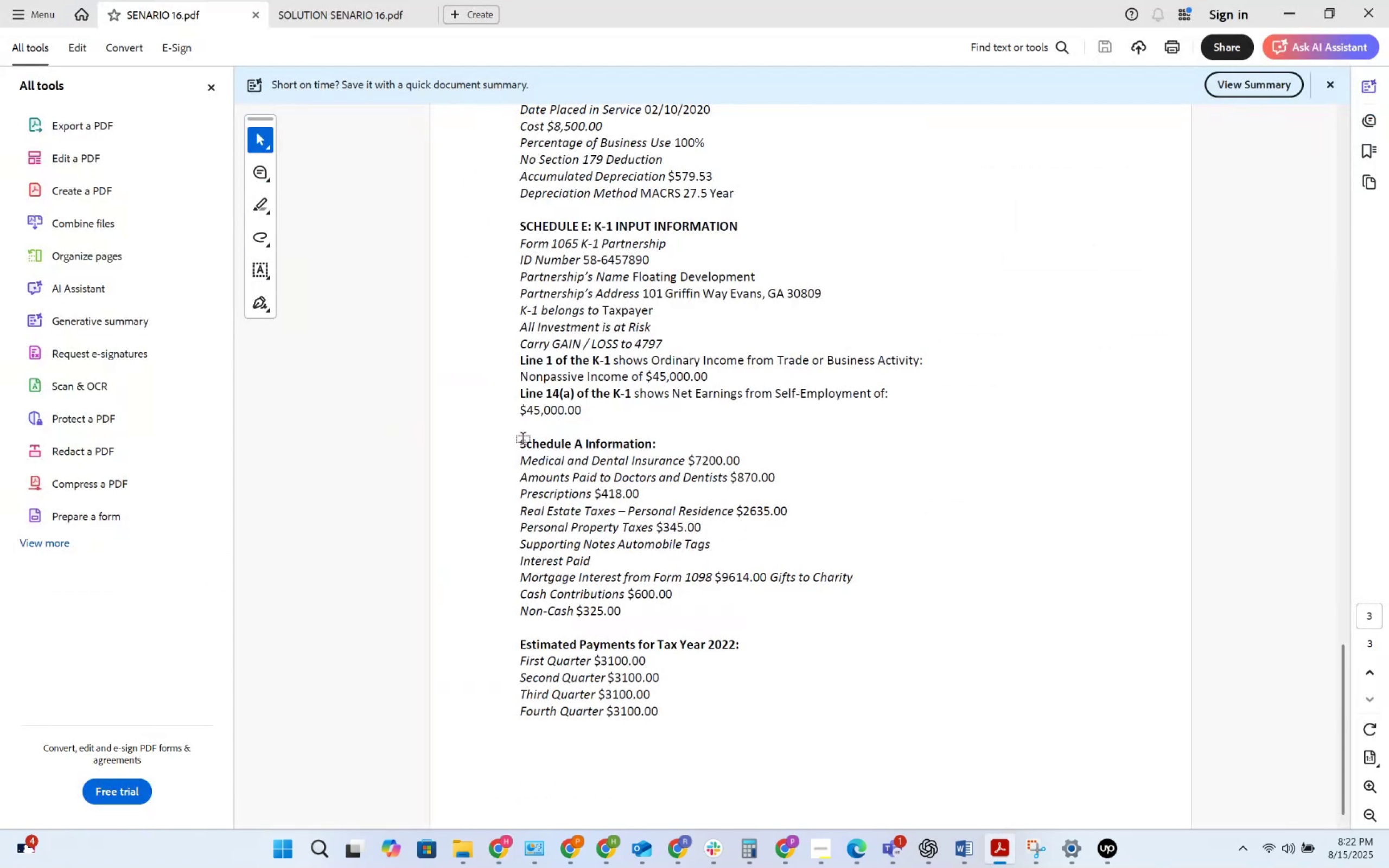 
key(Alt+Tab)
 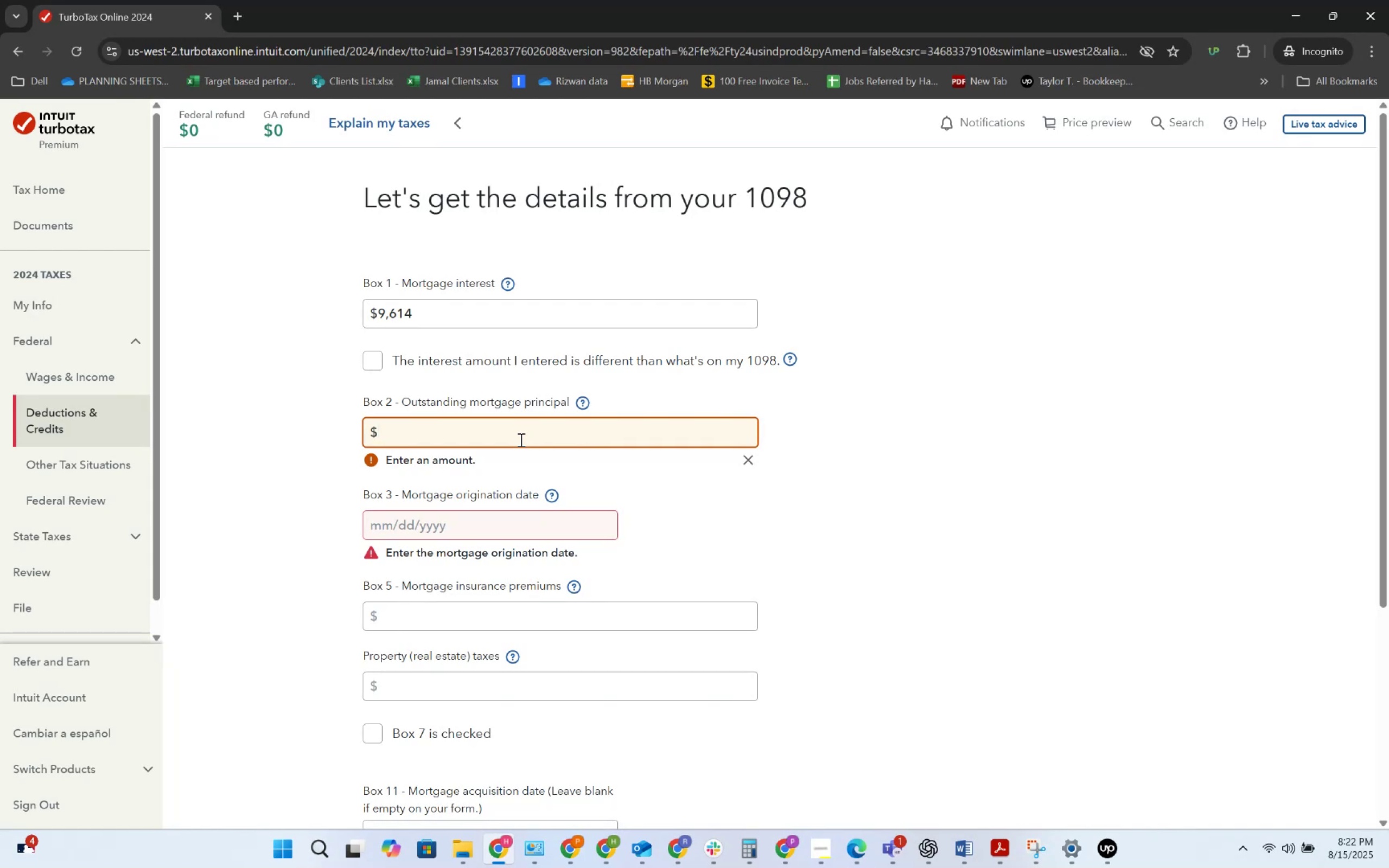 
wait(10.55)
 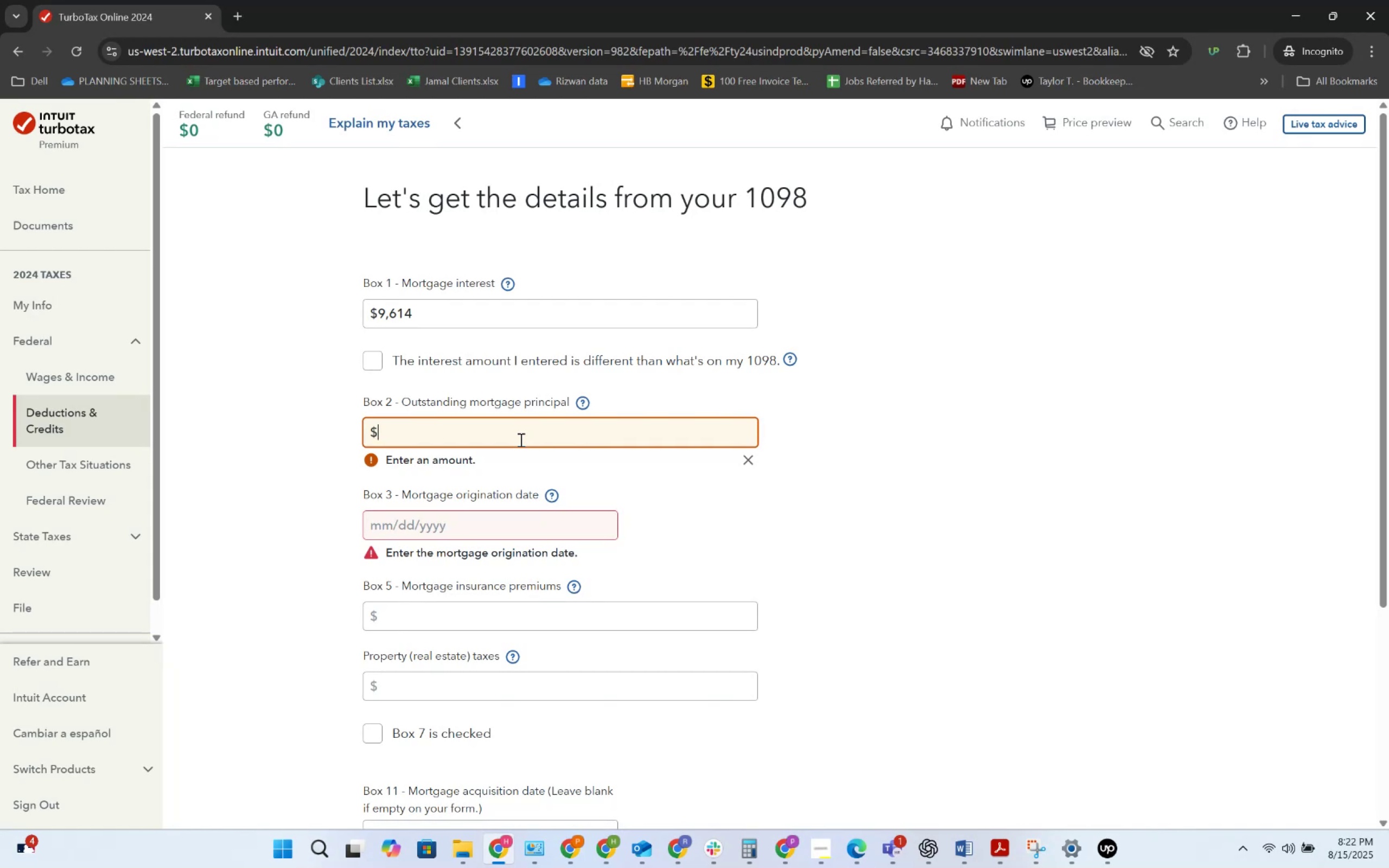 
key(Alt+Tab)
 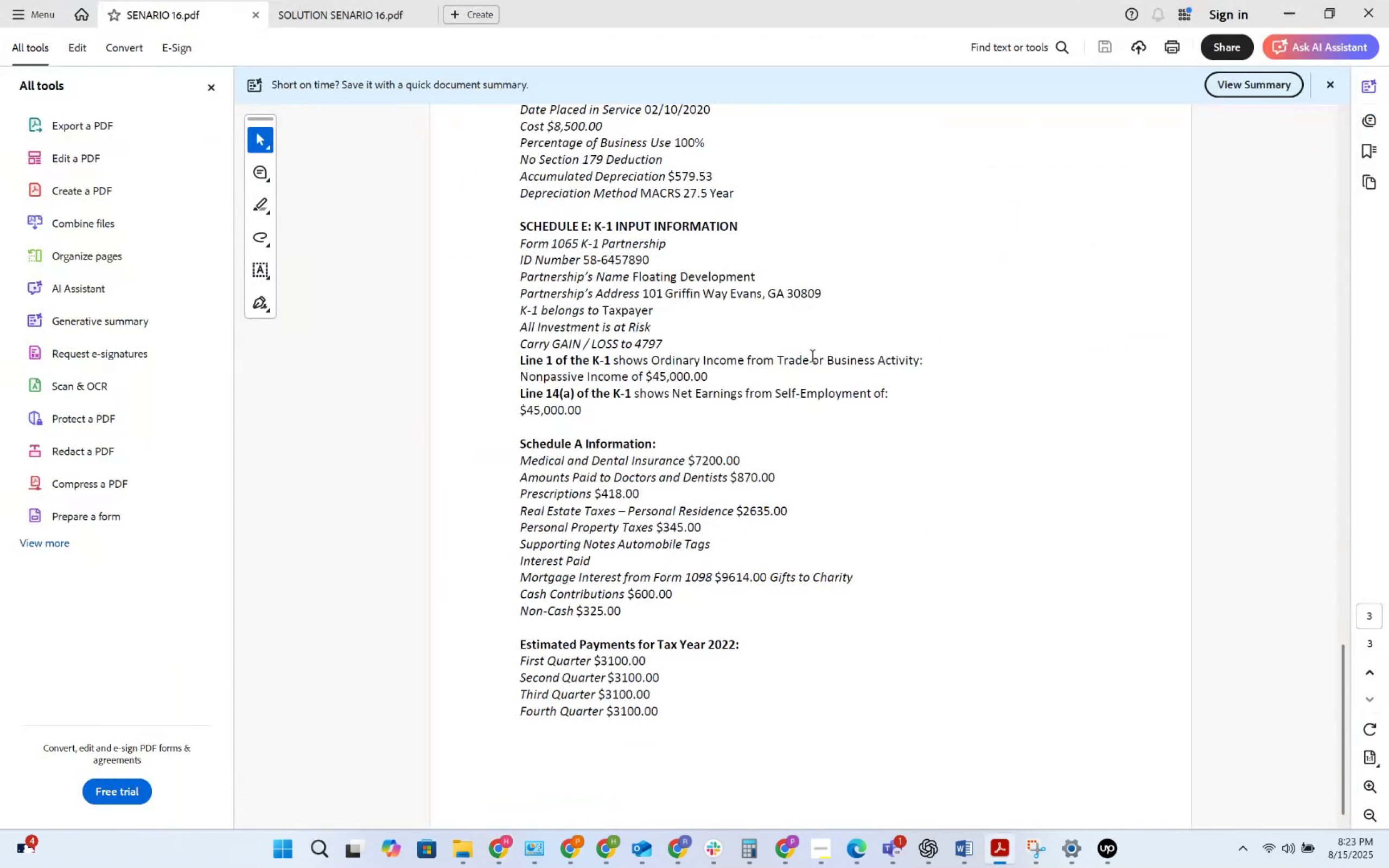 
key(Alt+AltLeft)
 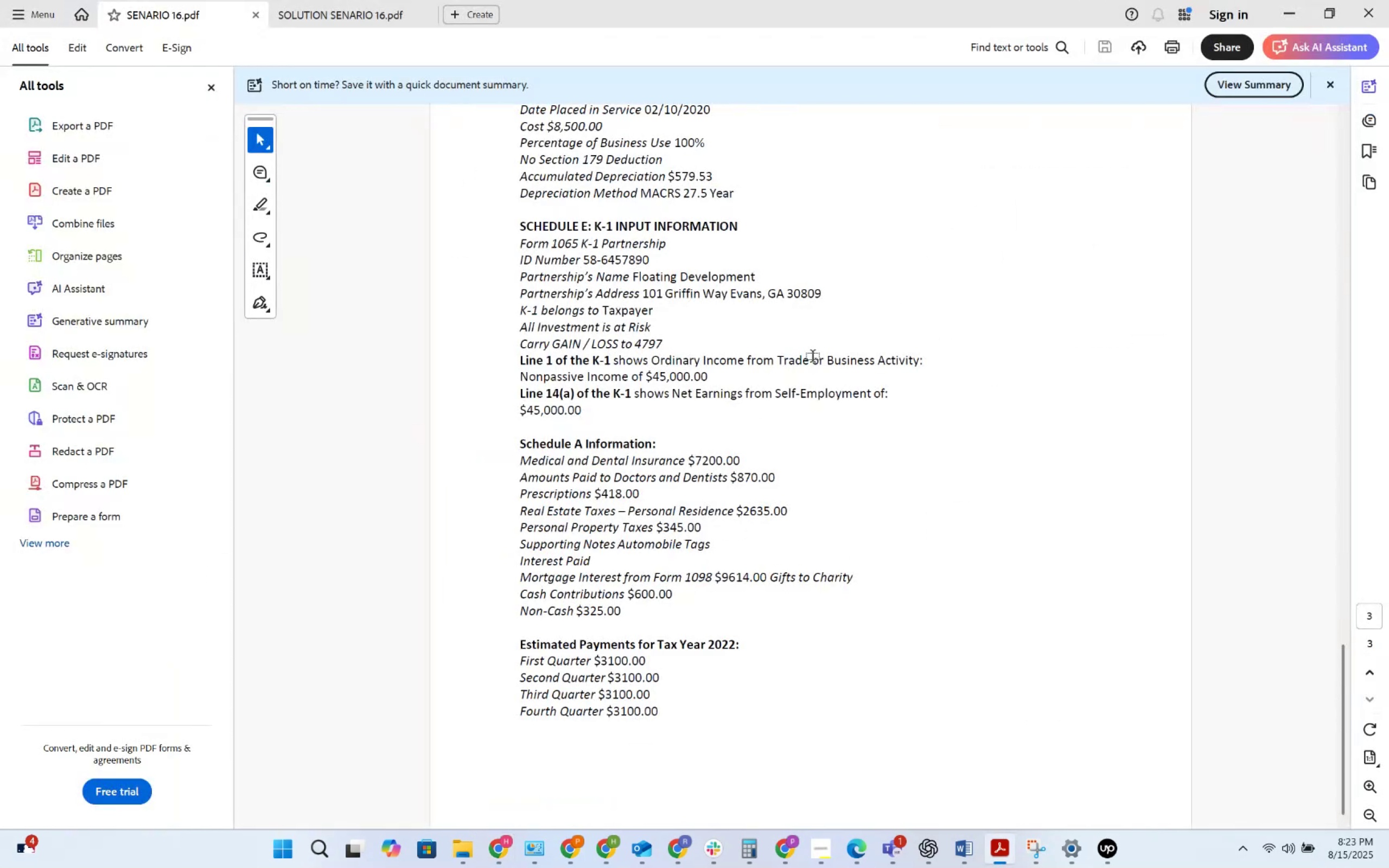 
key(Alt+Tab)
 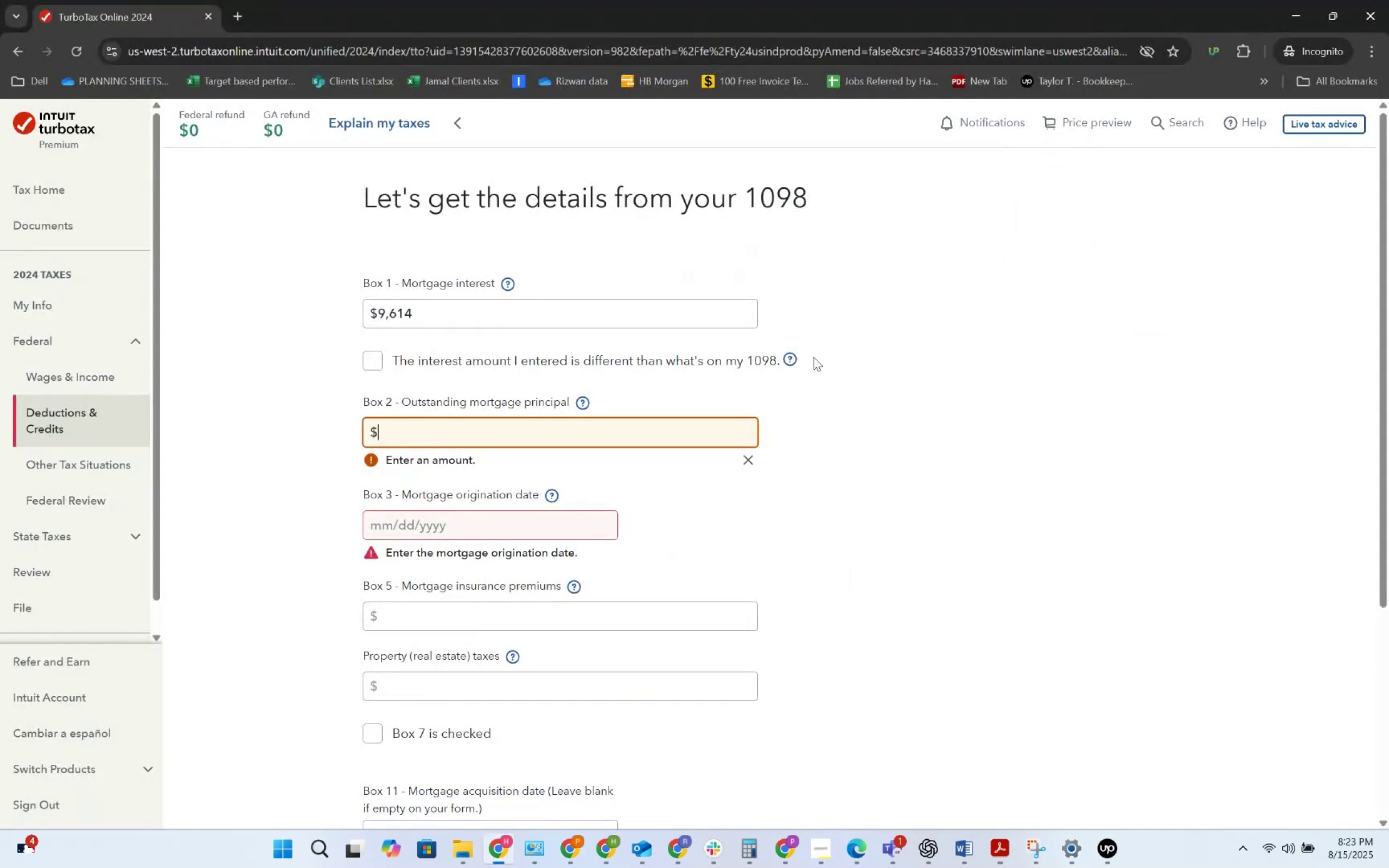 
key(Alt+AltLeft)
 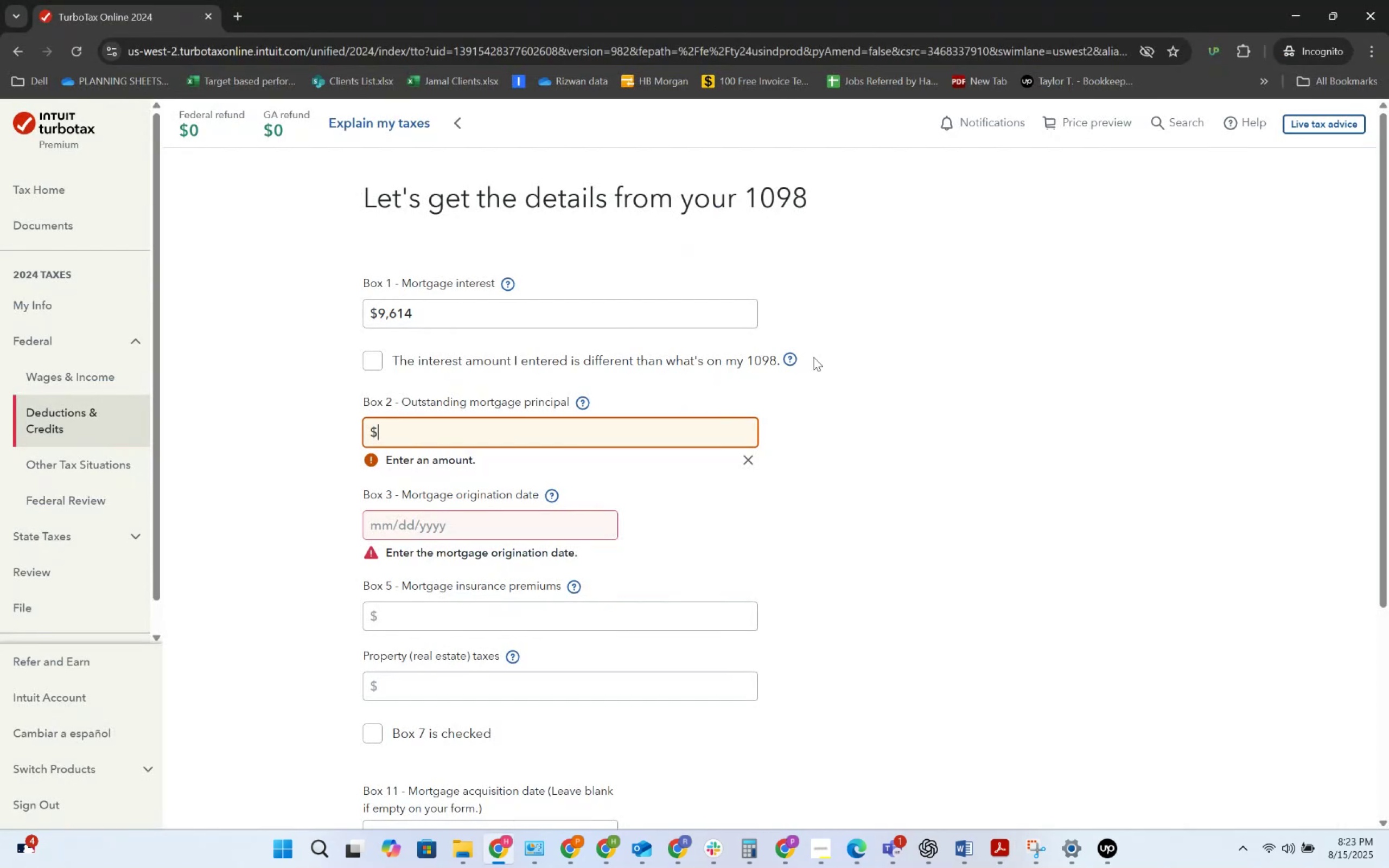 
key(Alt+Tab)
 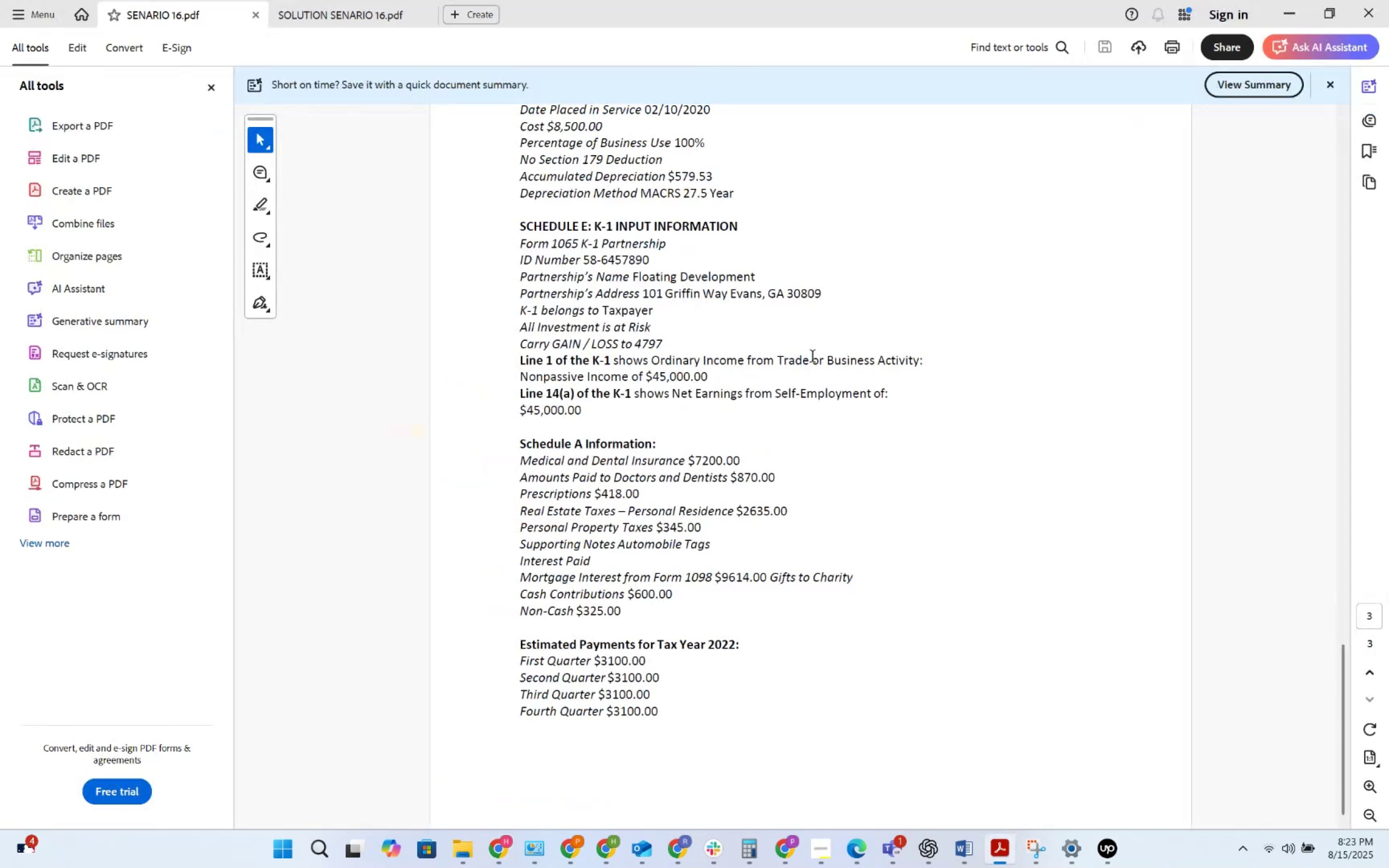 
key(Alt+AltLeft)
 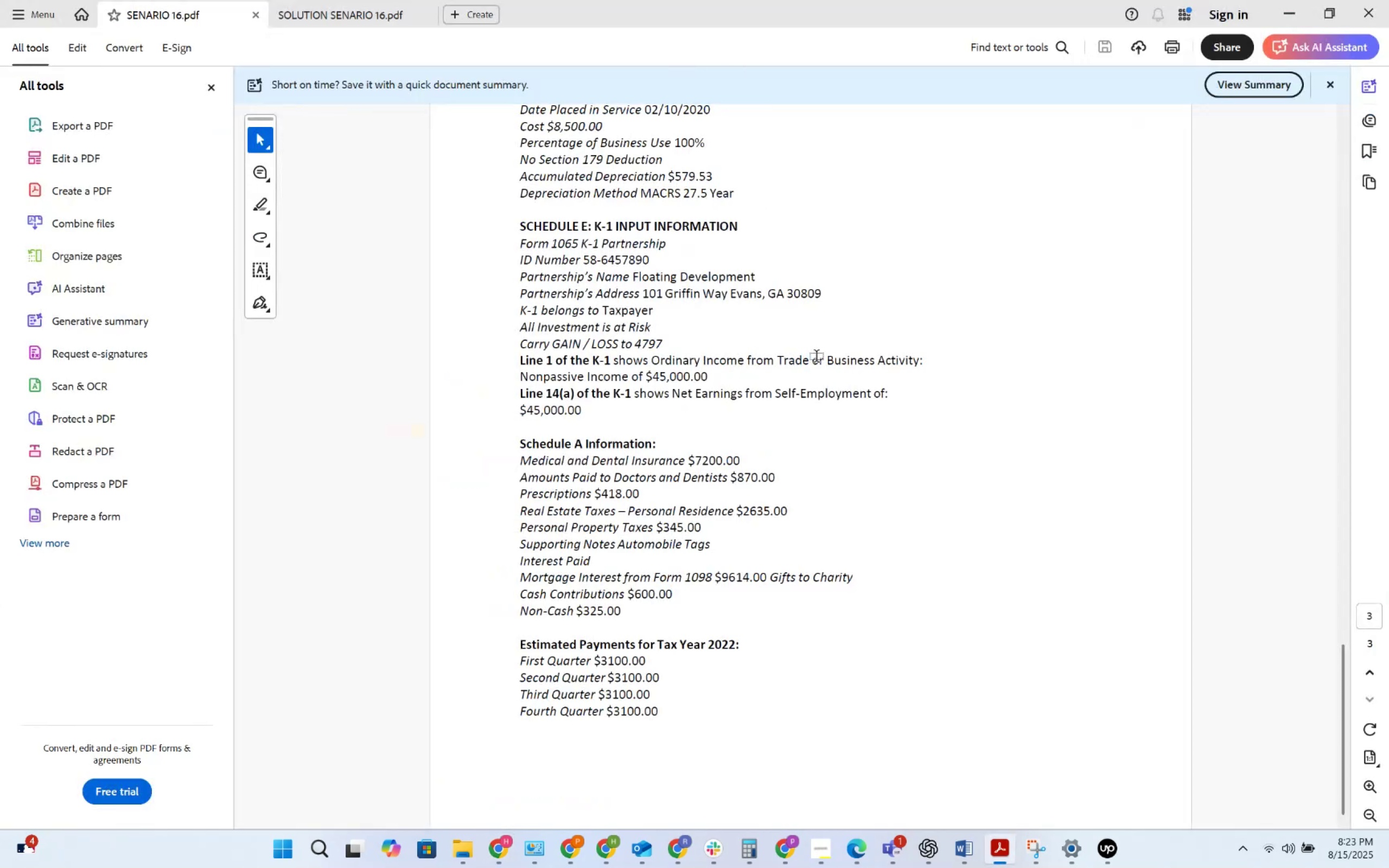 
key(Alt+Tab)
 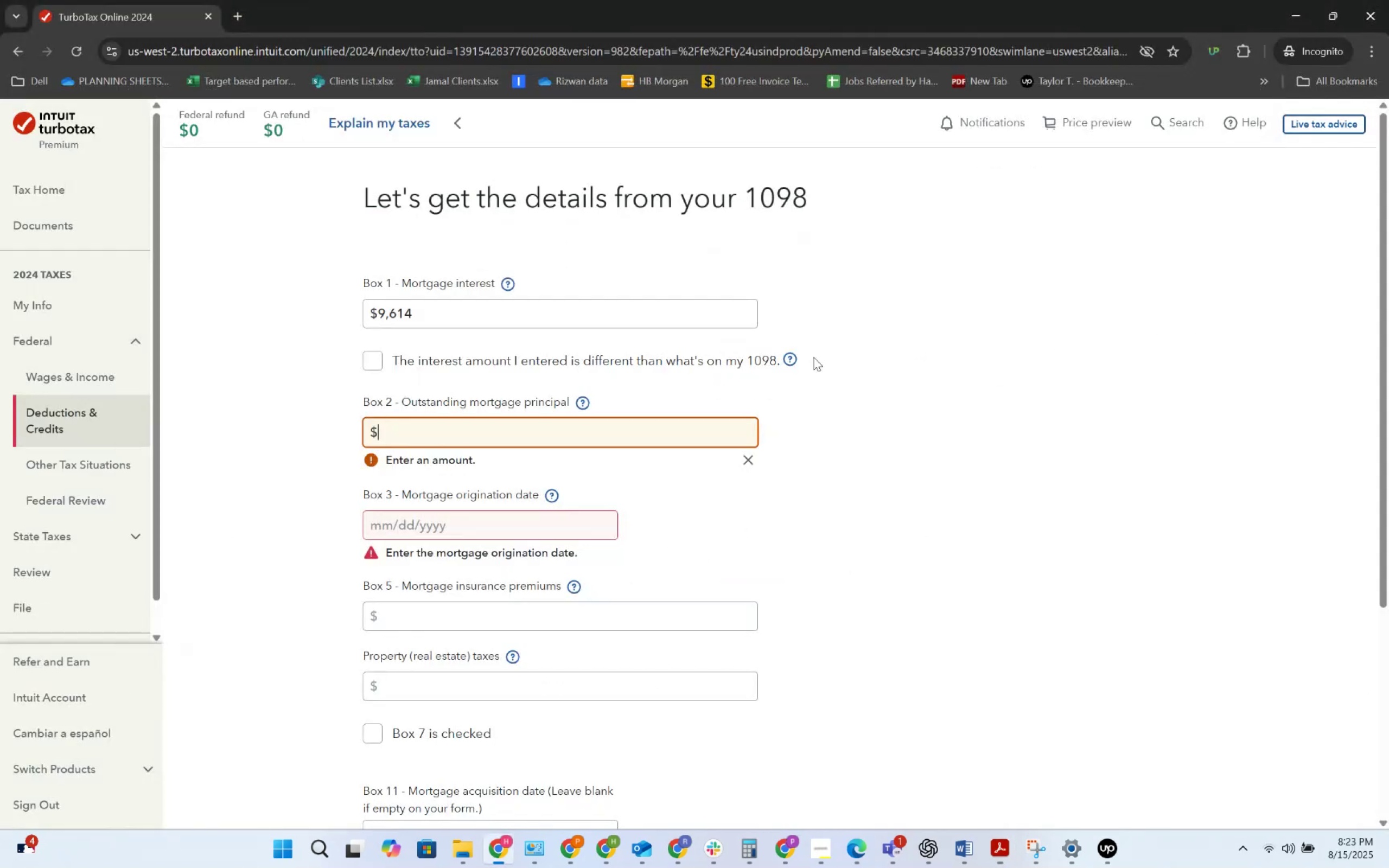 
key(Alt+AltLeft)
 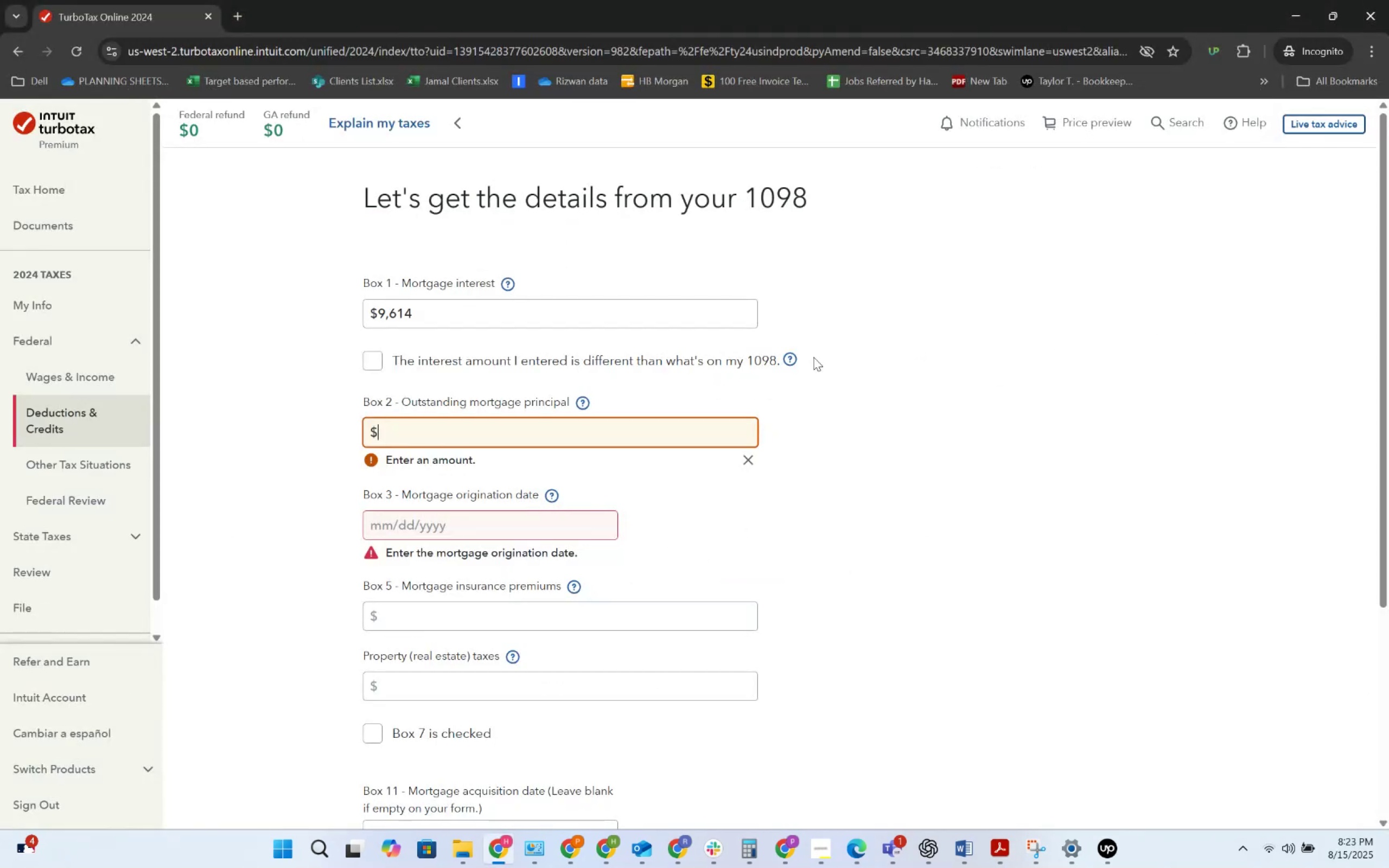 
key(Alt+Tab)
 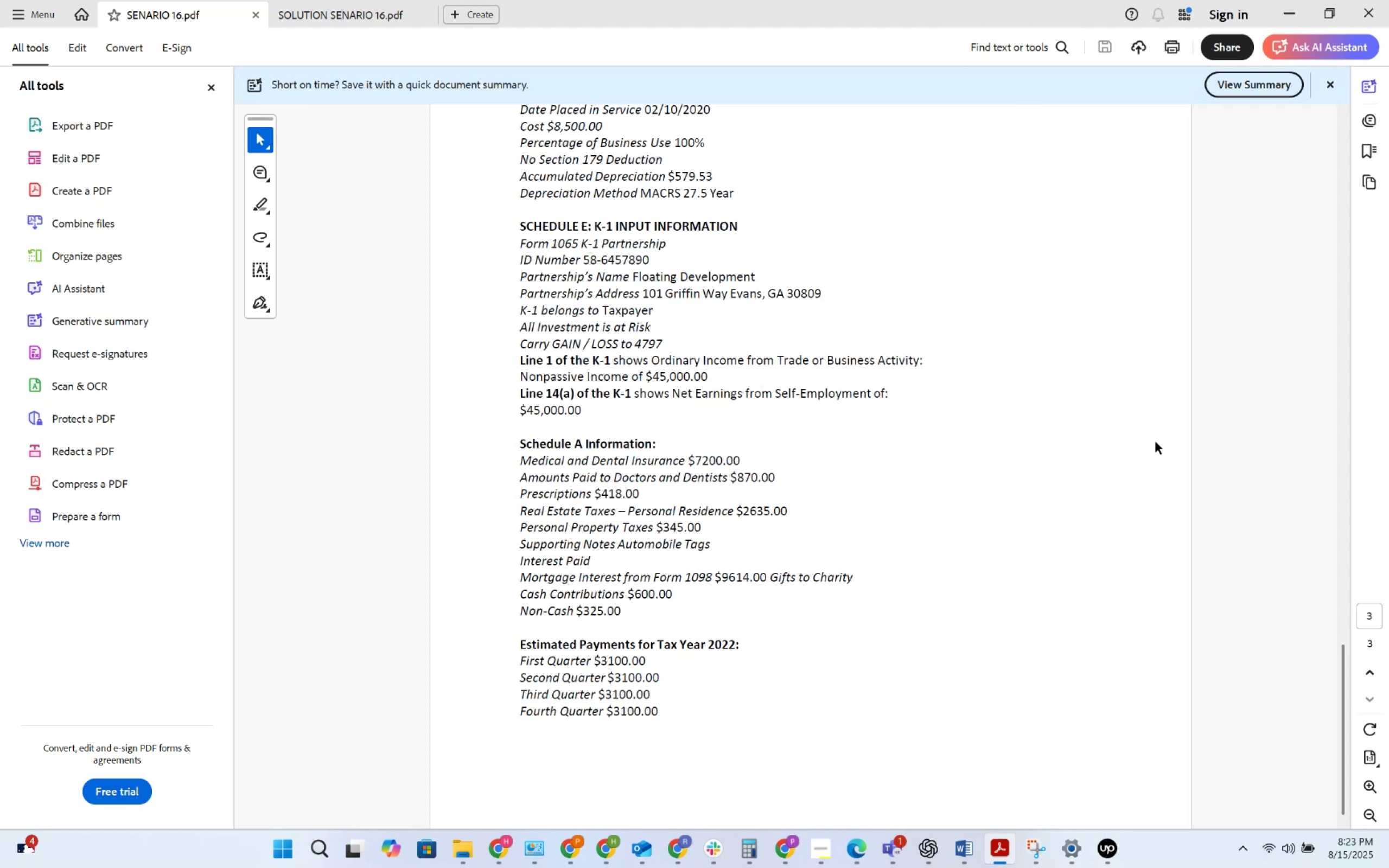 
wait(47.31)
 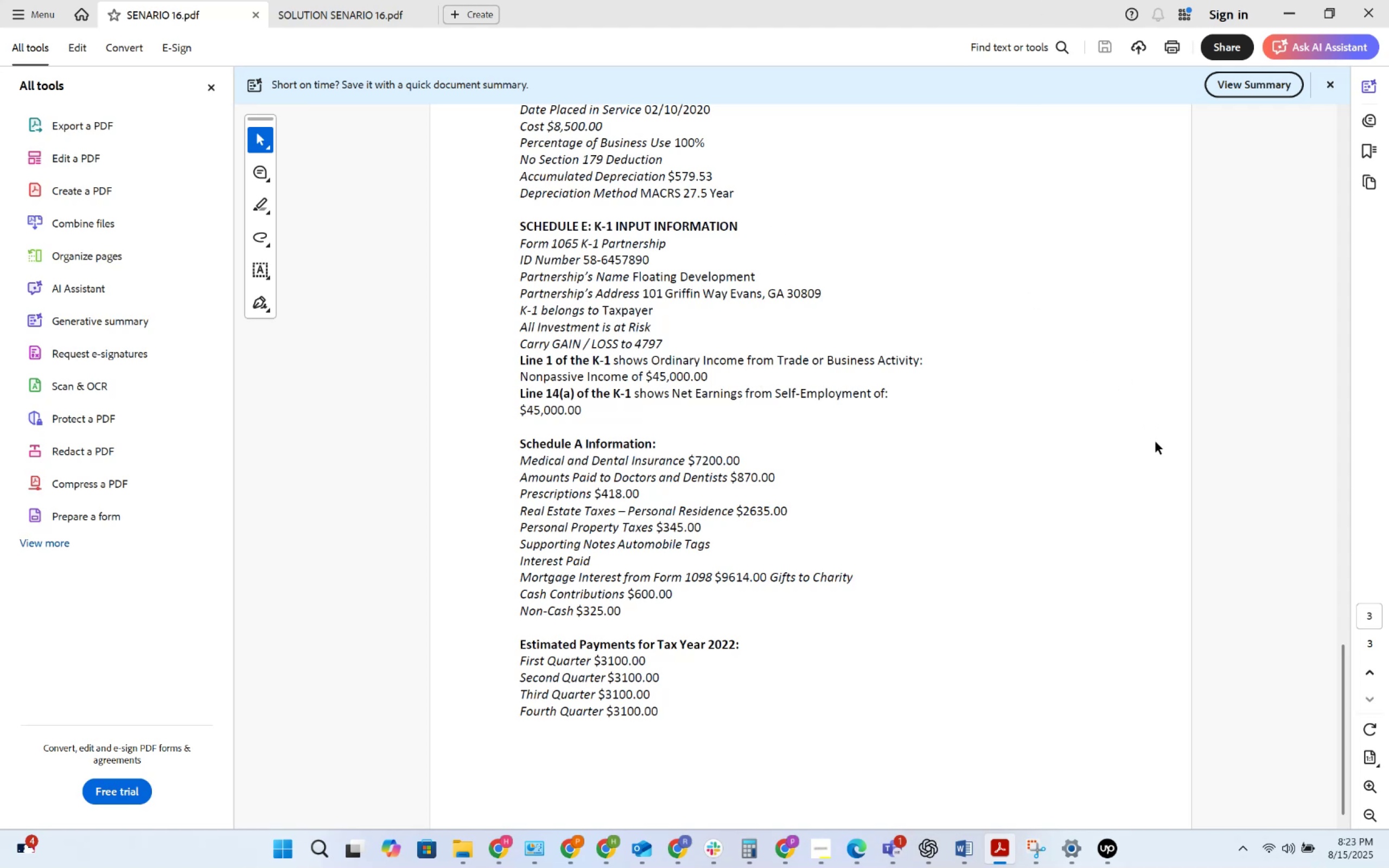 
key(Alt+AltLeft)
 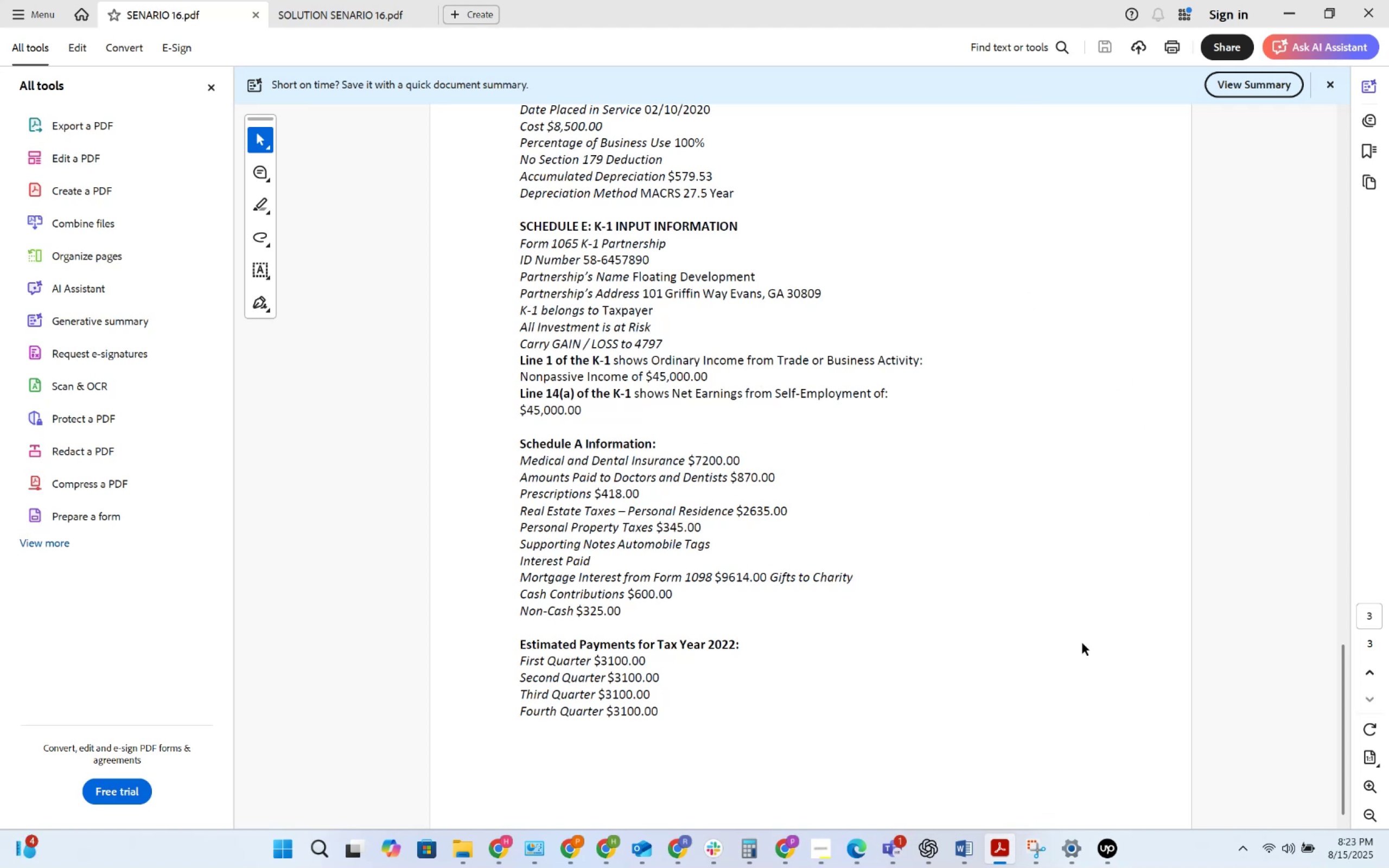 
key(Alt+Tab)
 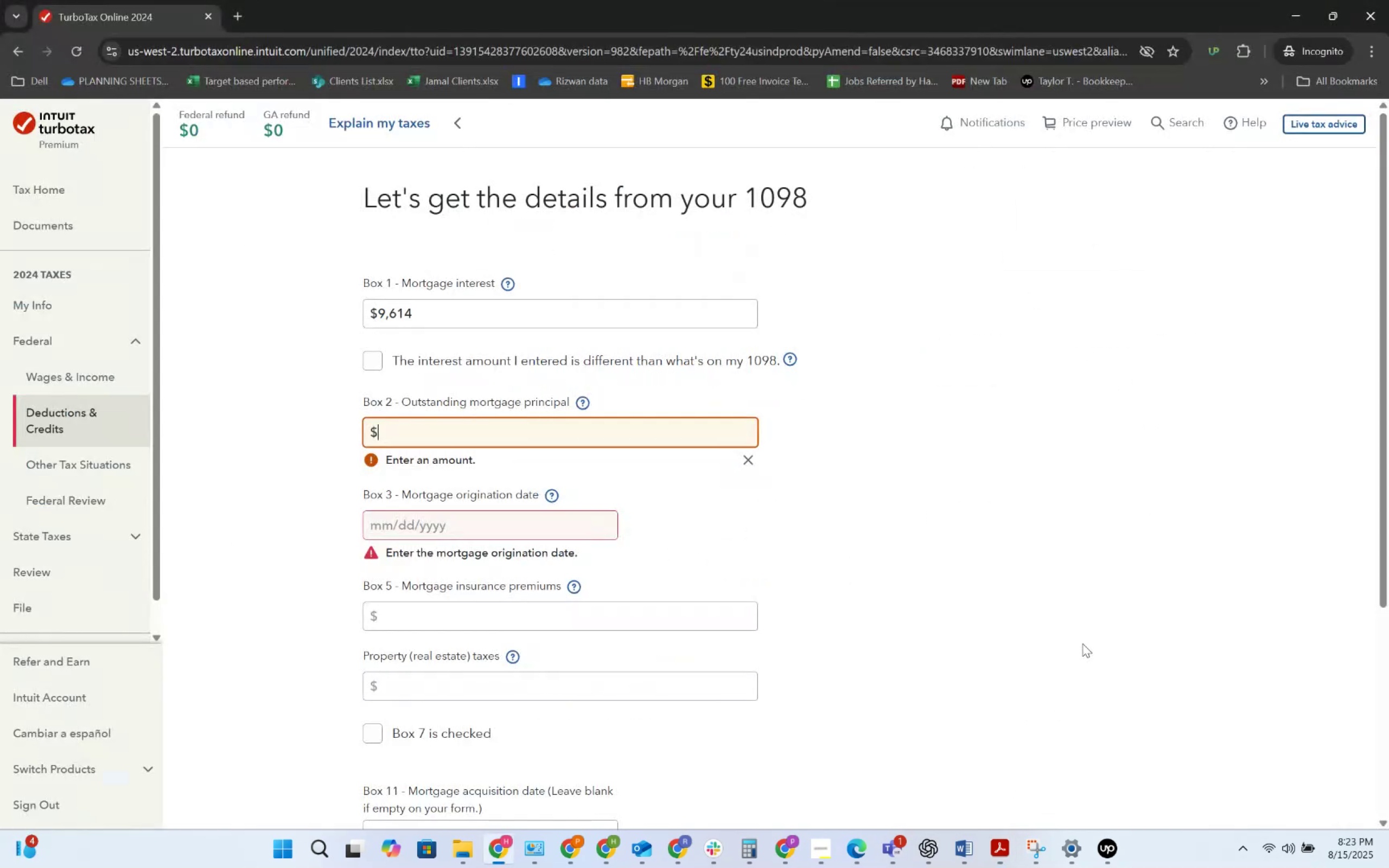 
key(Alt+AltLeft)
 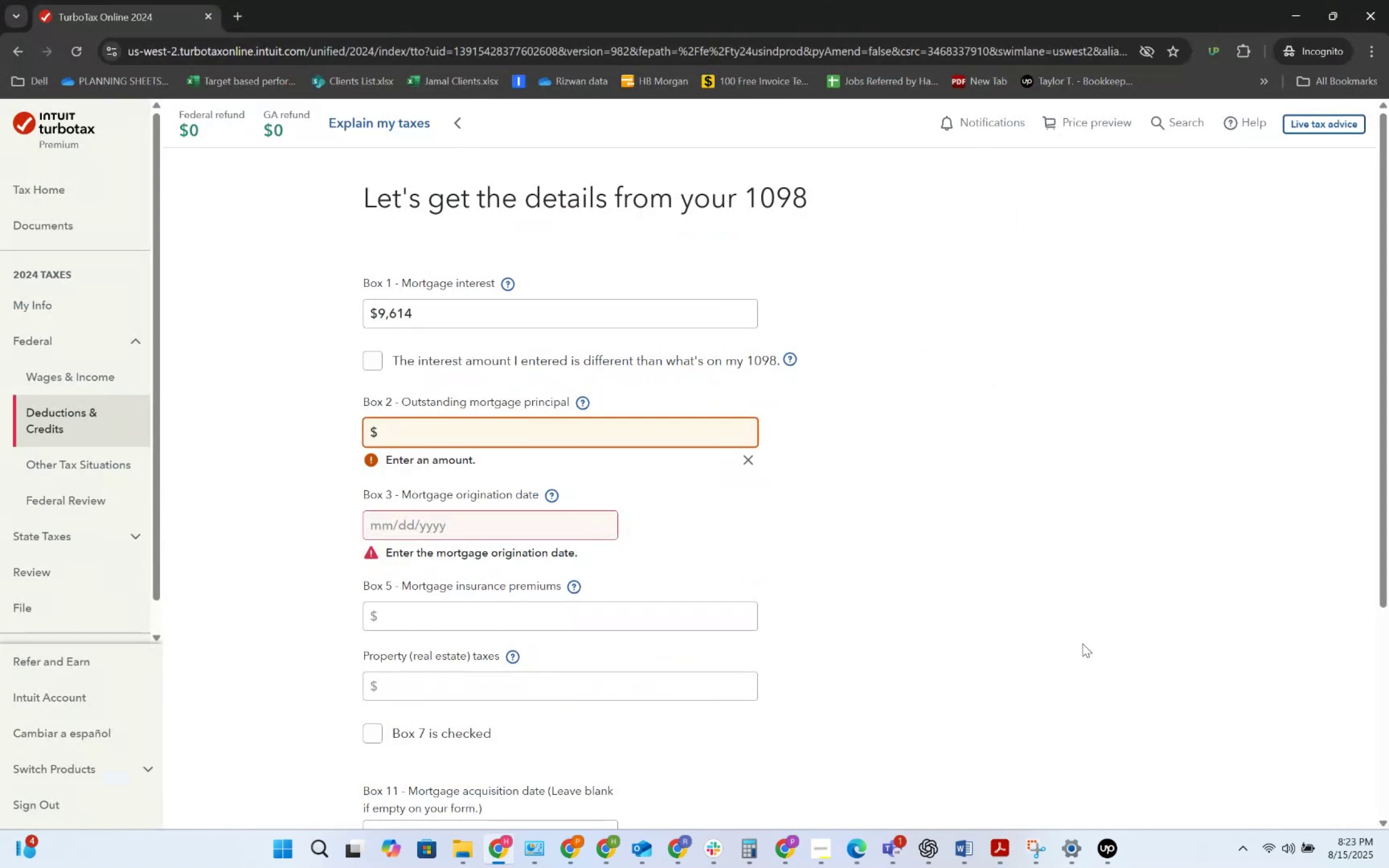 
key(Alt+Tab)
 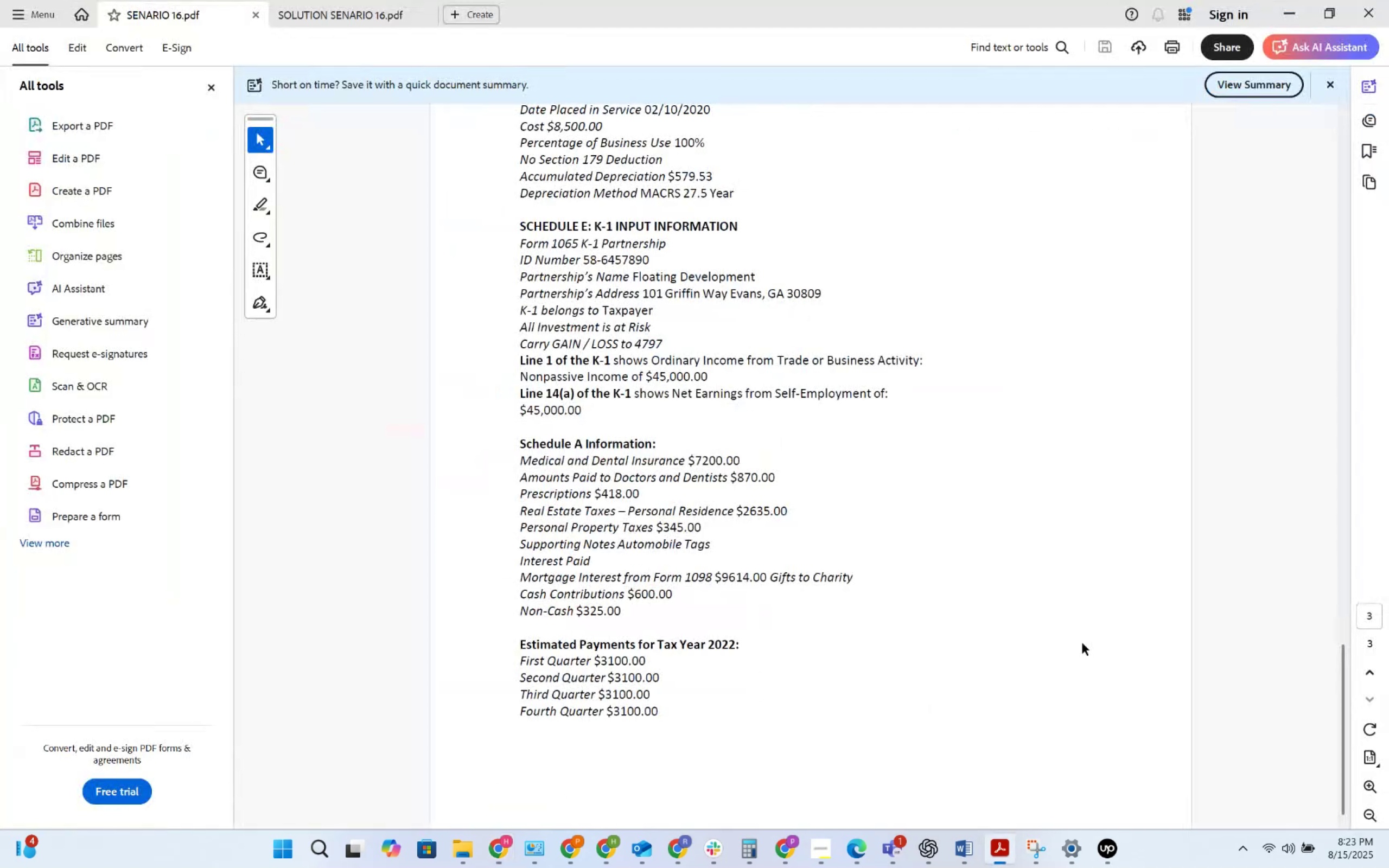 
key(Alt+AltLeft)
 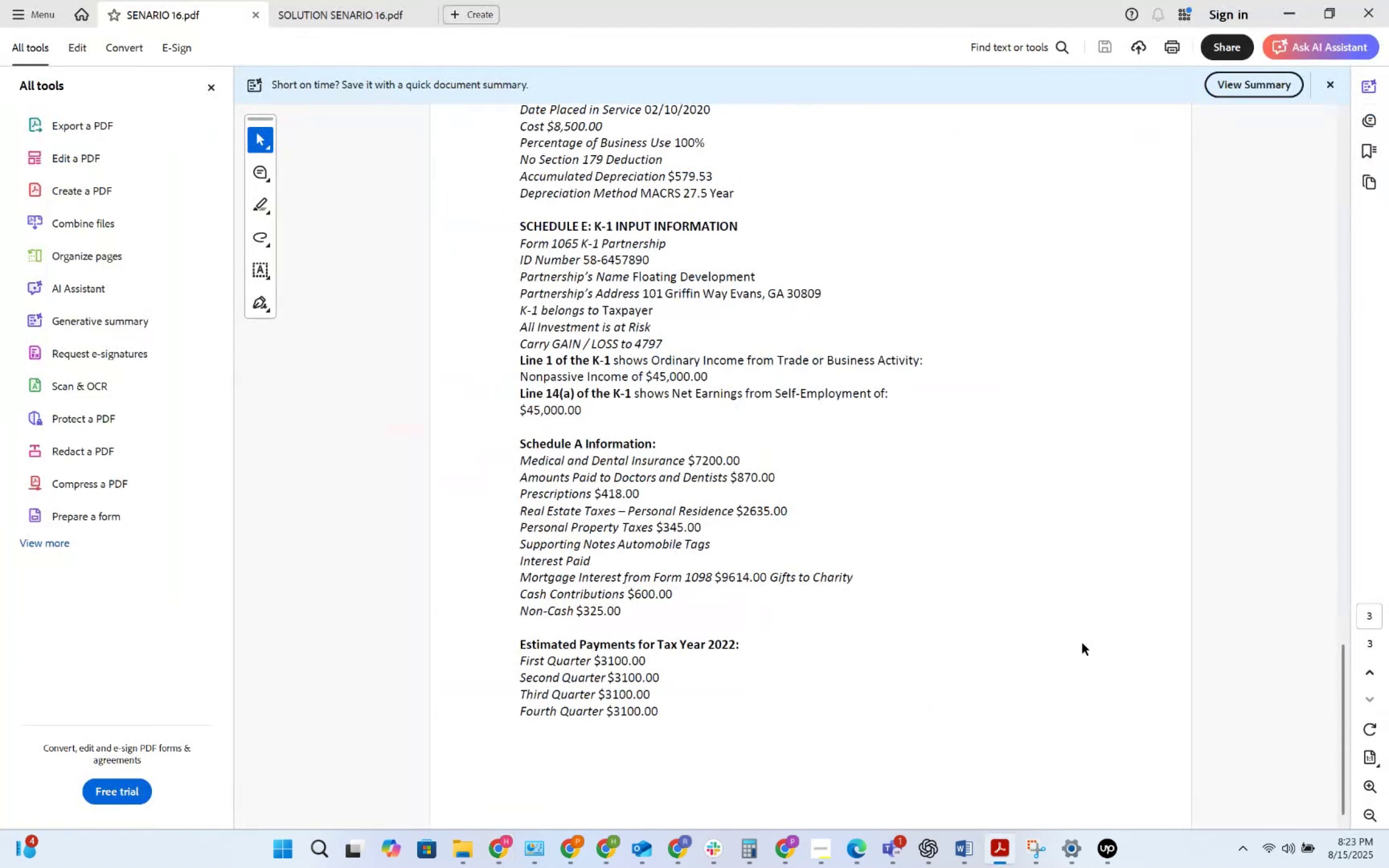 
key(Alt+Tab)
 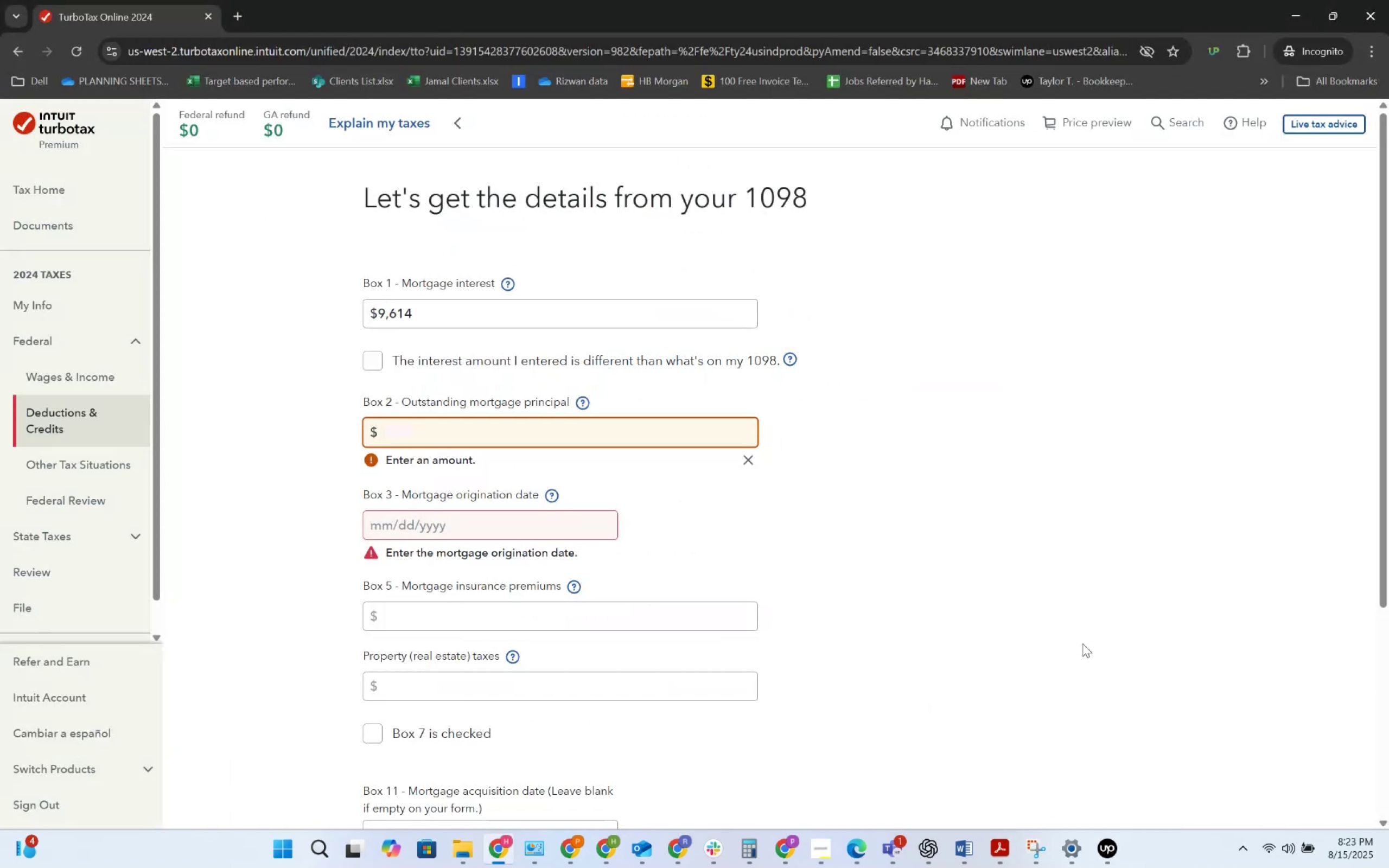 
key(Alt+AltLeft)
 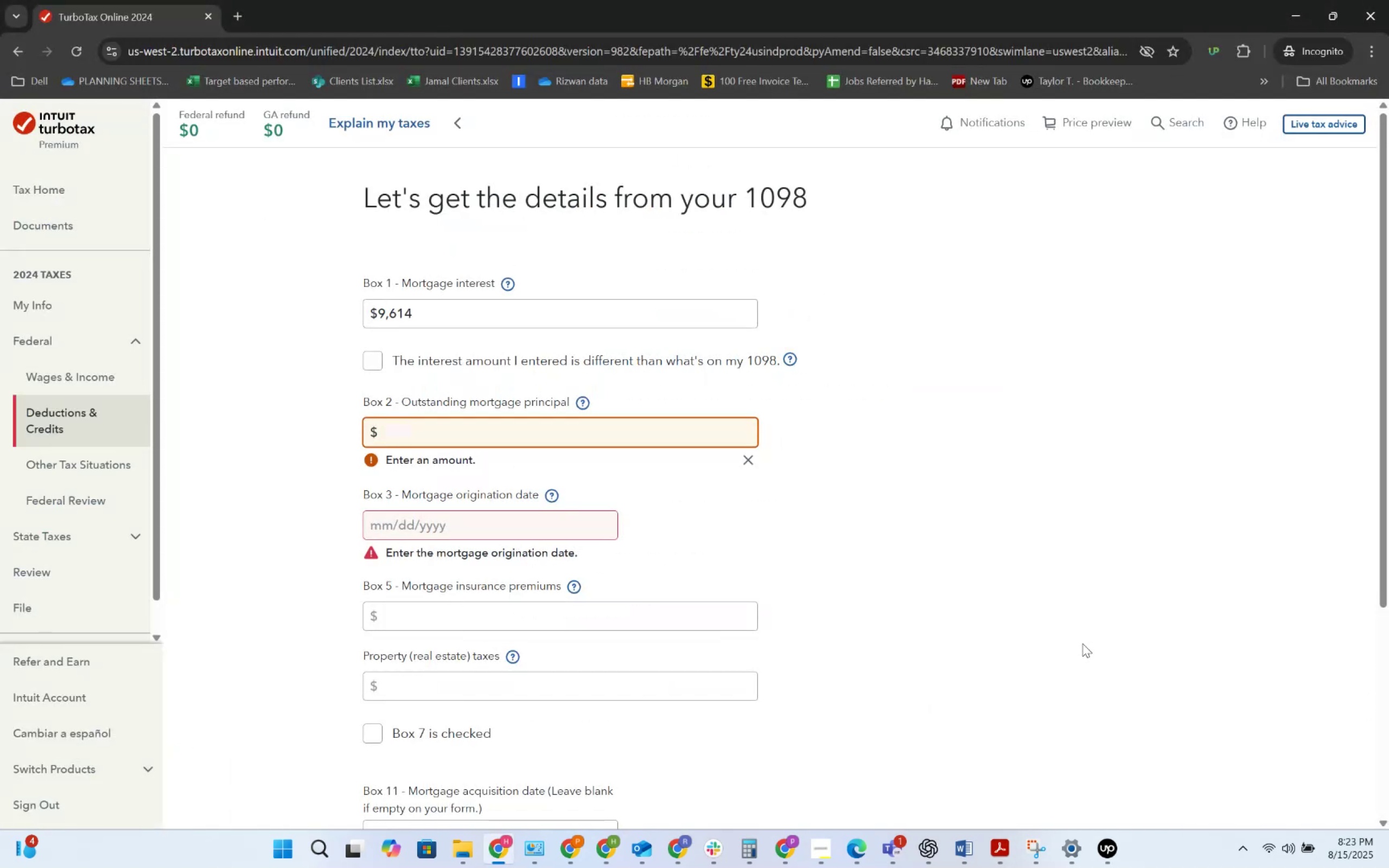 
key(Alt+Tab)
 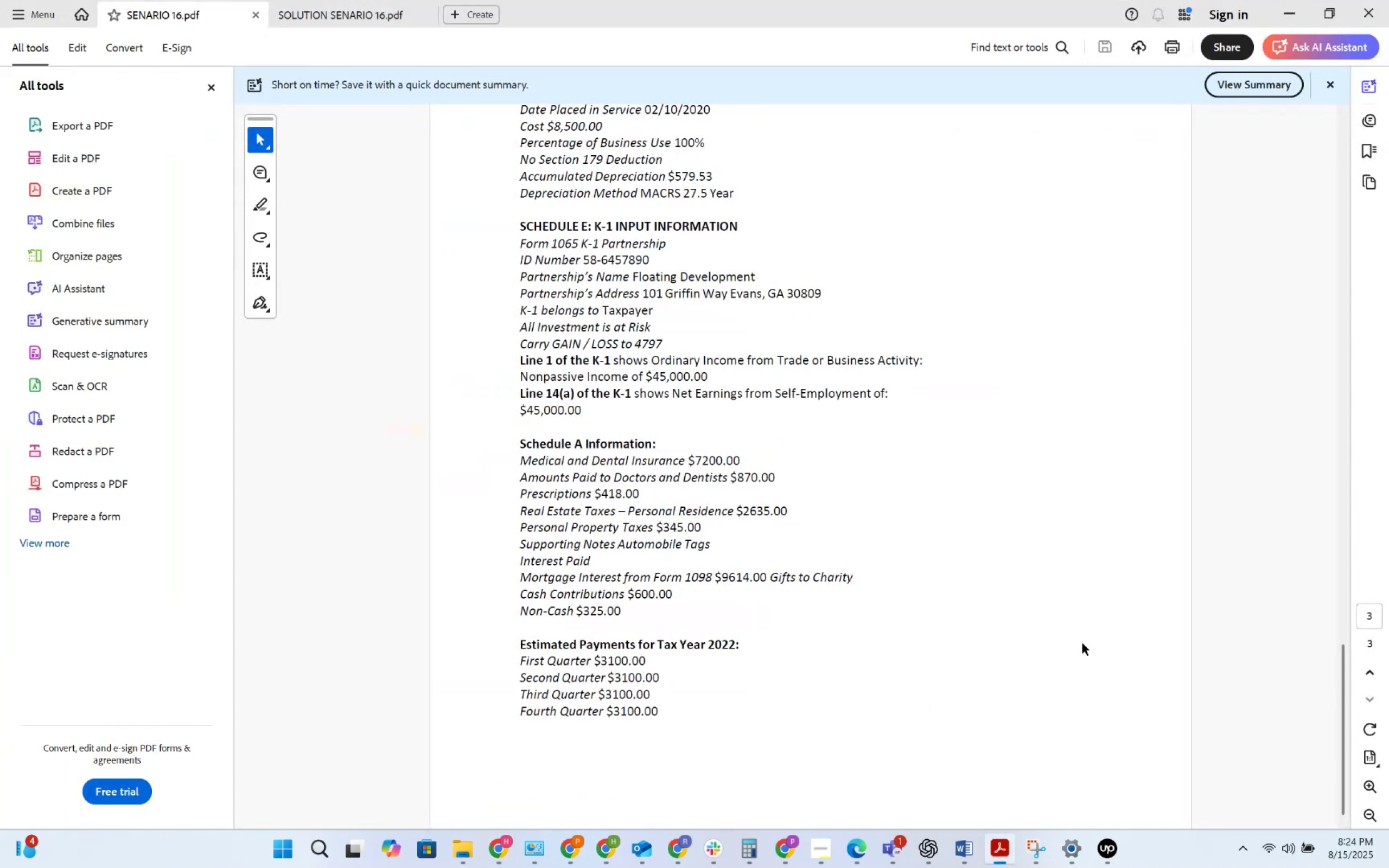 
wait(8.24)
 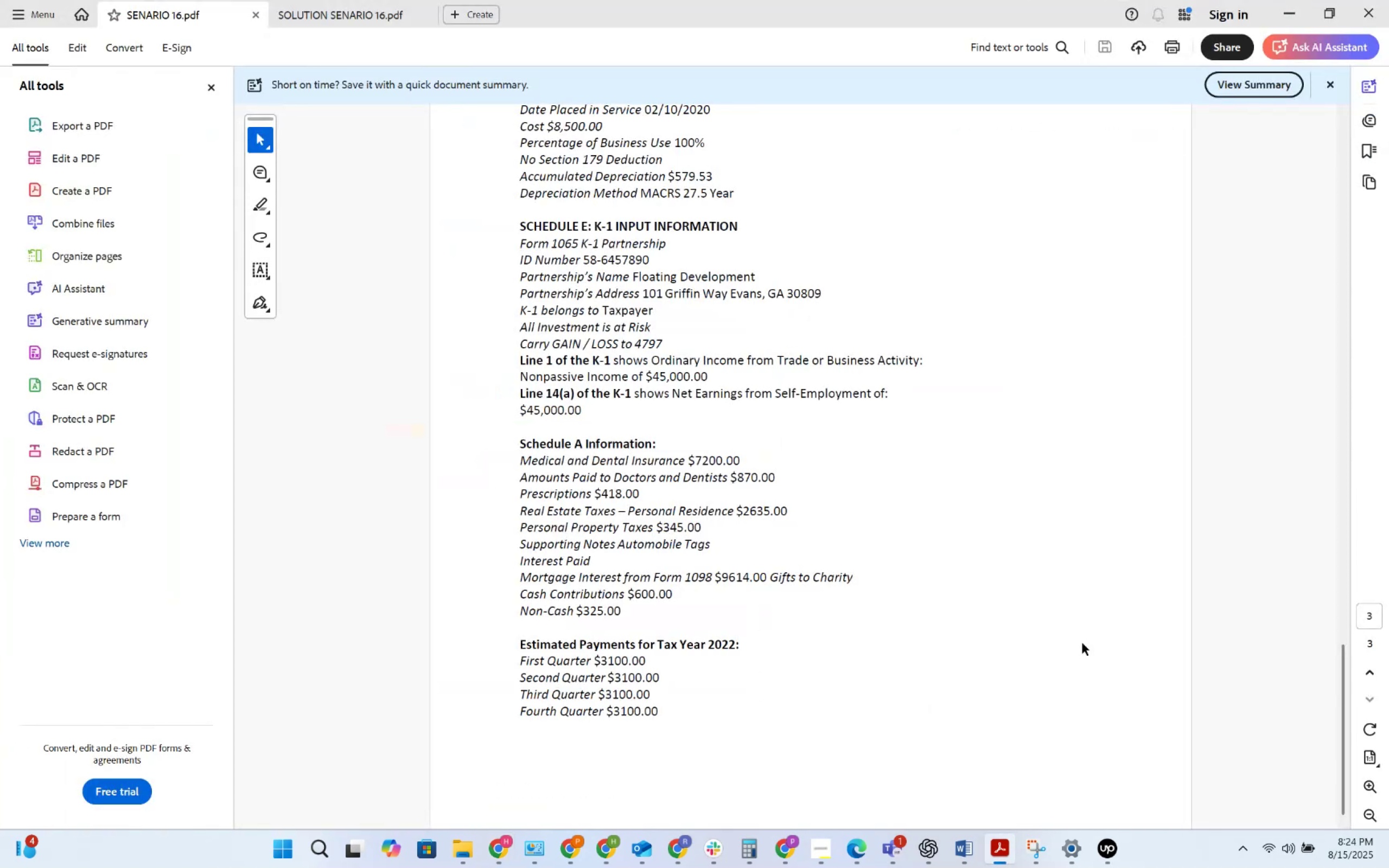 
hold_key(key=AltLeft, duration=0.32)
 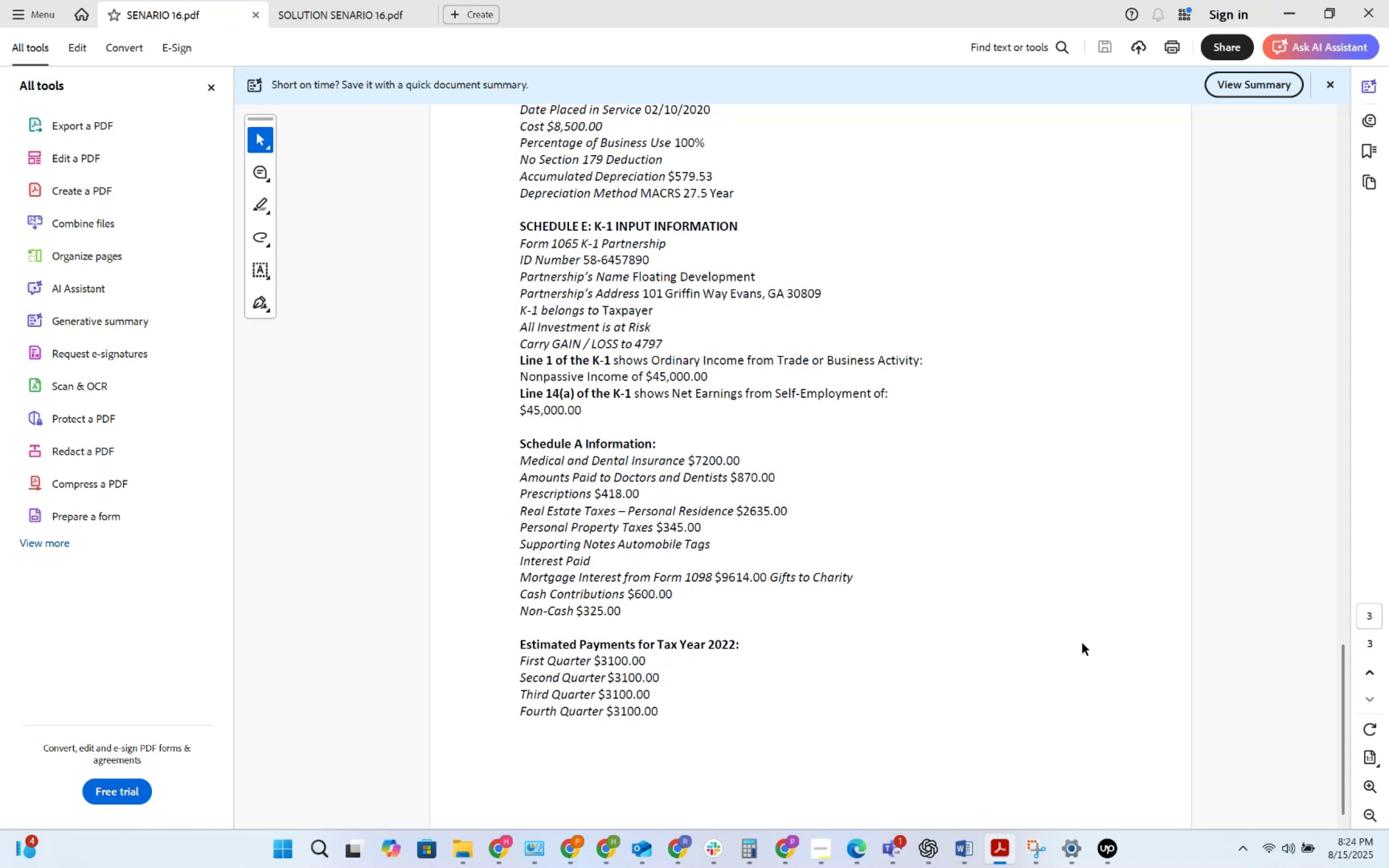 
scroll: coordinate [974, 628], scroll_direction: up, amount: 37.0
 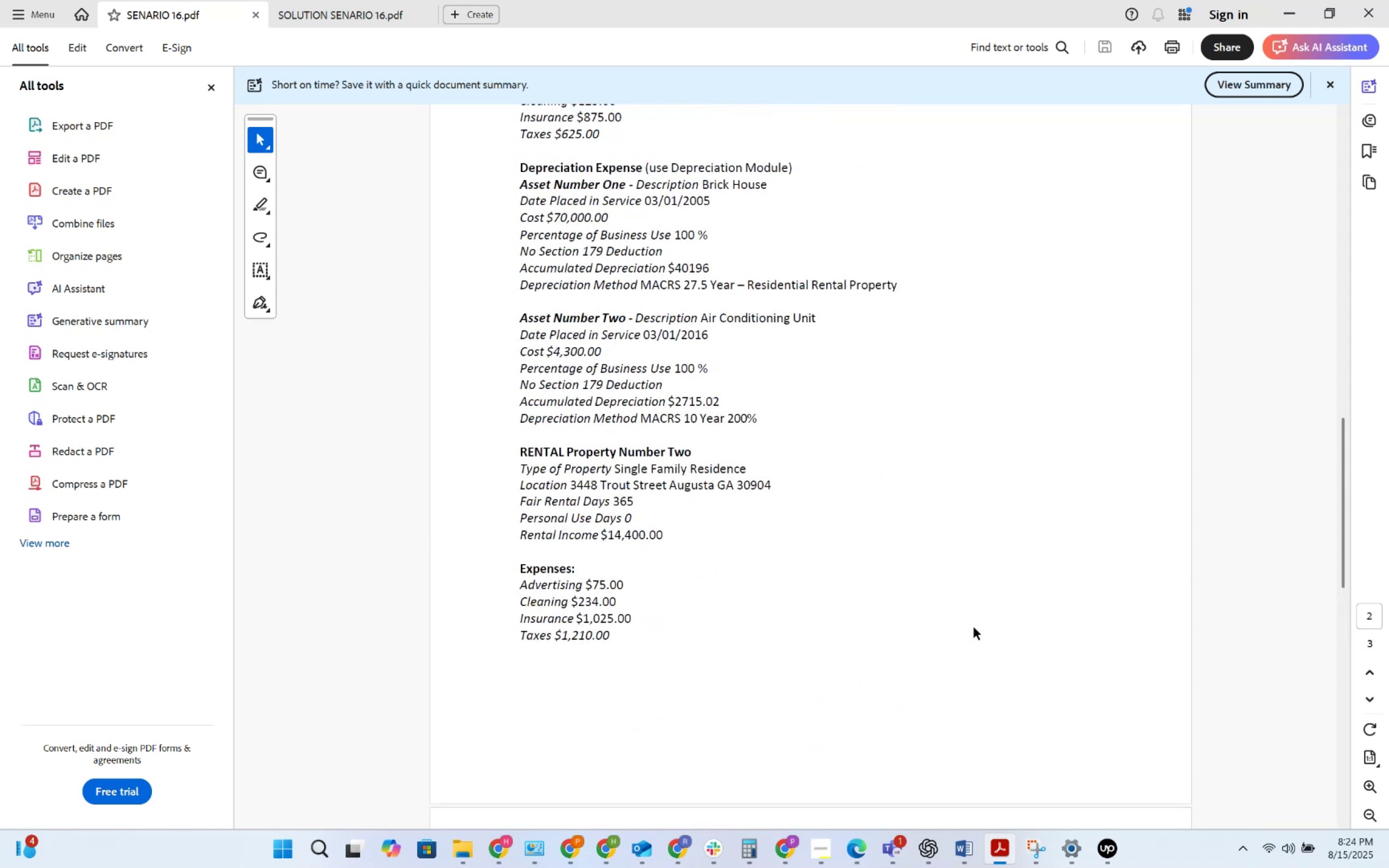 
scroll: coordinate [974, 628], scroll_direction: down, amount: 35.0
 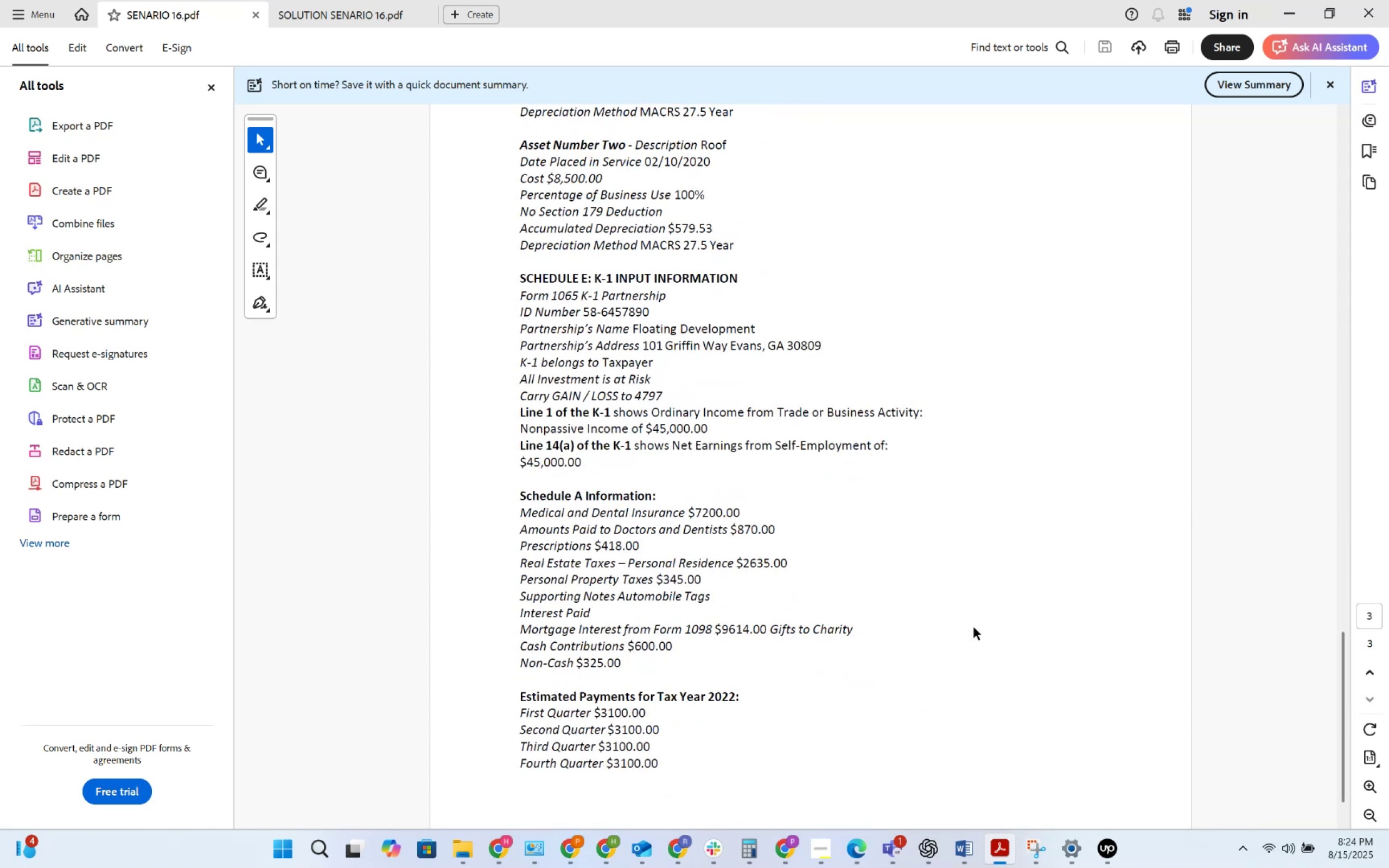 
key(Alt+AltLeft)
 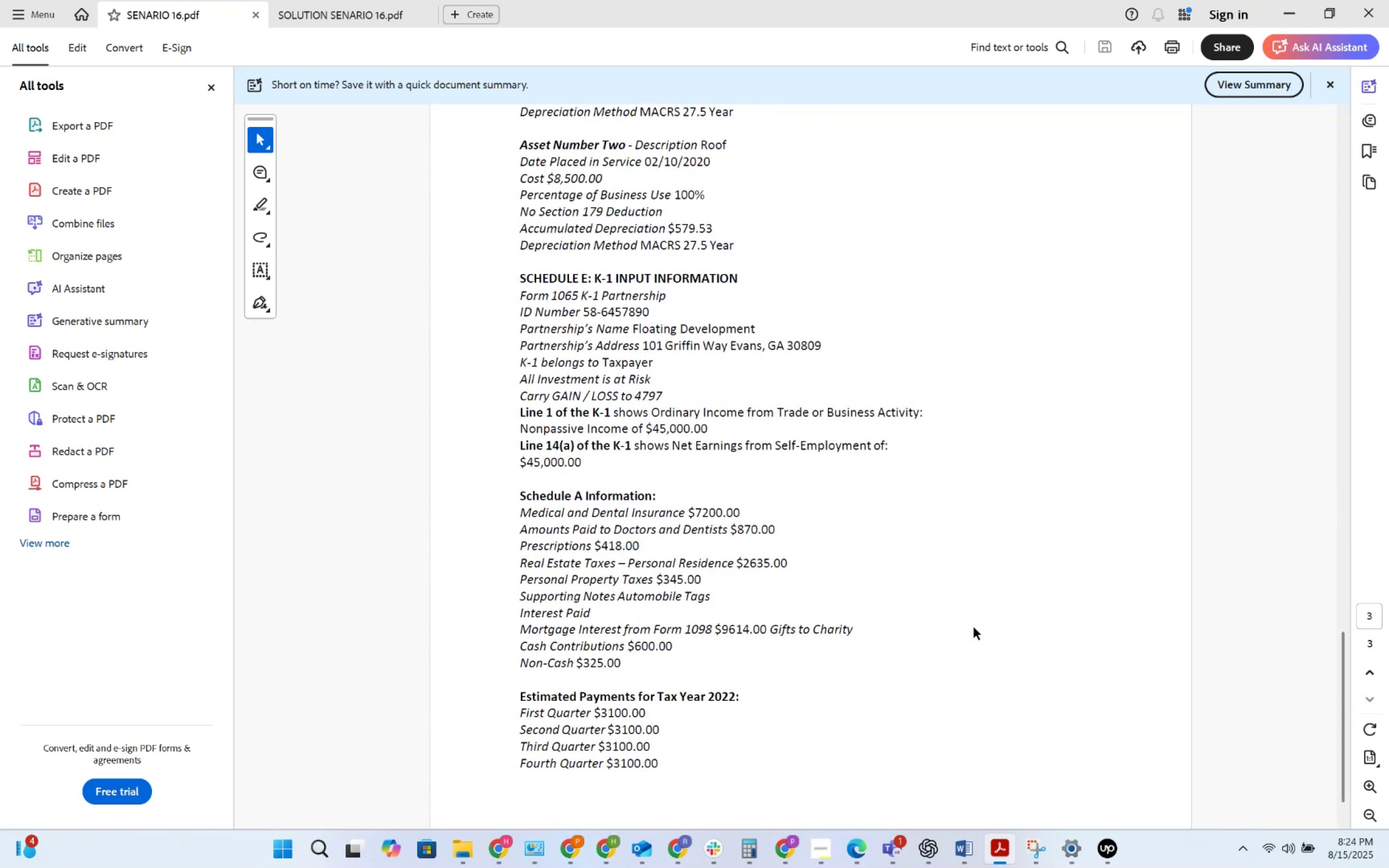 
key(Alt+Tab)
 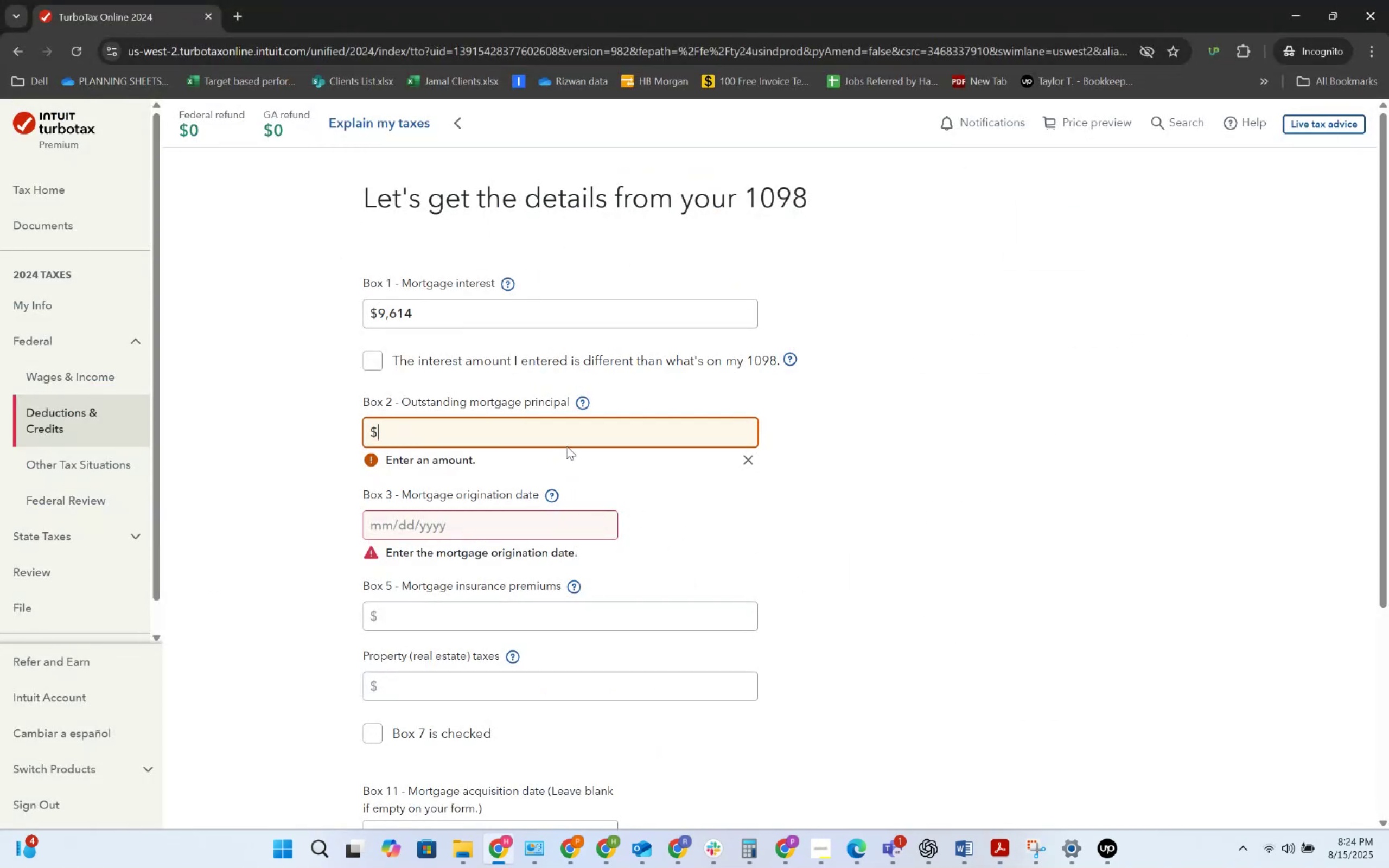 
key(Numpad0)
 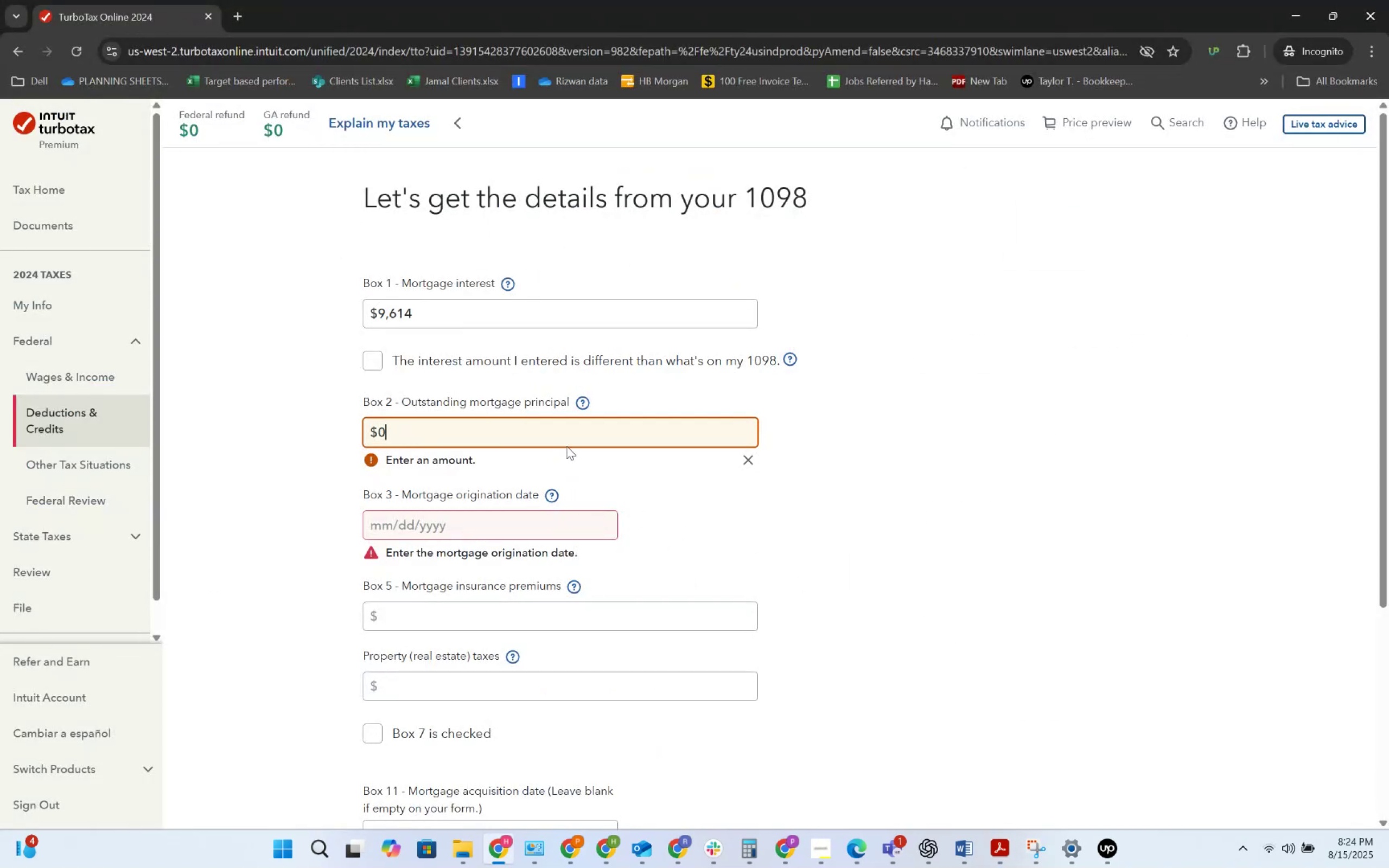 
key(Tab)
 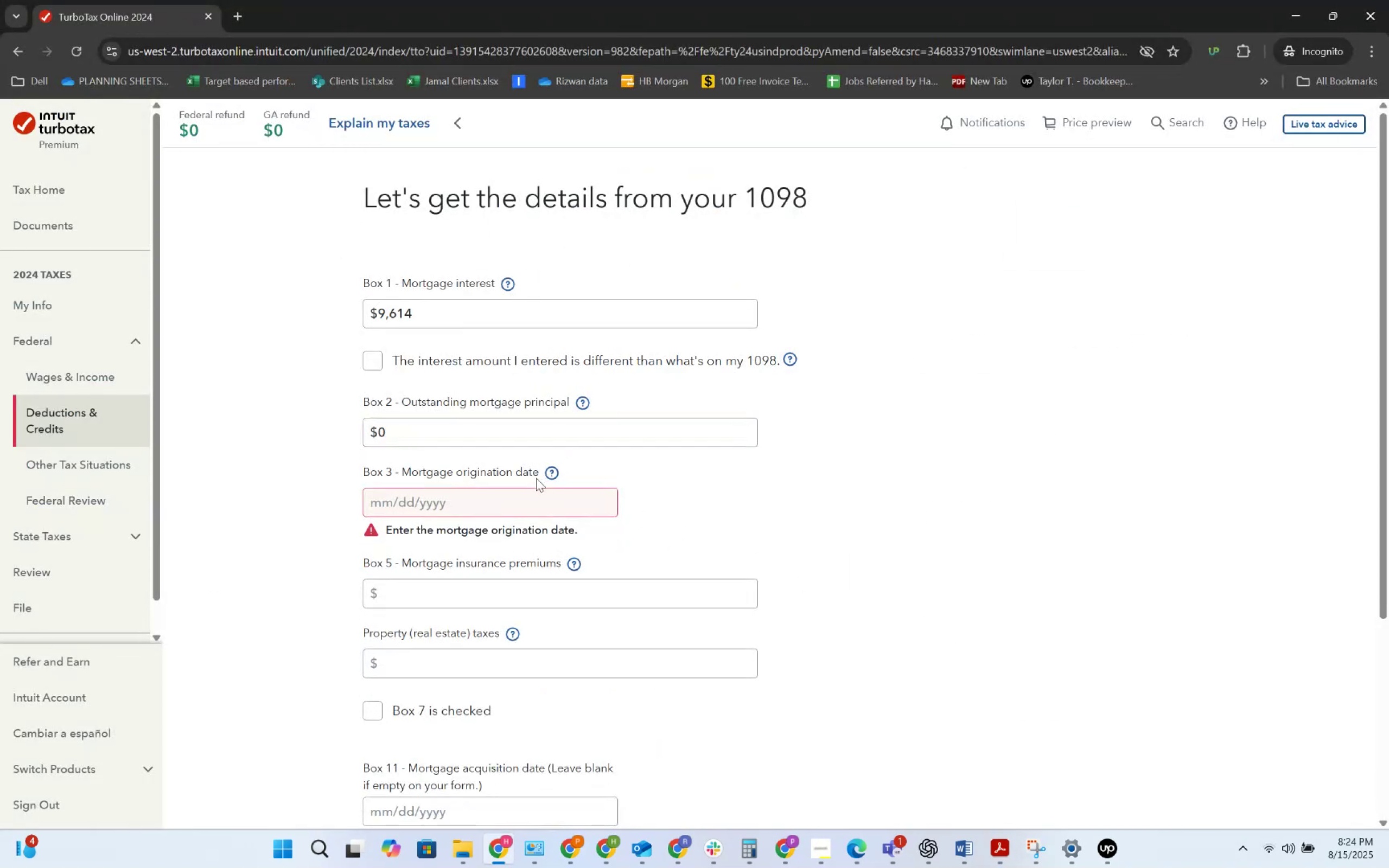 
left_click([525, 493])
 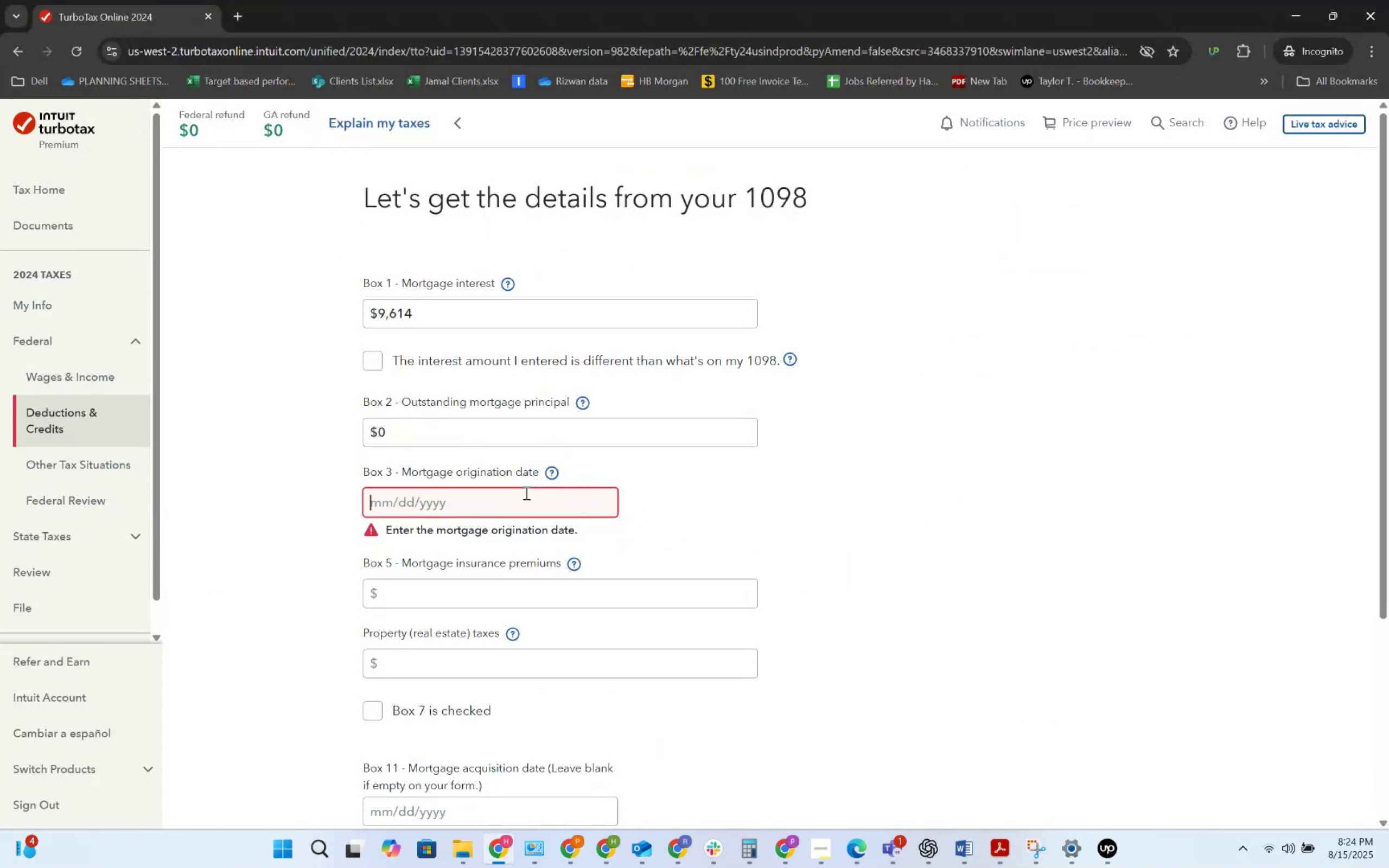 
key(Alt+AltLeft)
 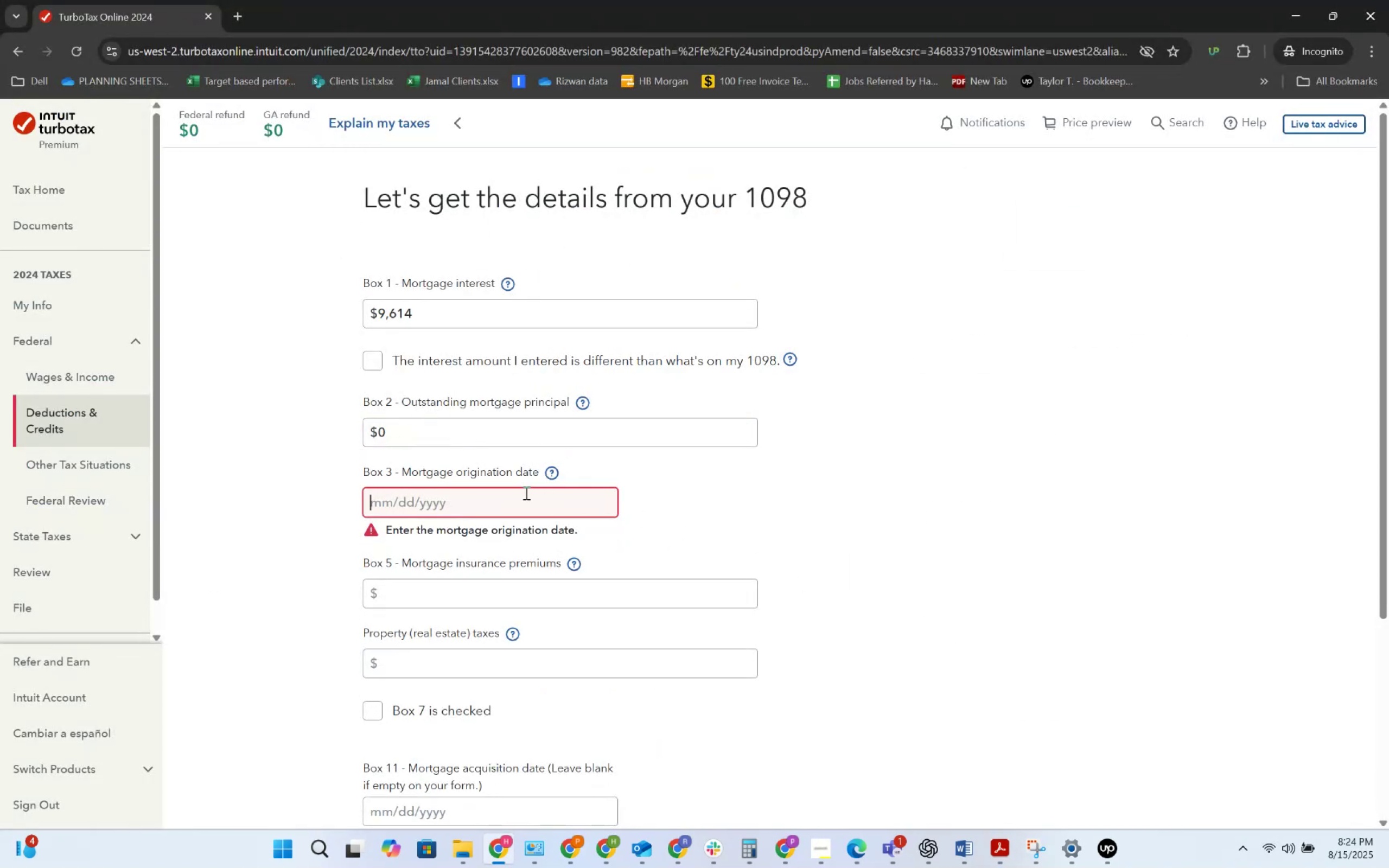 
key(Alt+Tab)
 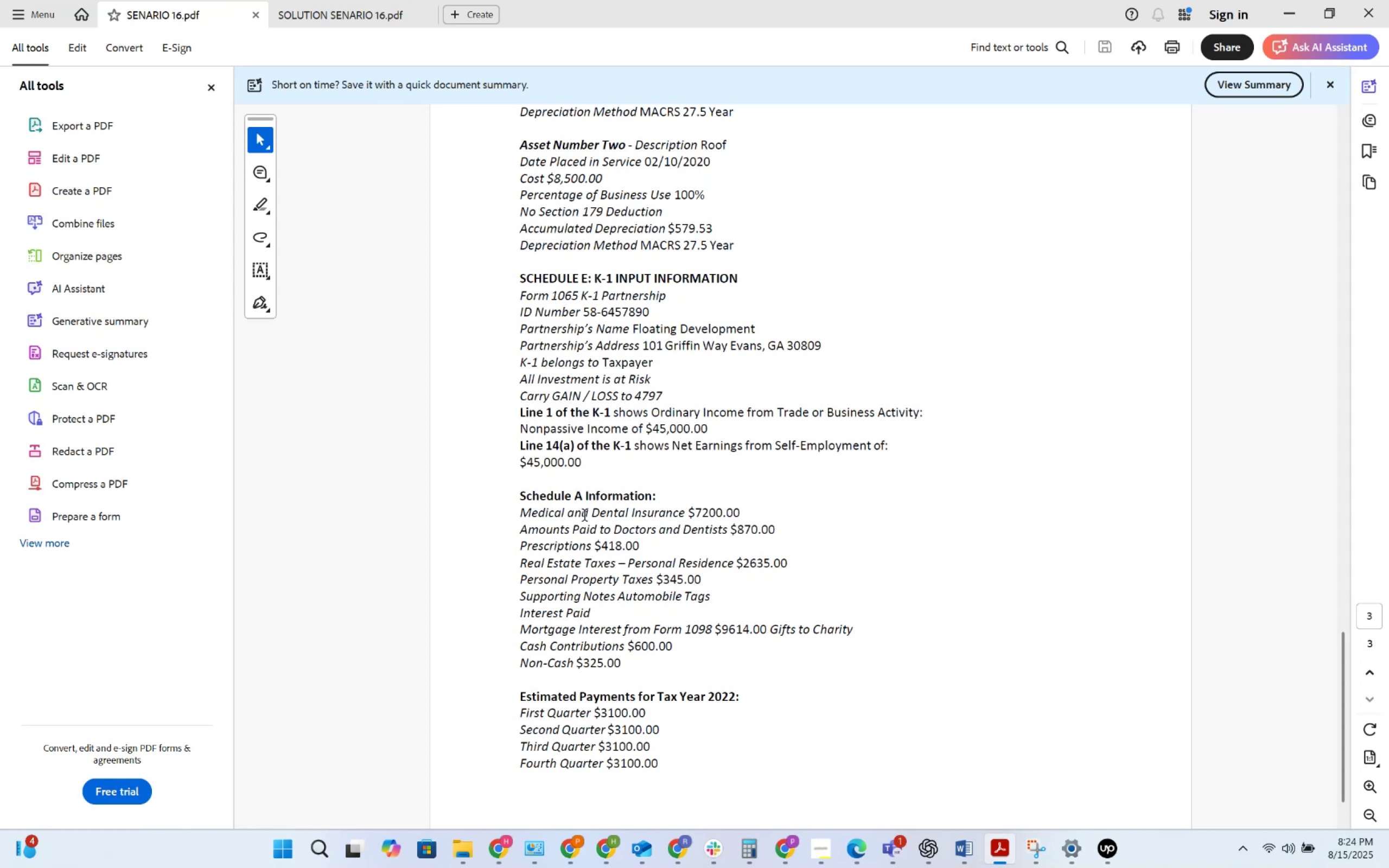 
wait(5.07)
 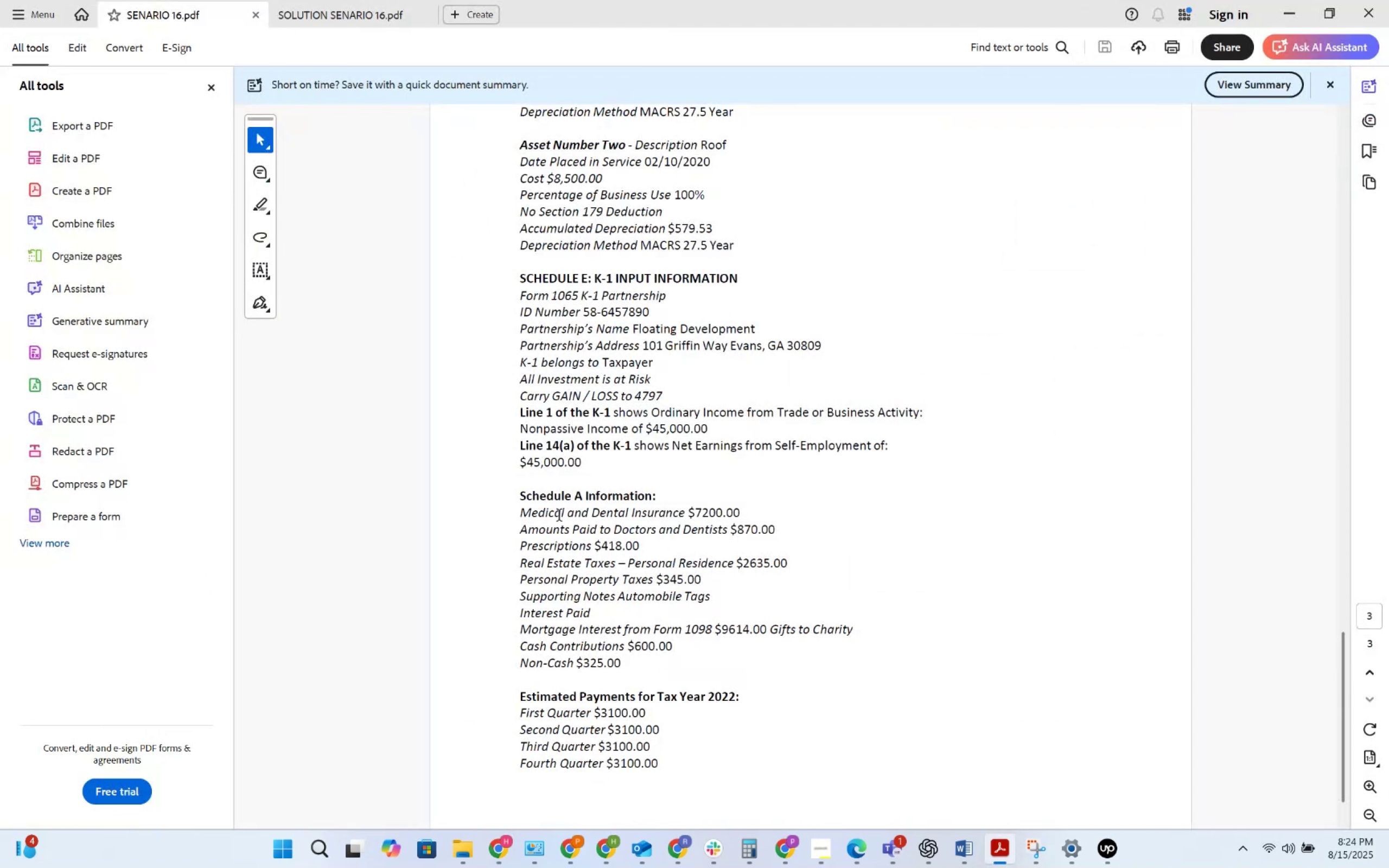 
scroll: coordinate [585, 516], scroll_direction: up, amount: 34.0
 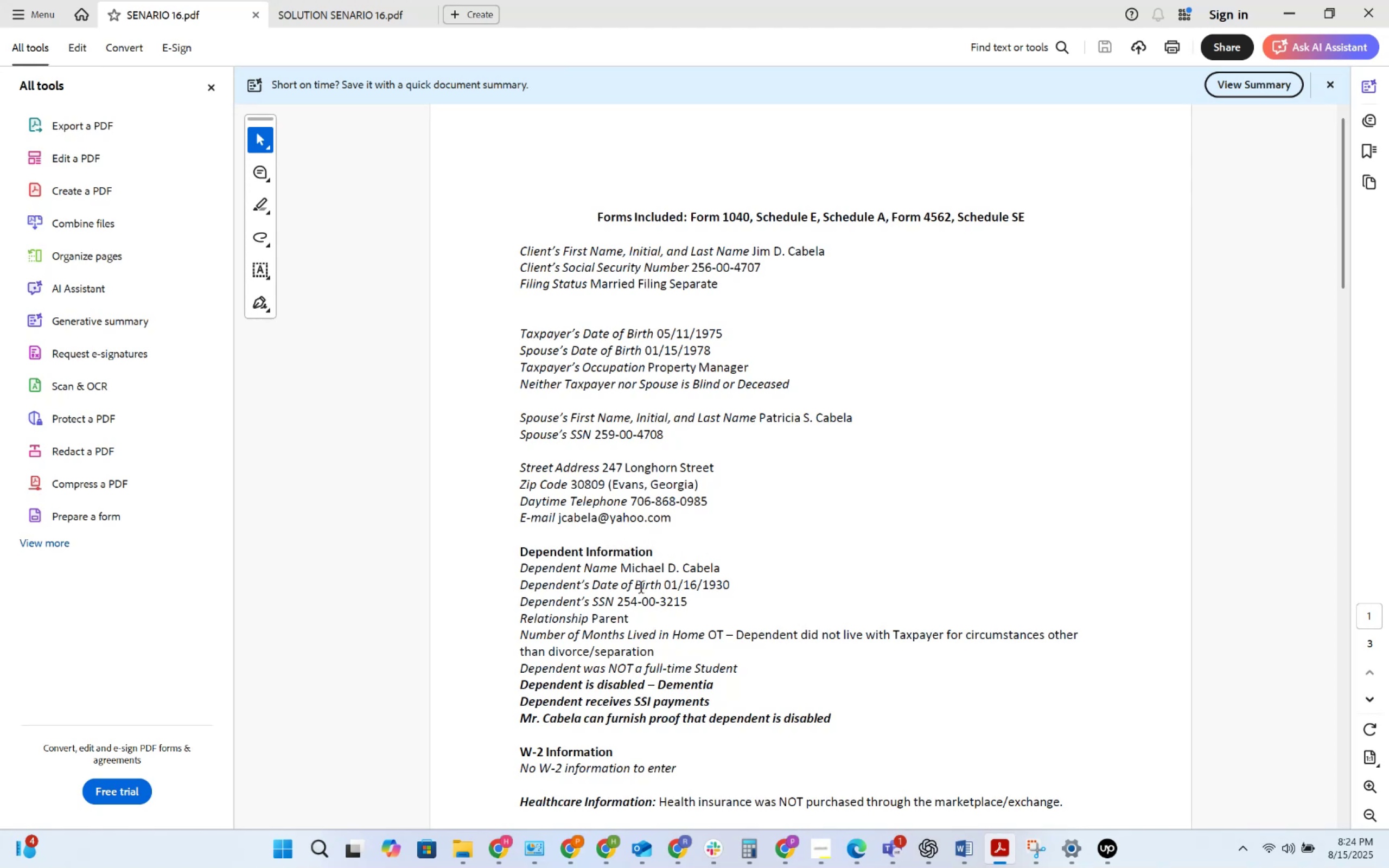 
wait(6.66)
 